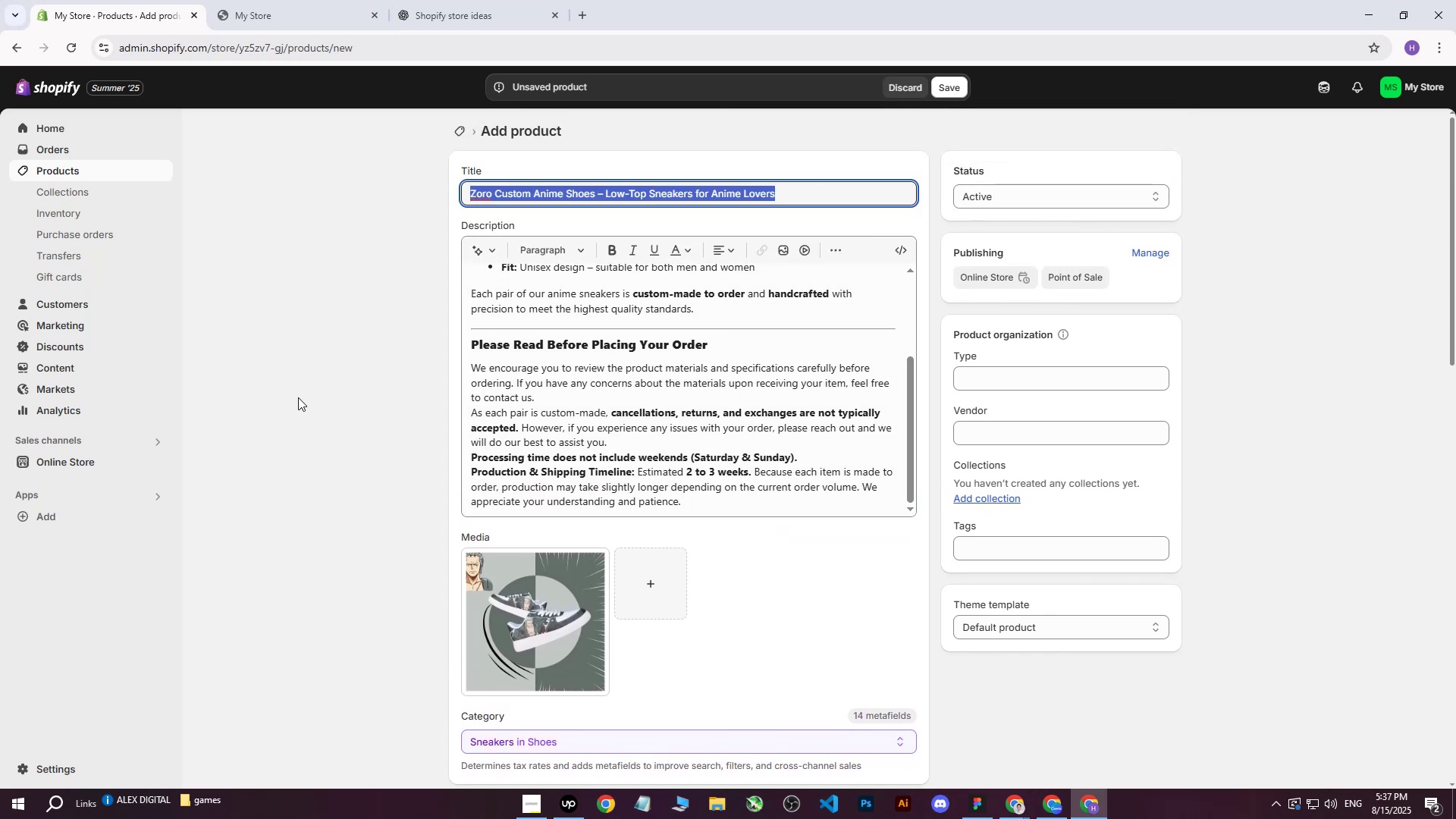 
left_click([298, 397])
 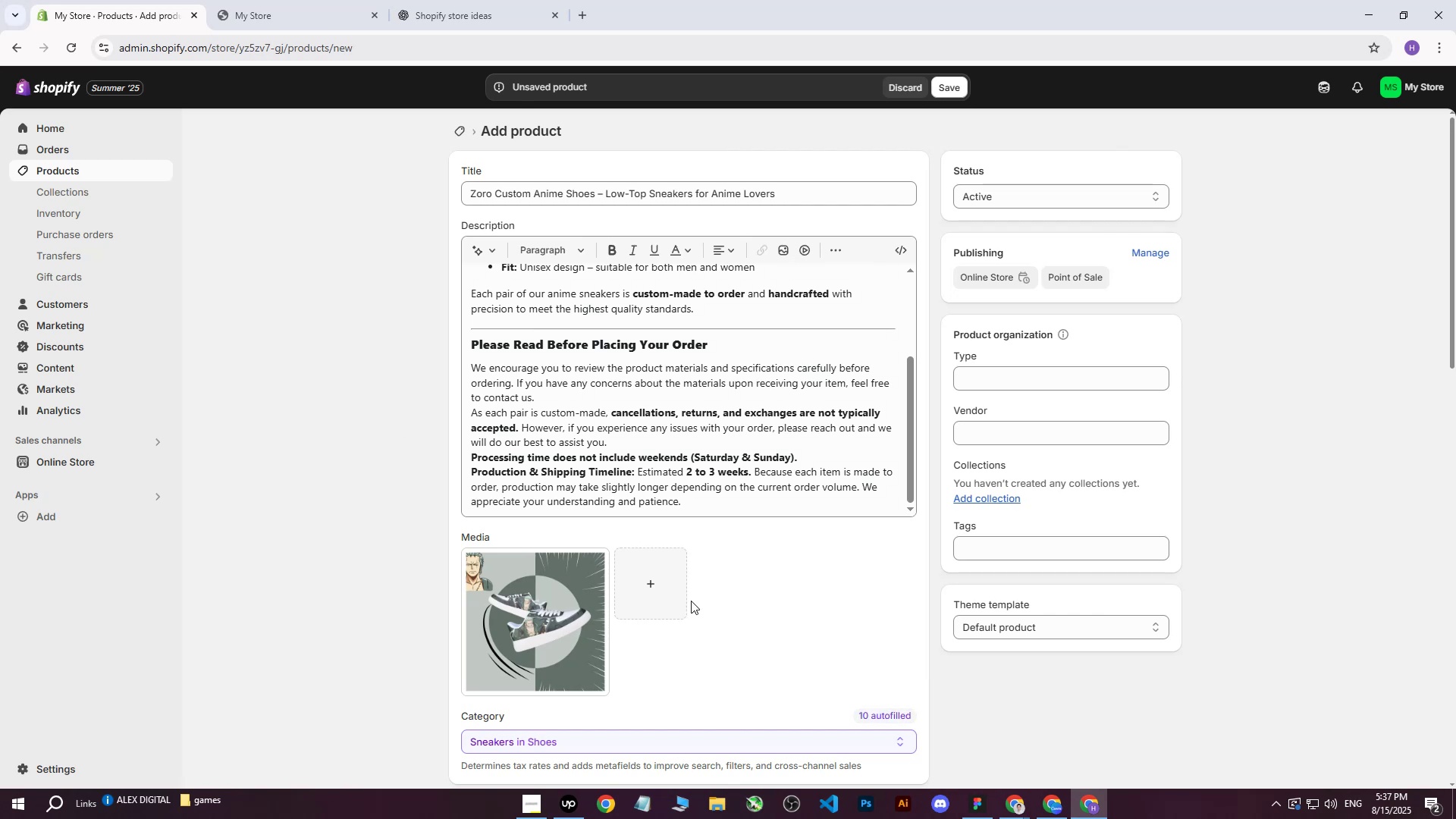 
left_click([589, 614])
 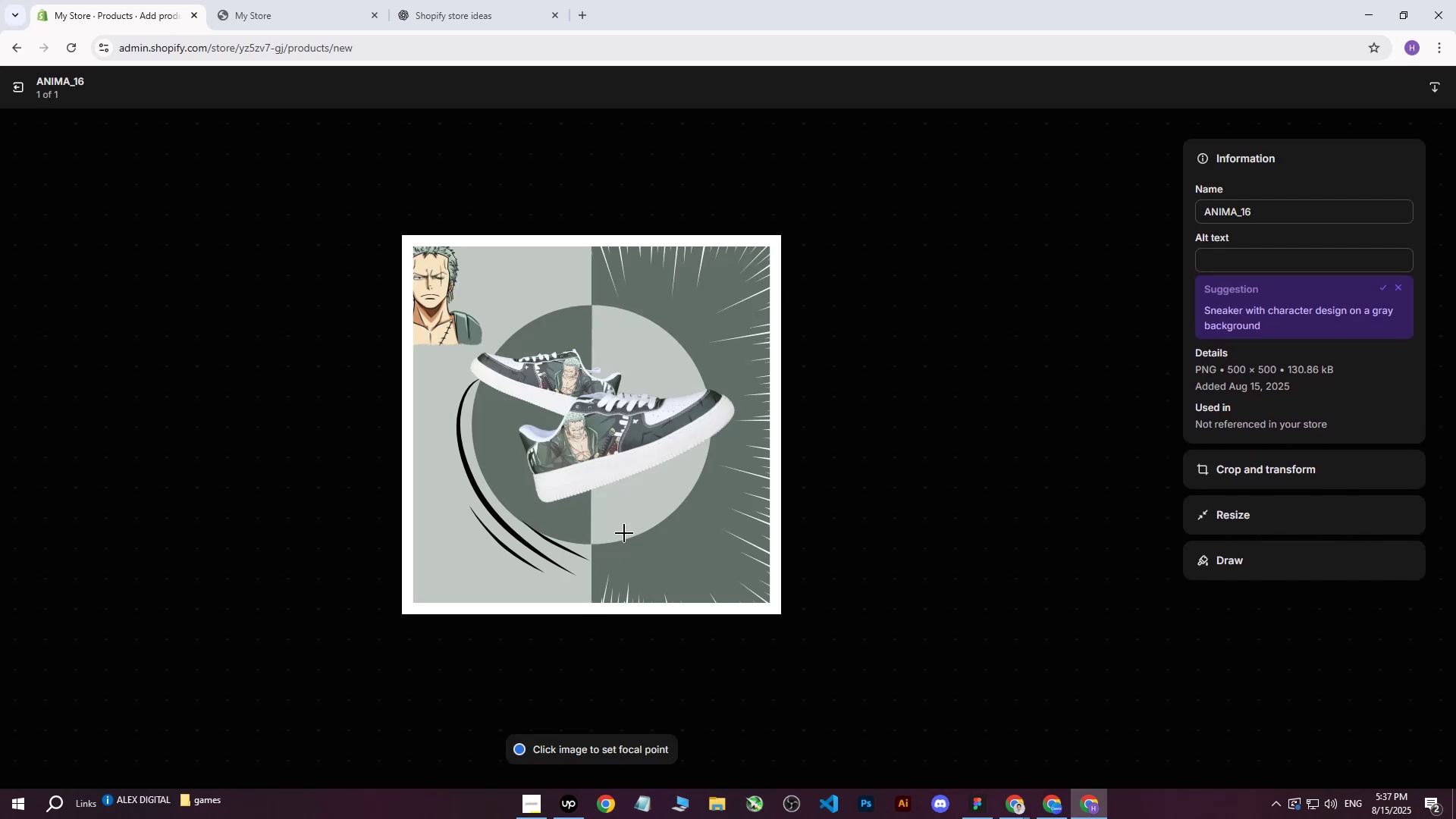 
left_click([1227, 253])
 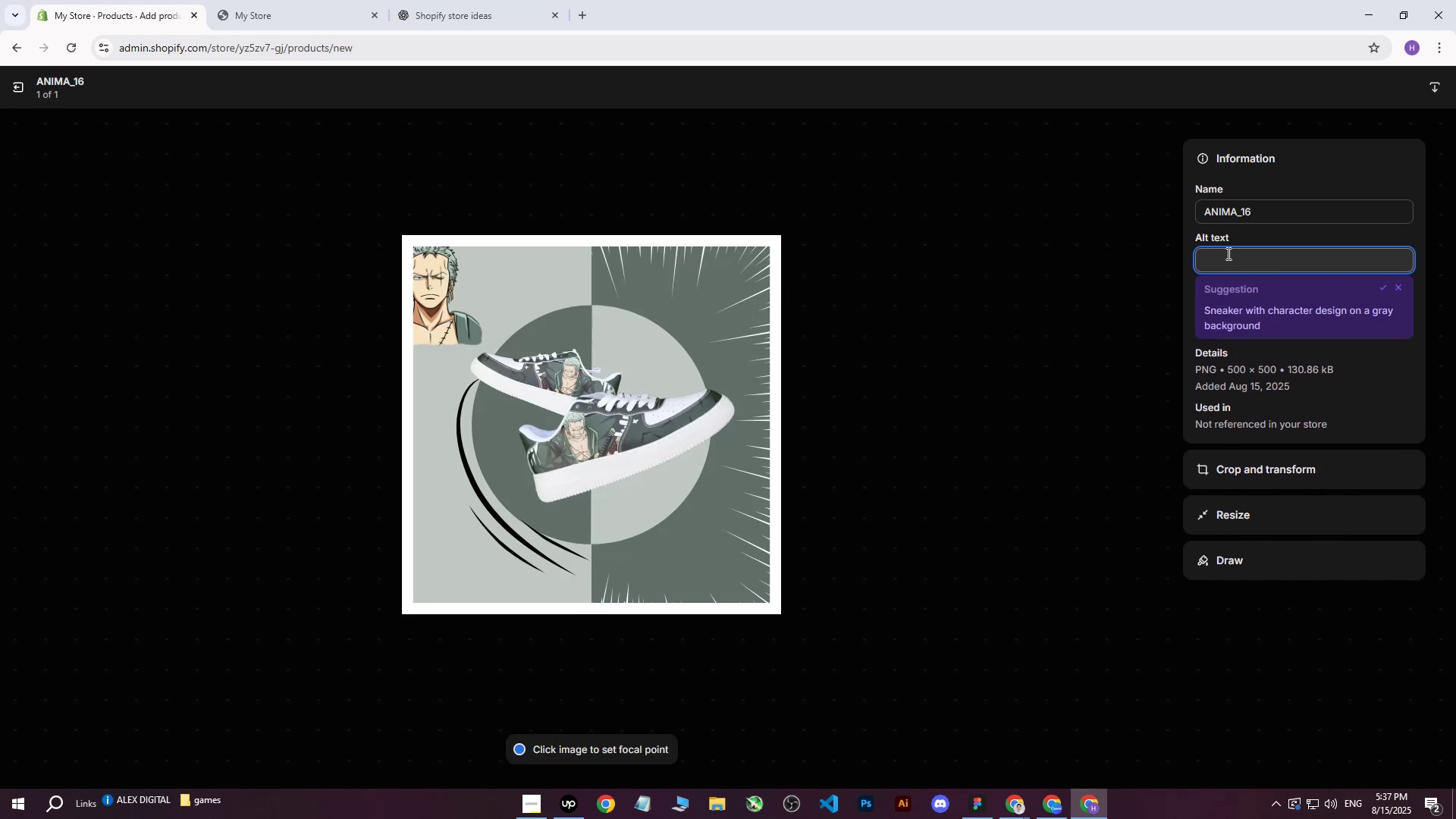 
key(Control+V)
 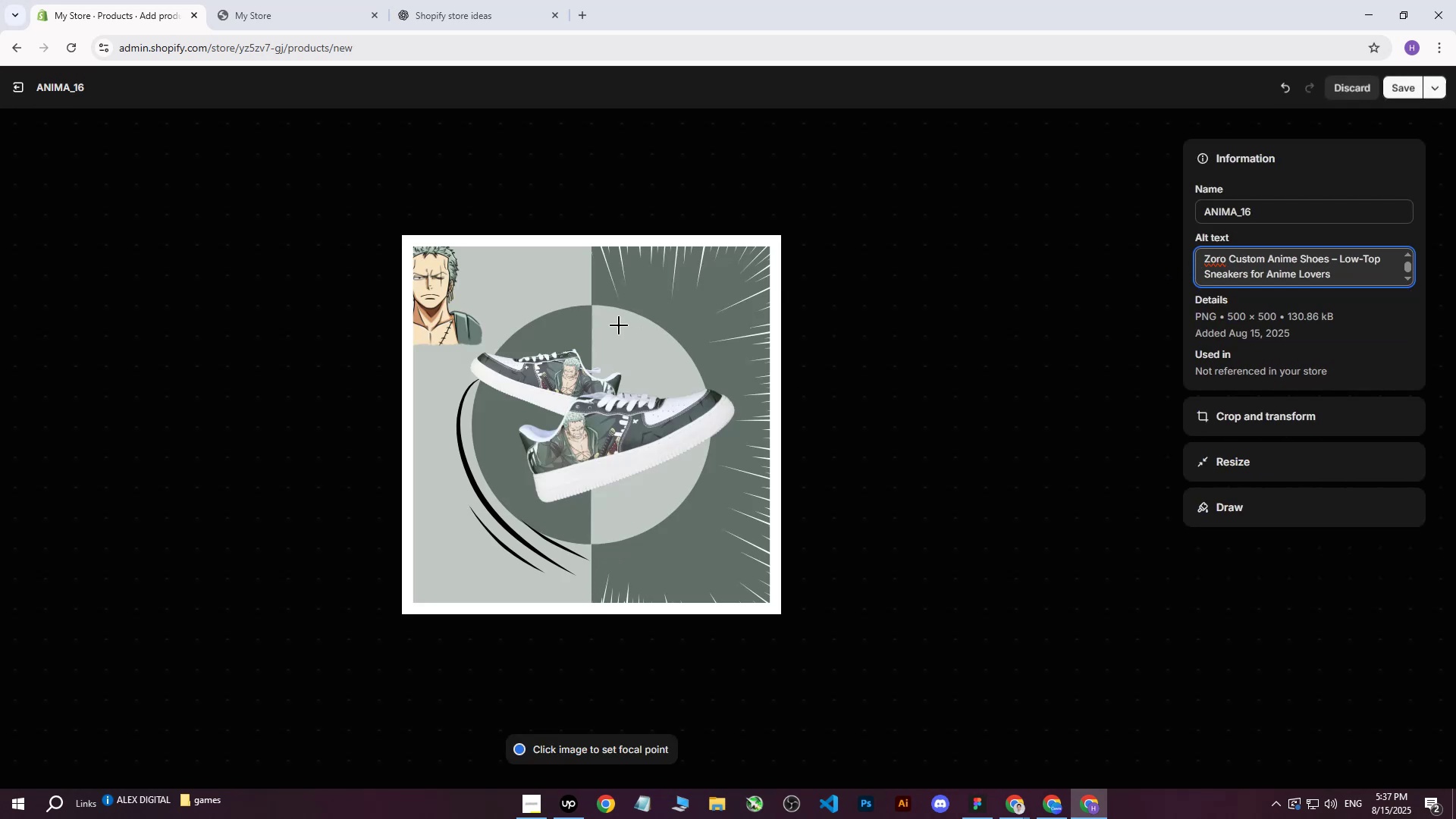 
type( on g)
key(Backspace)
type(dark green and light green background )
 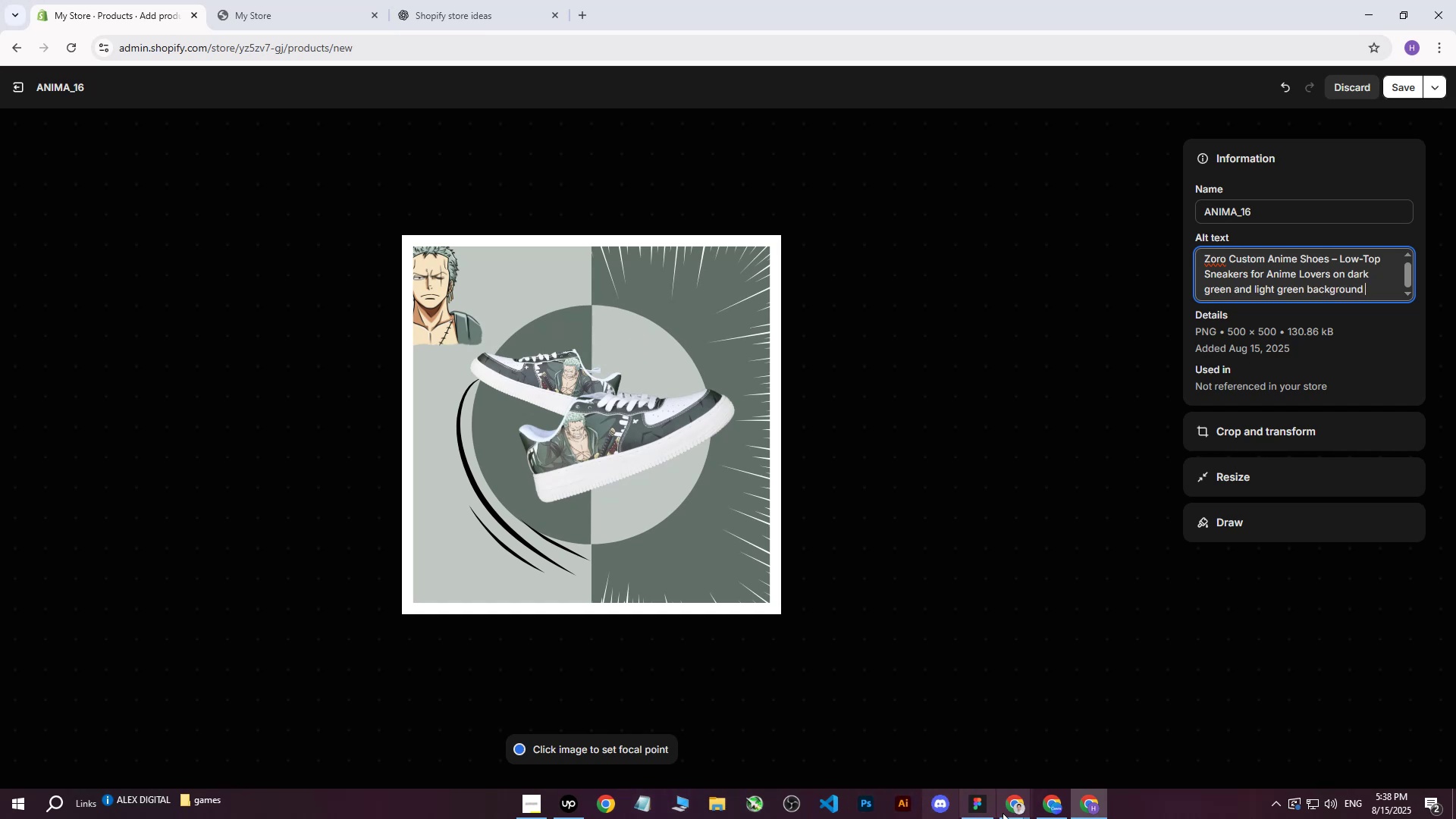 
double_click([949, 739])
 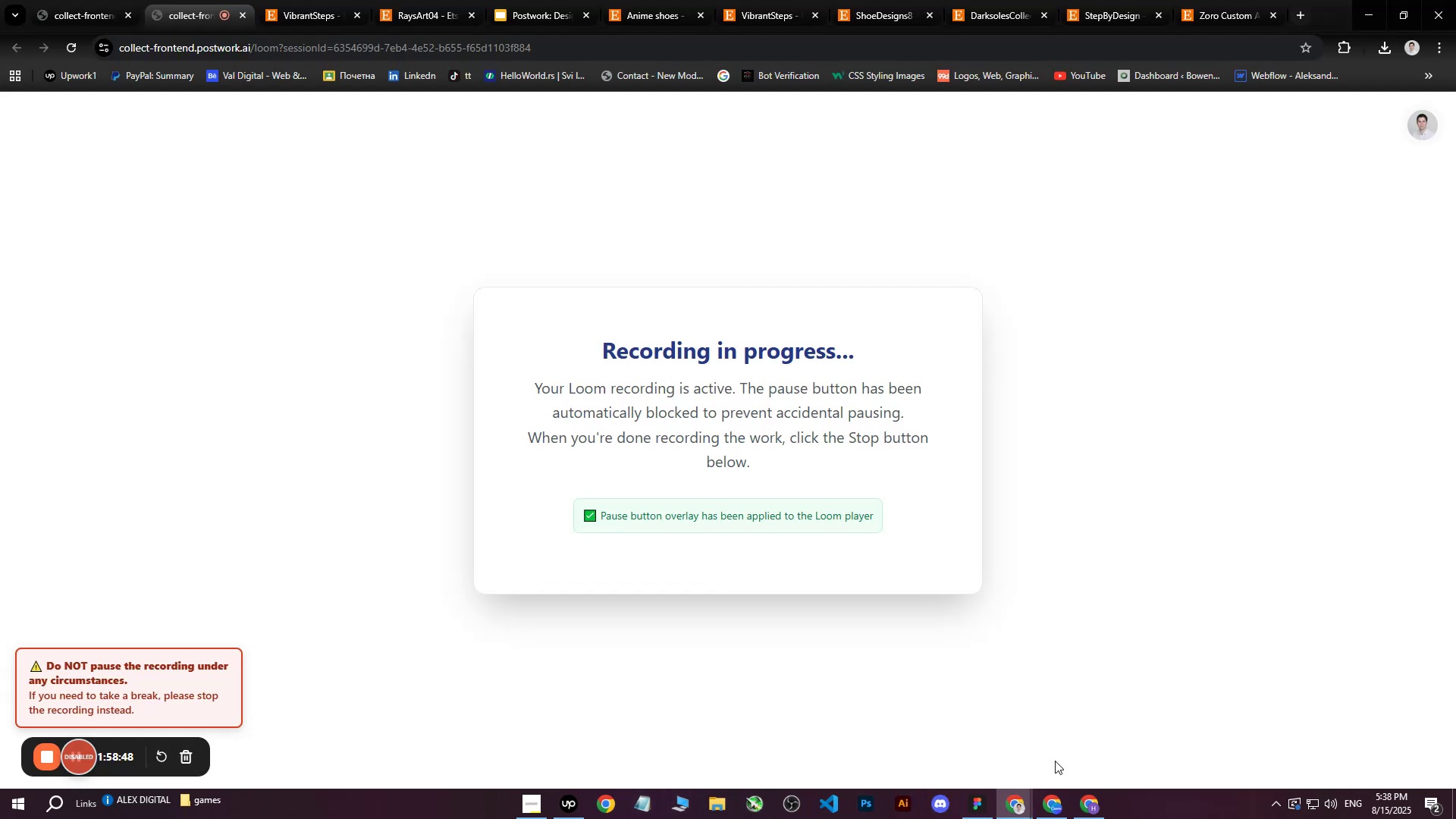 
left_click([1089, 803])
 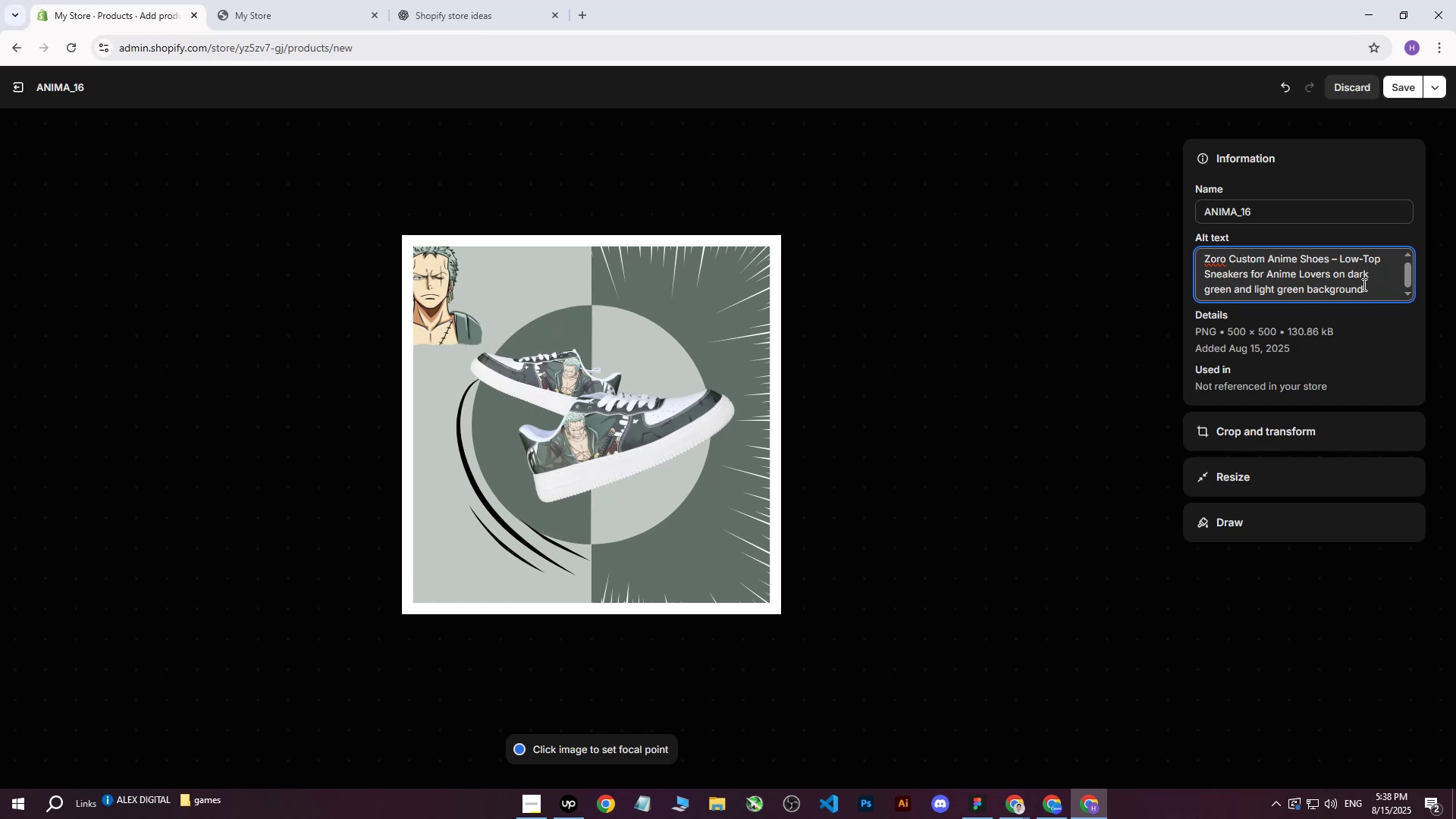 
left_click([1380, 289])
 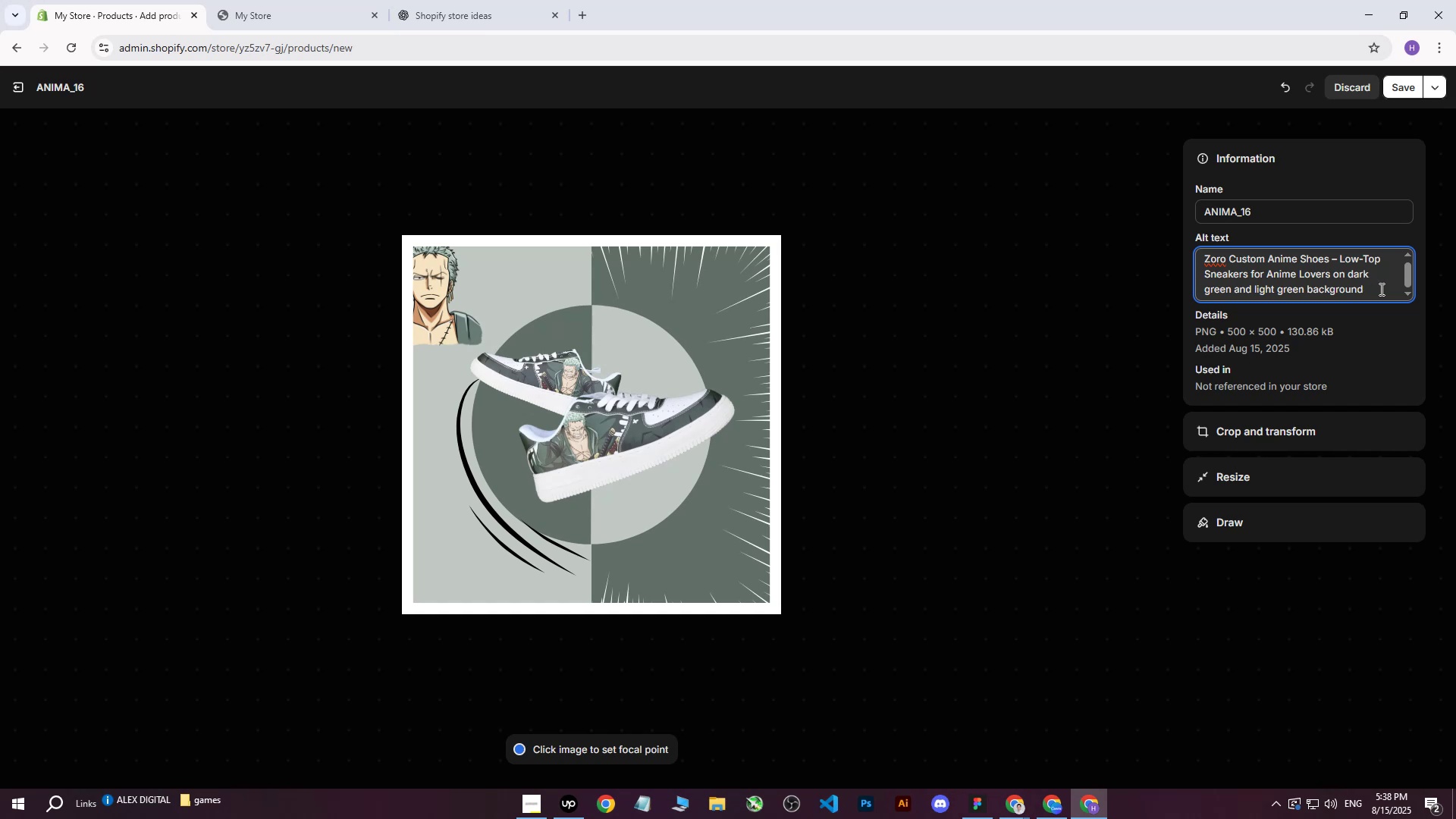 
type(with Zoro )
 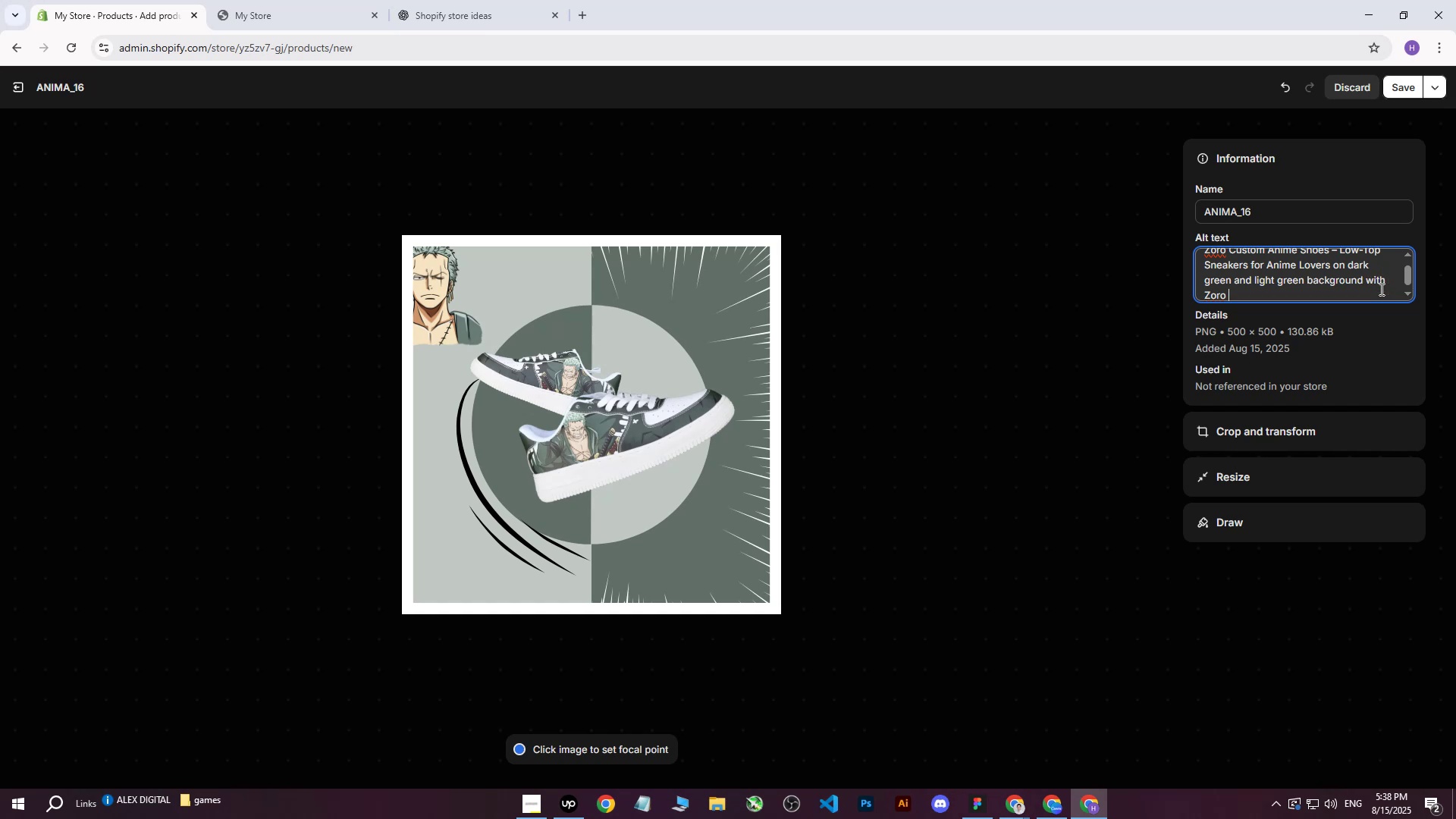 
scroll: coordinate [1380, 289], scroll_direction: up, amount: 1.0
 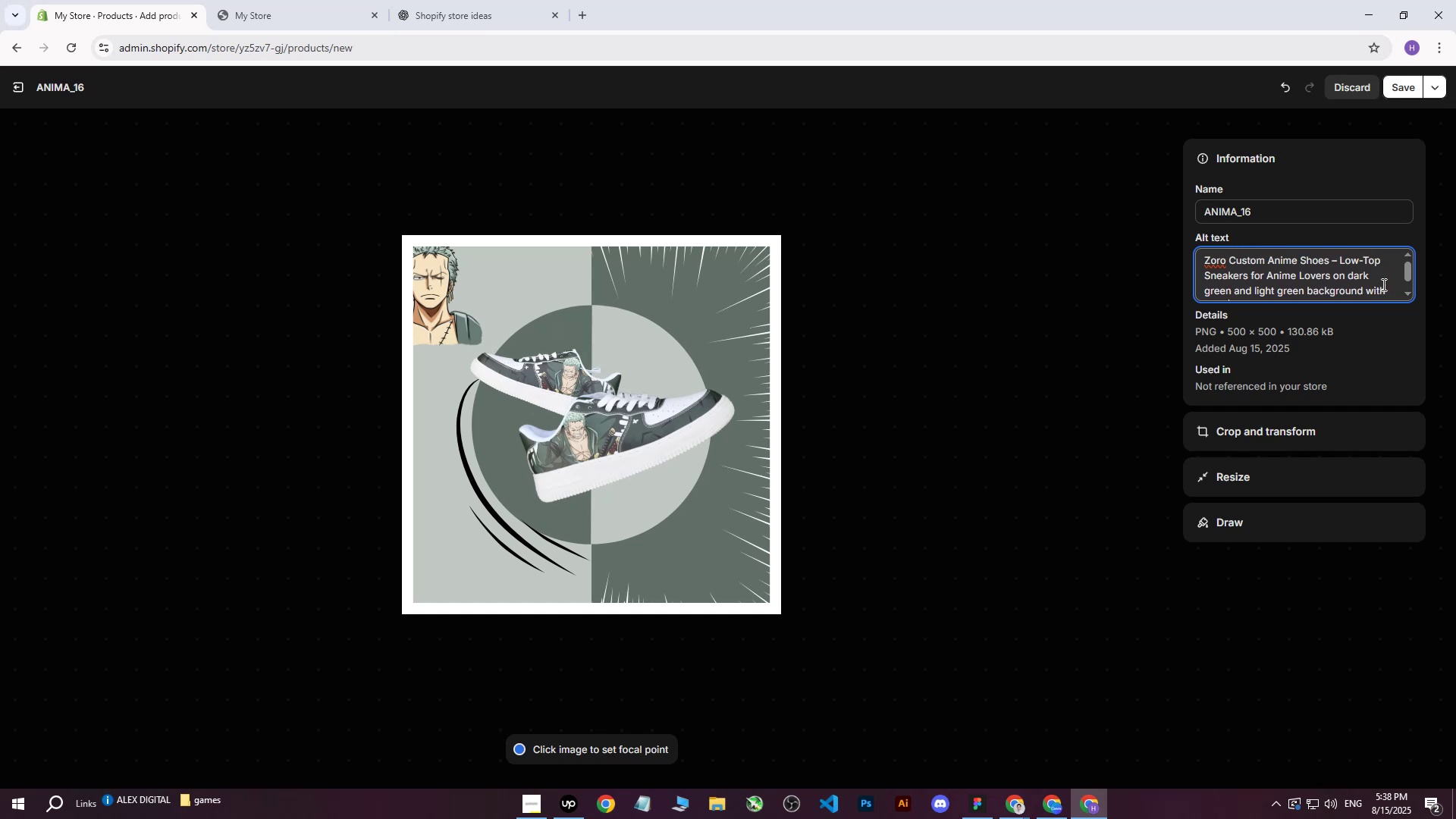 
scroll: coordinate [1383, 280], scroll_direction: down, amount: 1.0
 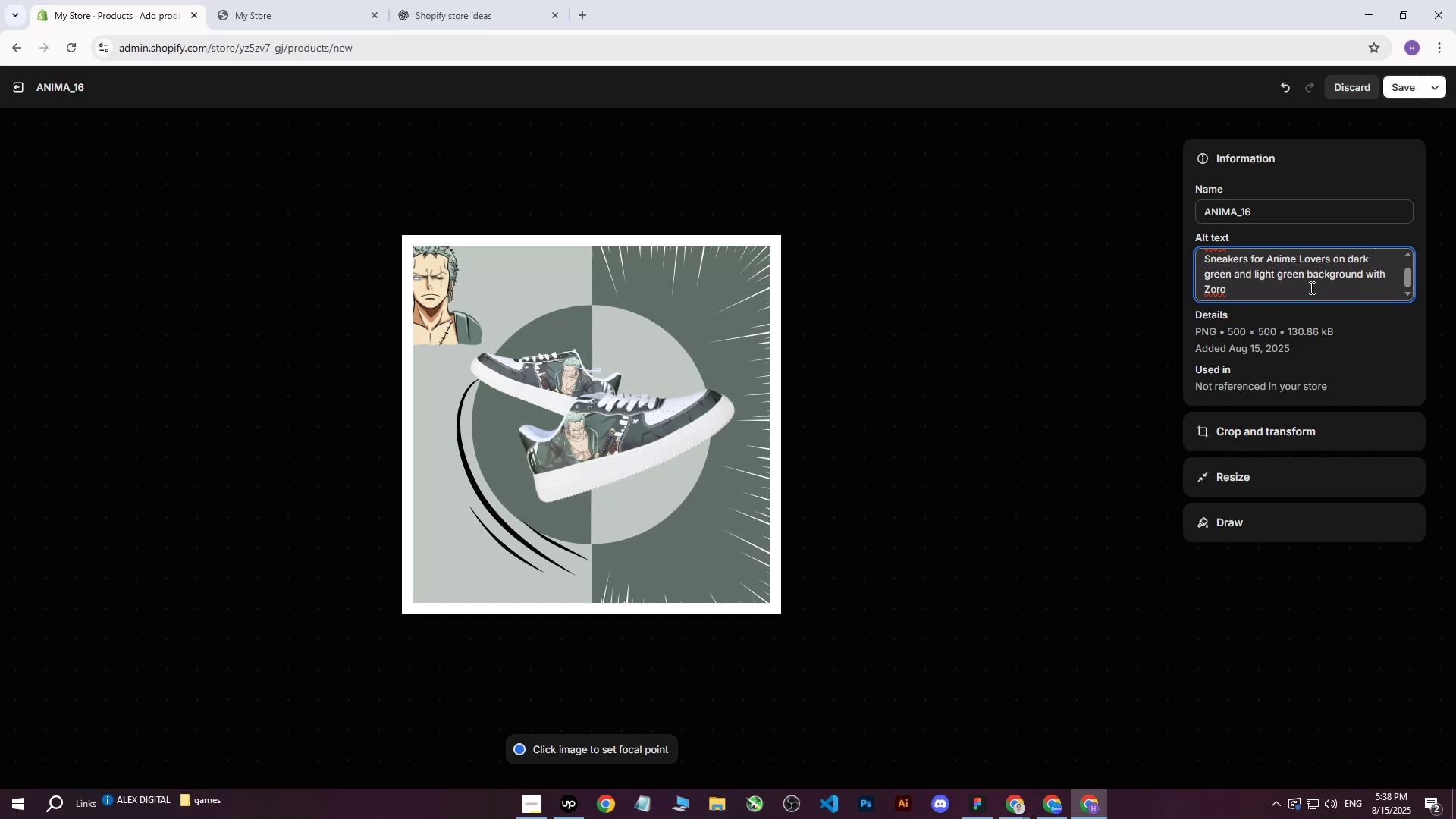 
left_click_drag(start_coordinate=[1309, 287], to_coordinate=[1298, 293])
 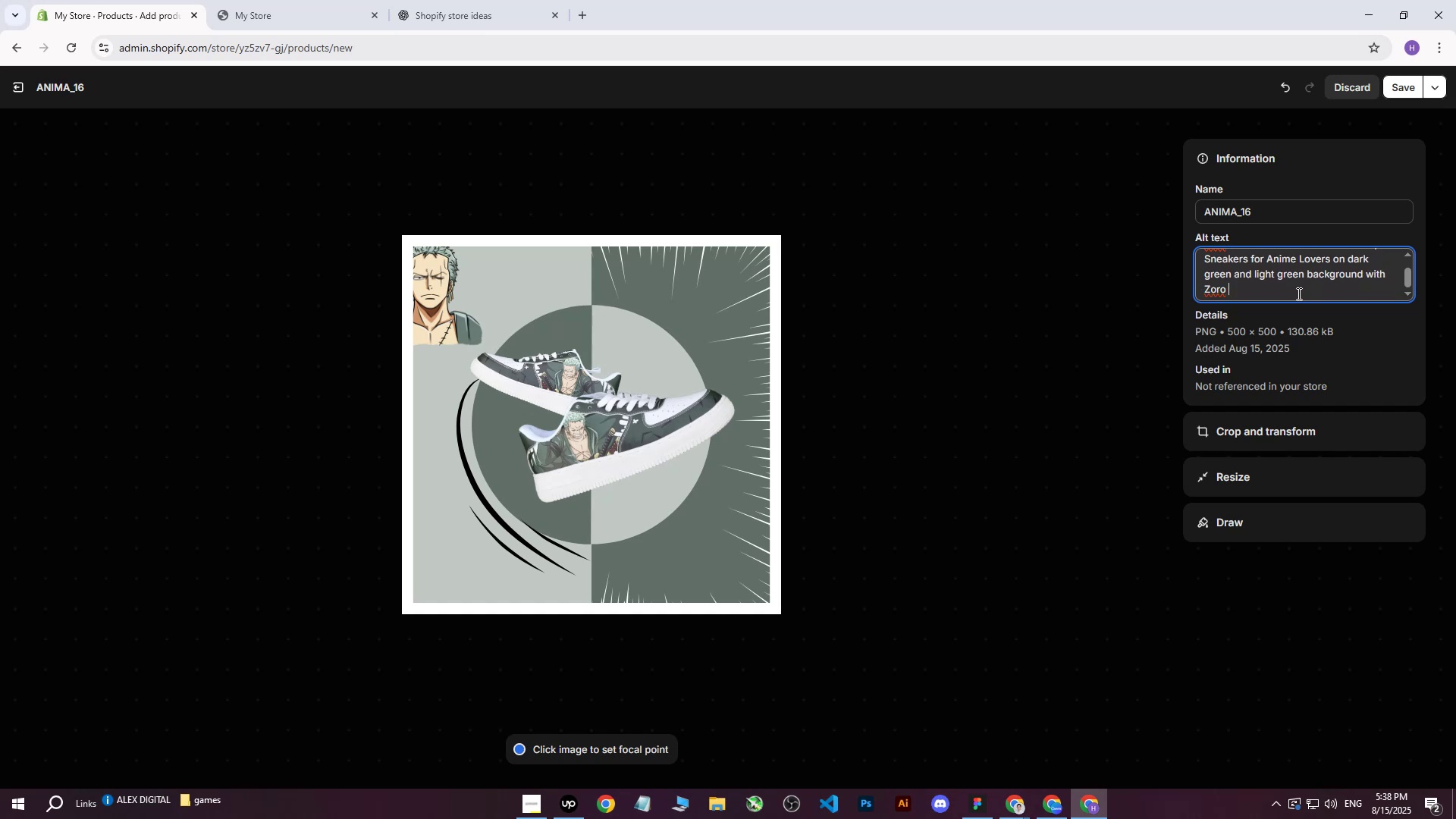 
type( )
key(Backspace)
type(and anime elements/)
key(Backspace)
key(Backspace)
type(.)
key(Backspace)
type(s.)
 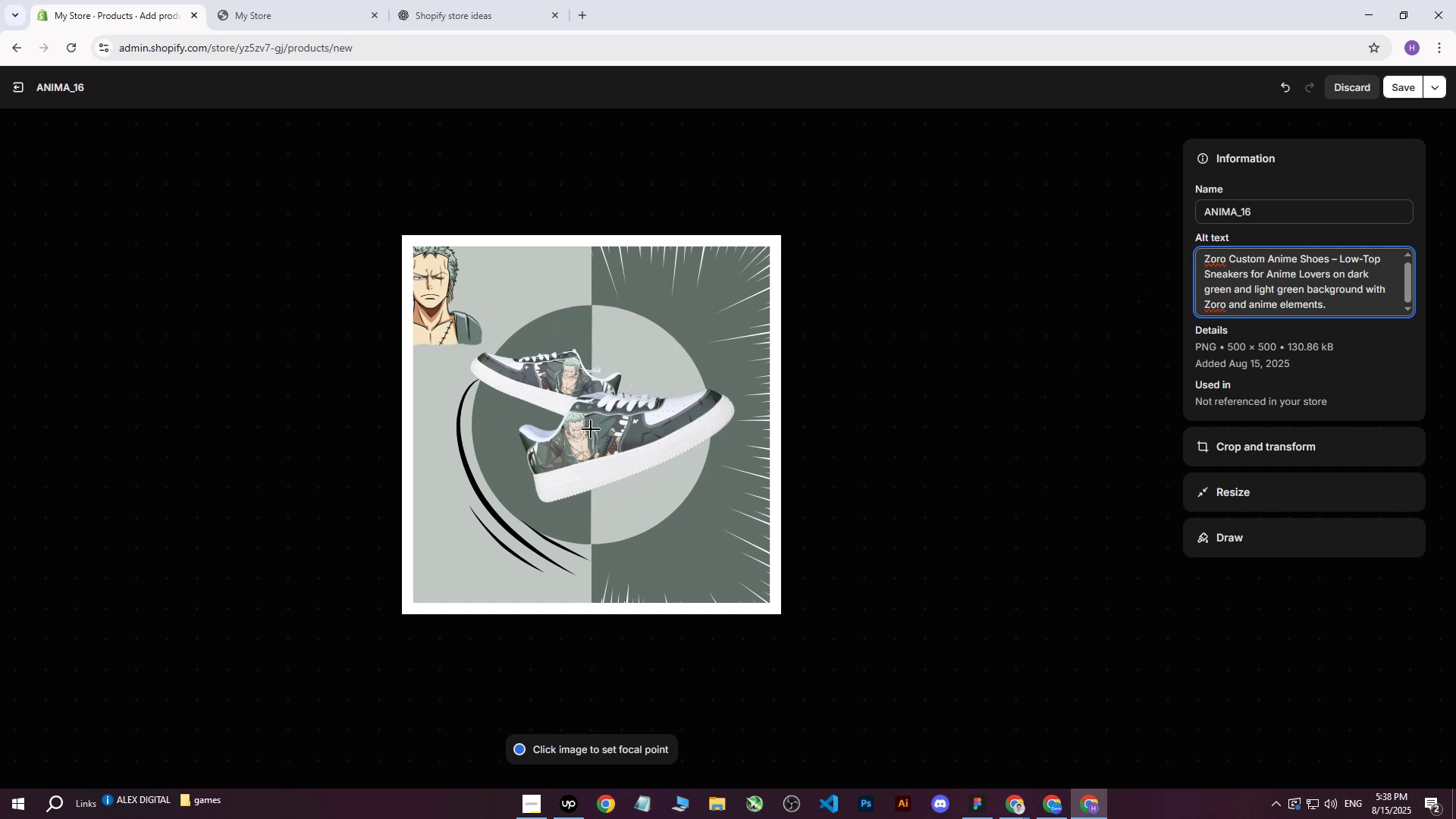 
wait(7.93)
 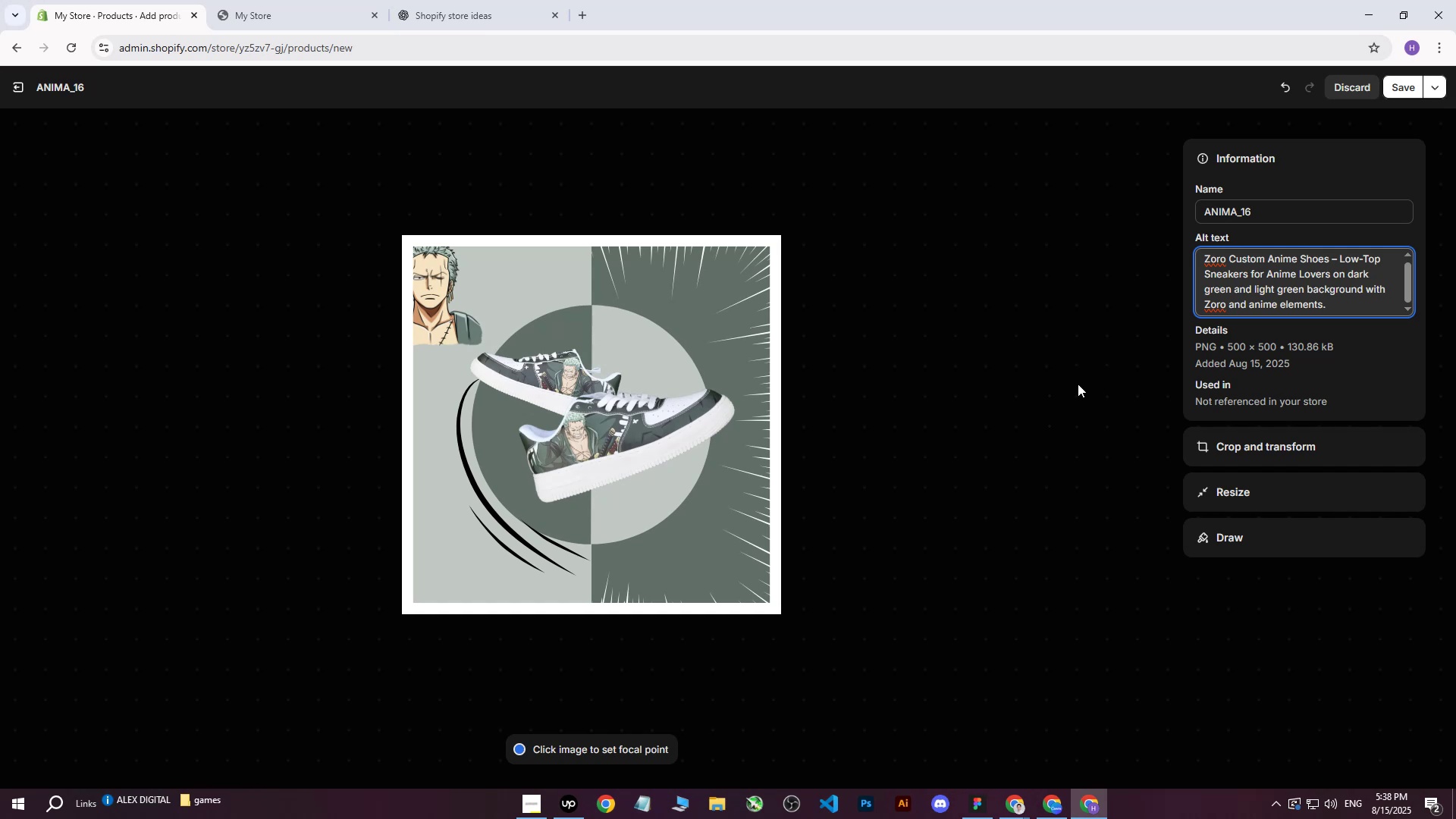 
left_click([590, 425])
 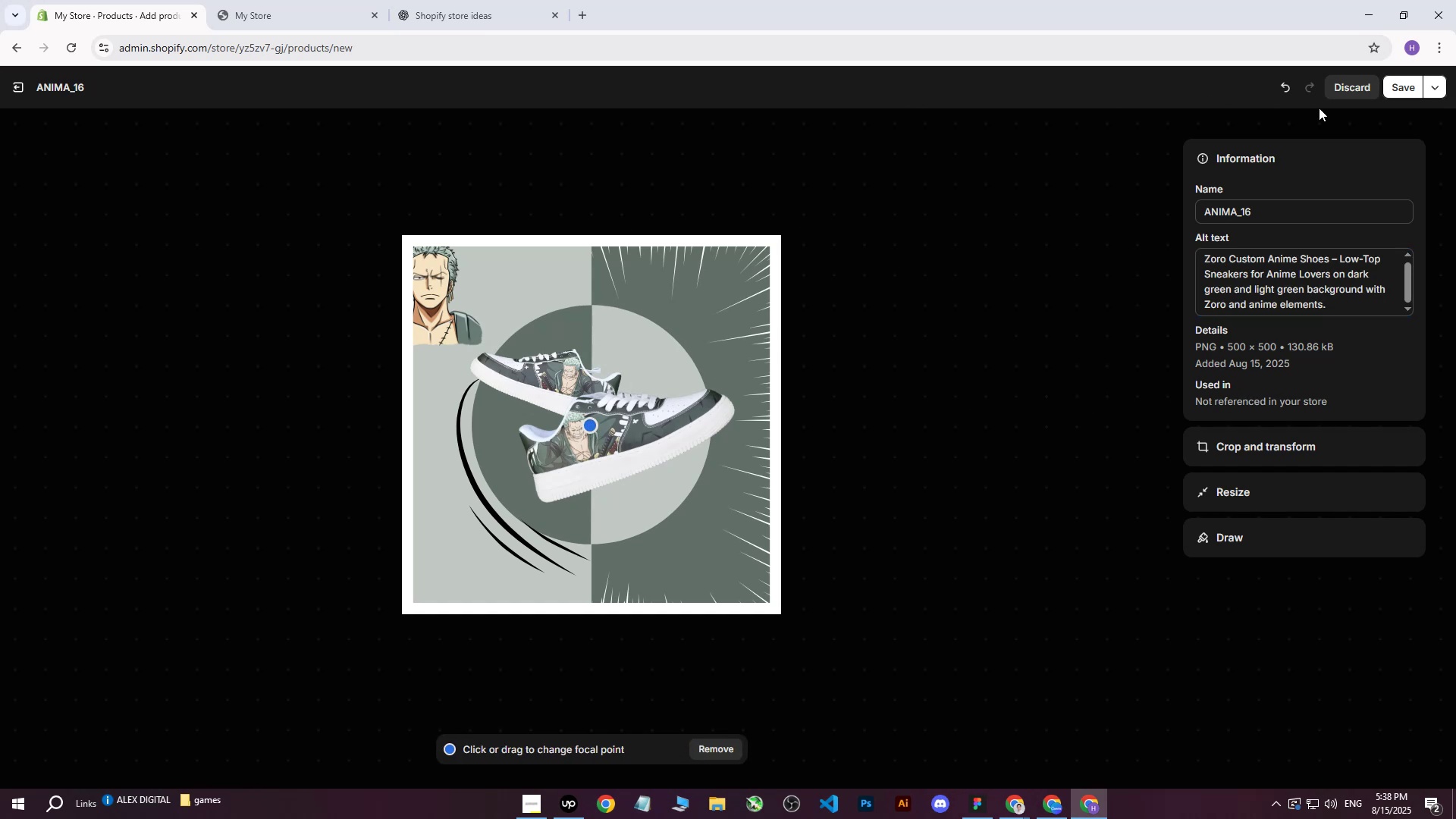 
left_click([1398, 85])
 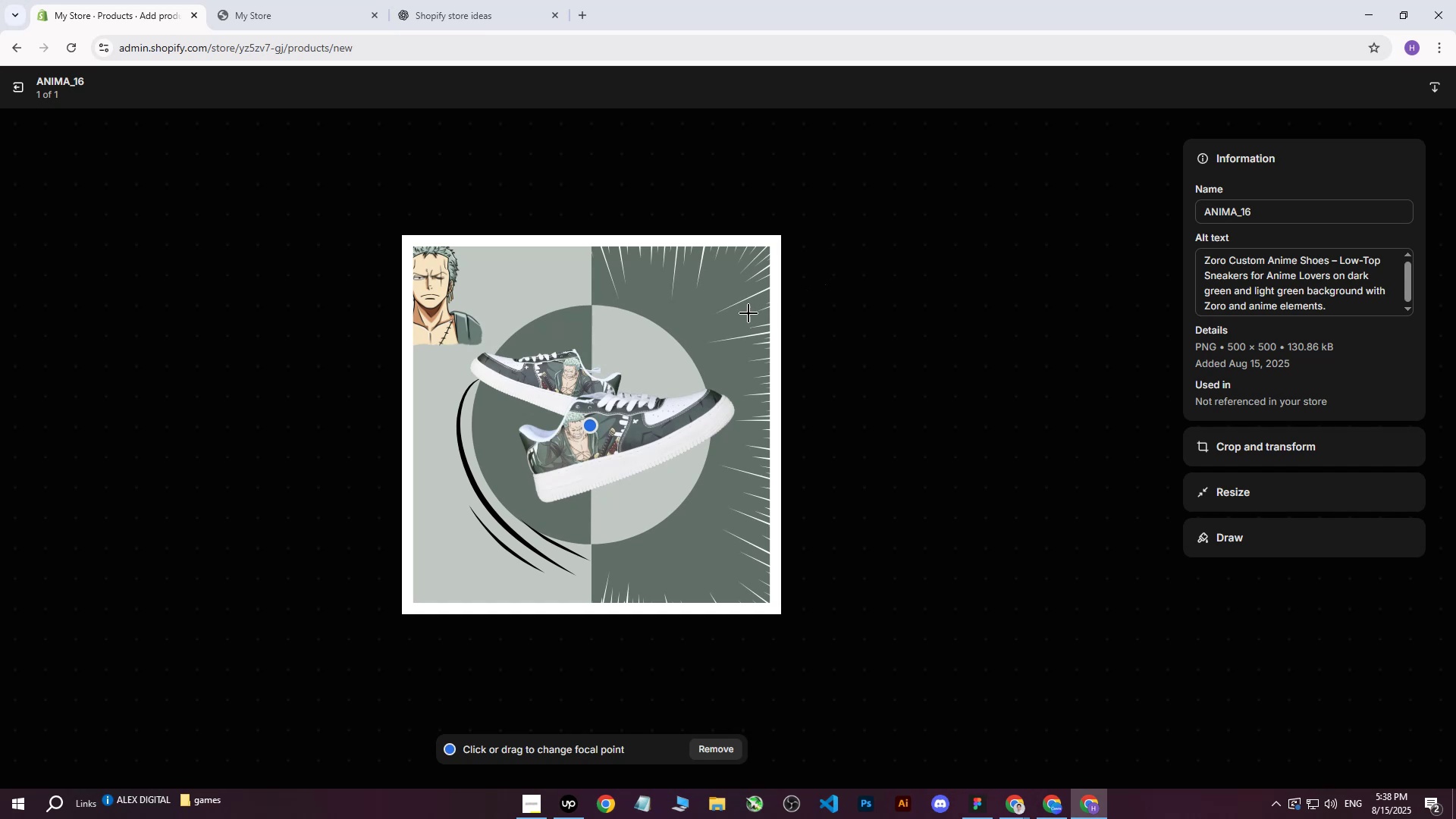 
left_click([27, 93])
 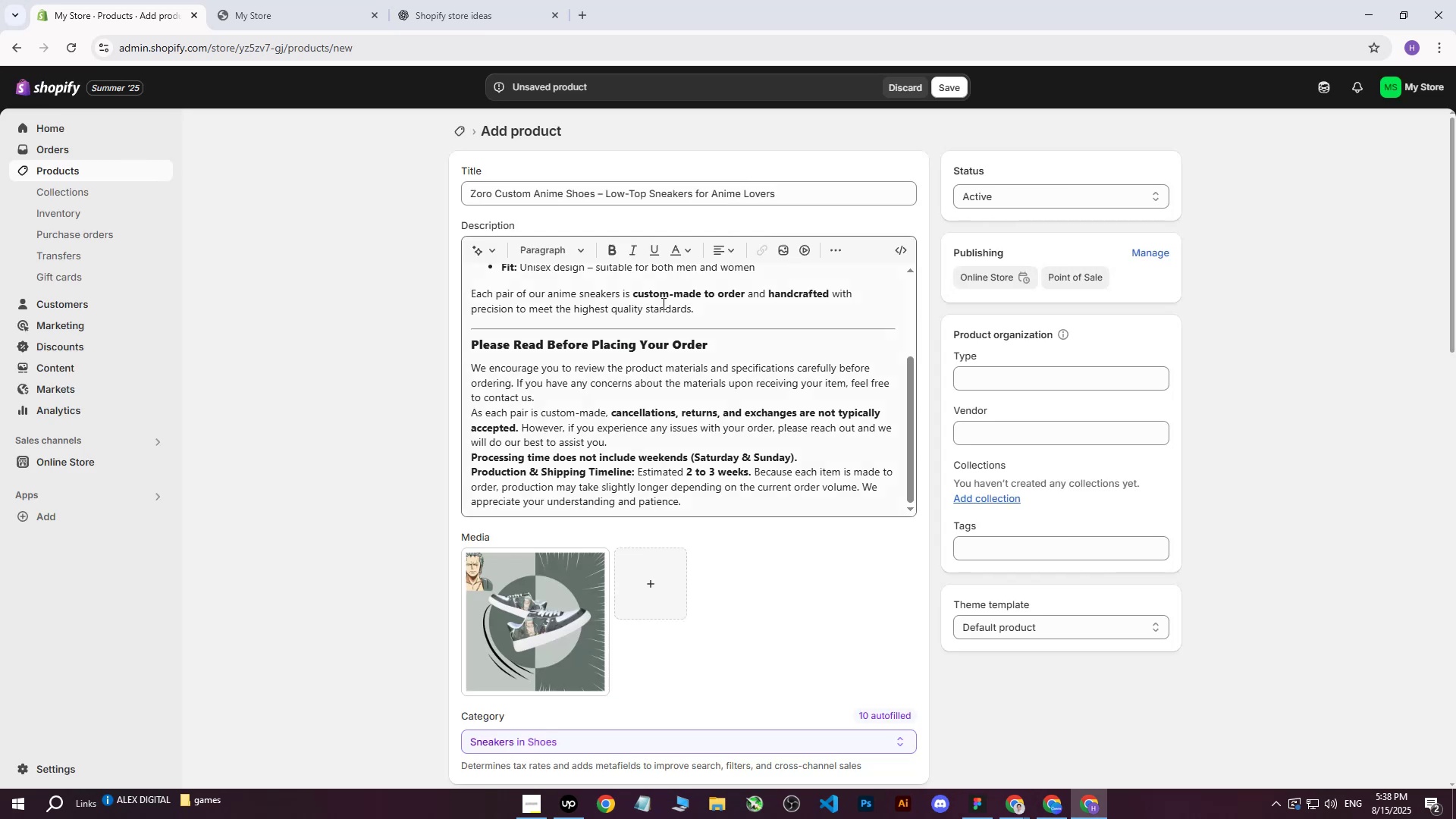 
scroll: coordinate [767, 370], scroll_direction: down, amount: 2.0
 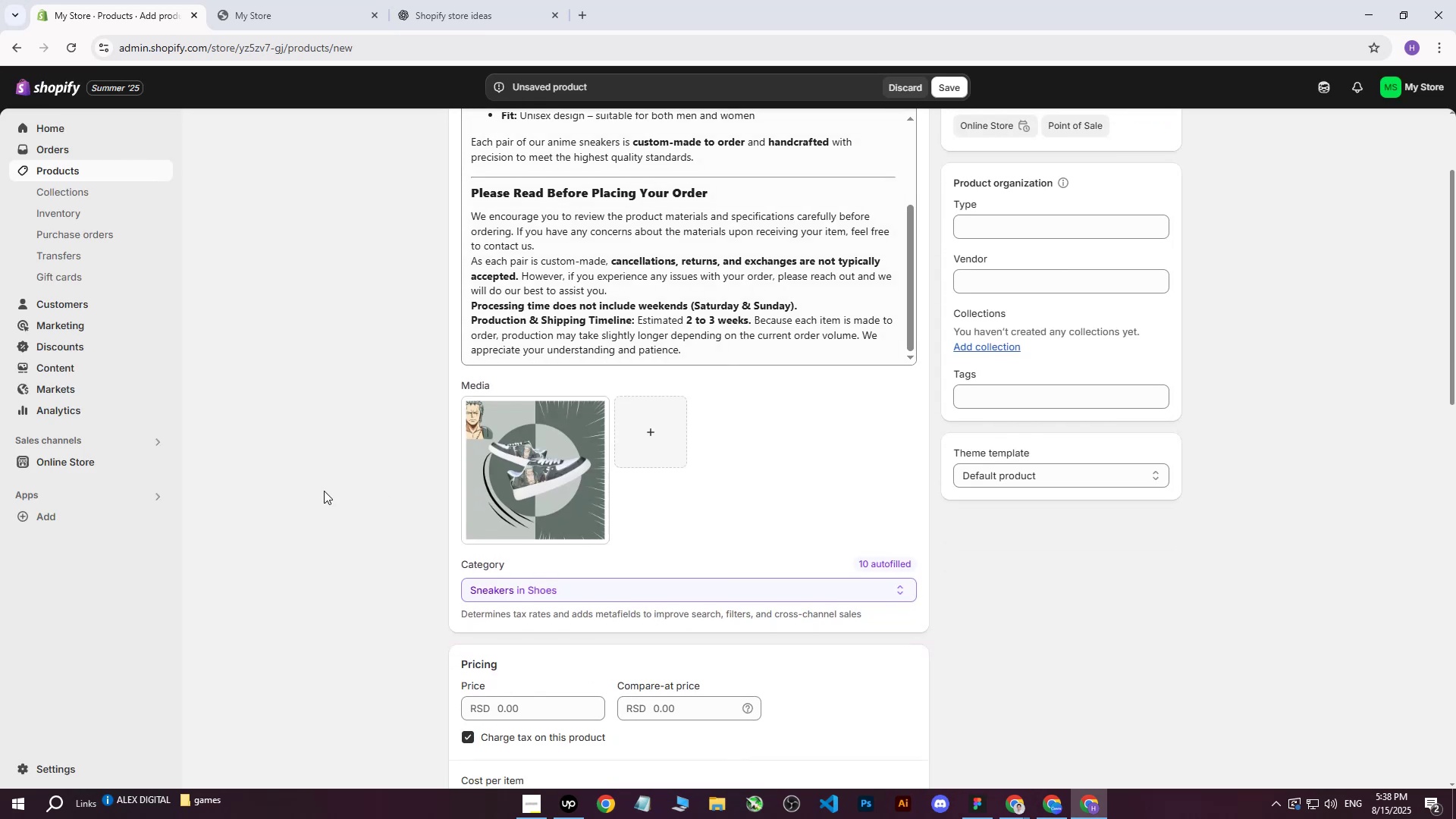 
left_click([322, 488])
 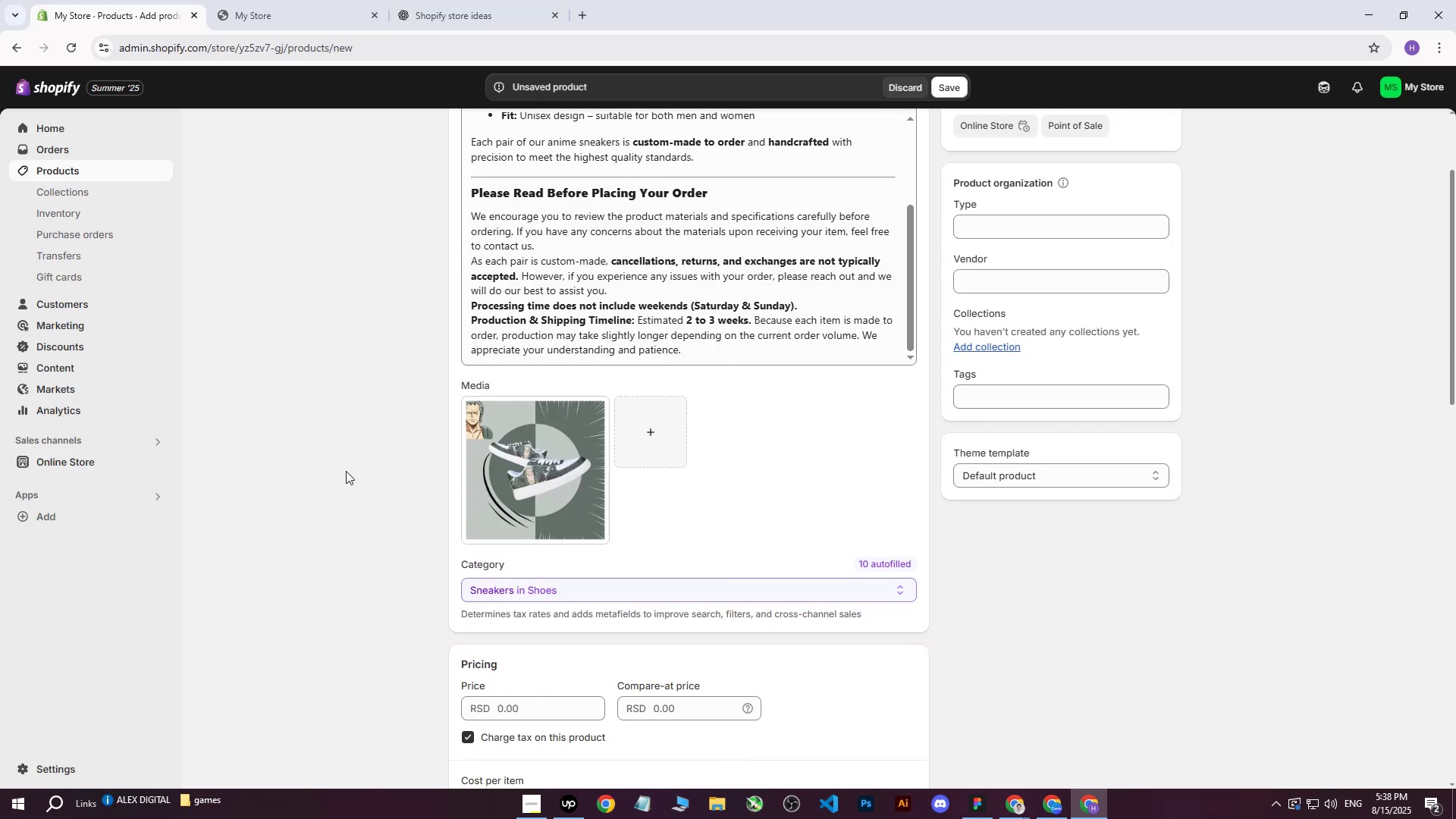 
scroll: coordinate [393, 457], scroll_direction: down, amount: 2.0
 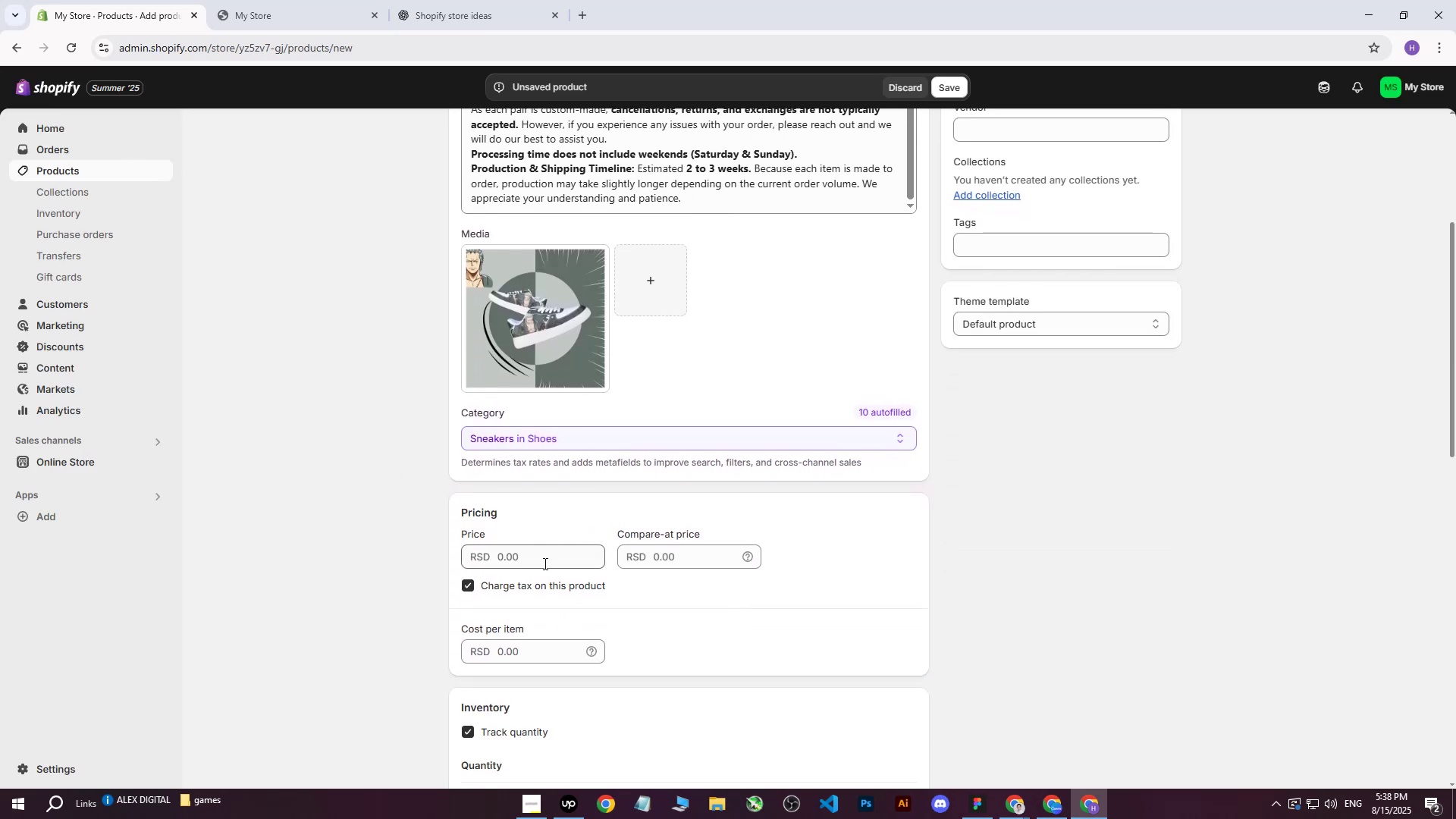 
left_click([513, 565])
 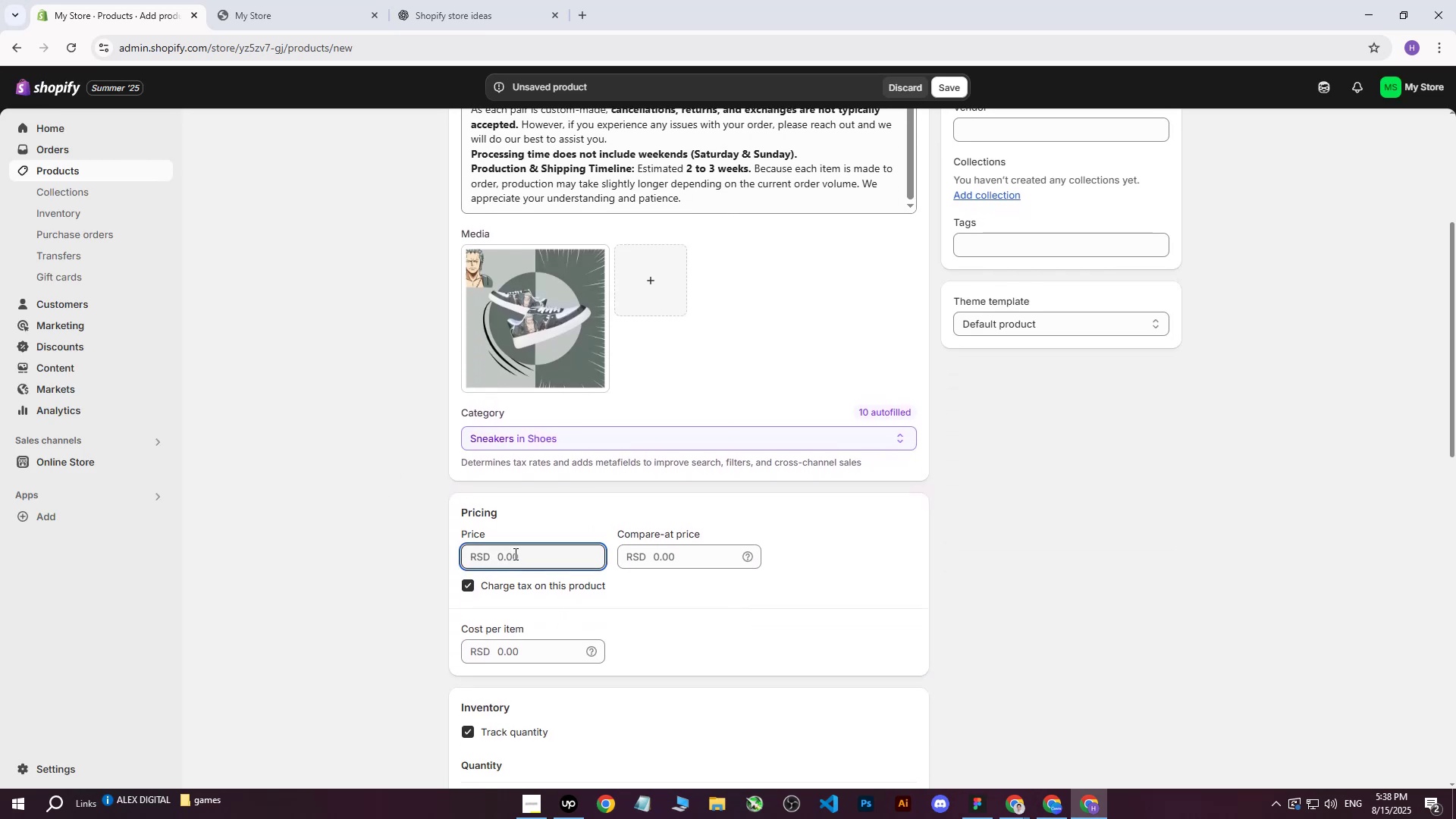 
type(28--000)
 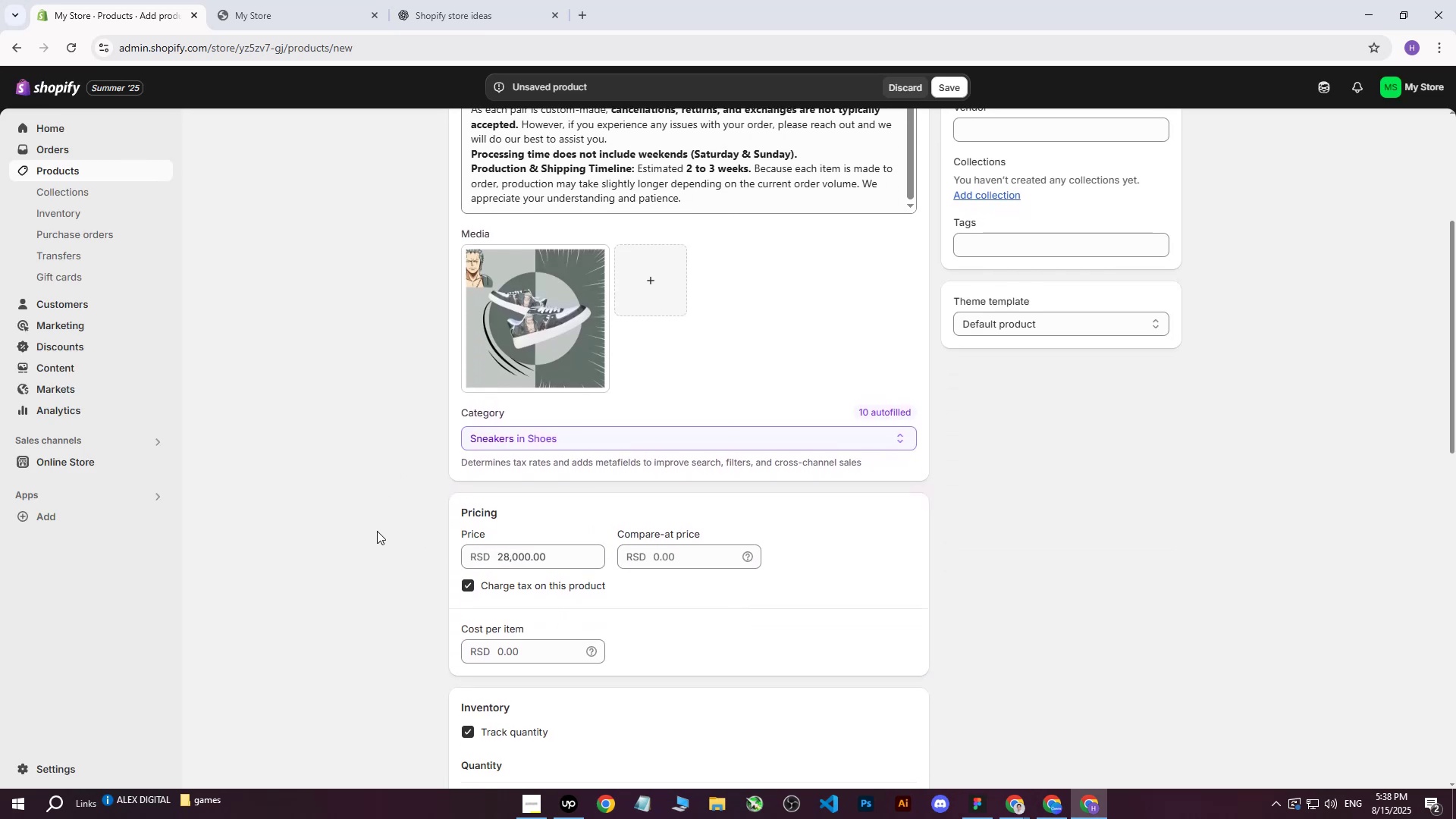 
left_click_drag(start_coordinate=[526, 554], to_coordinate=[508, 559])
 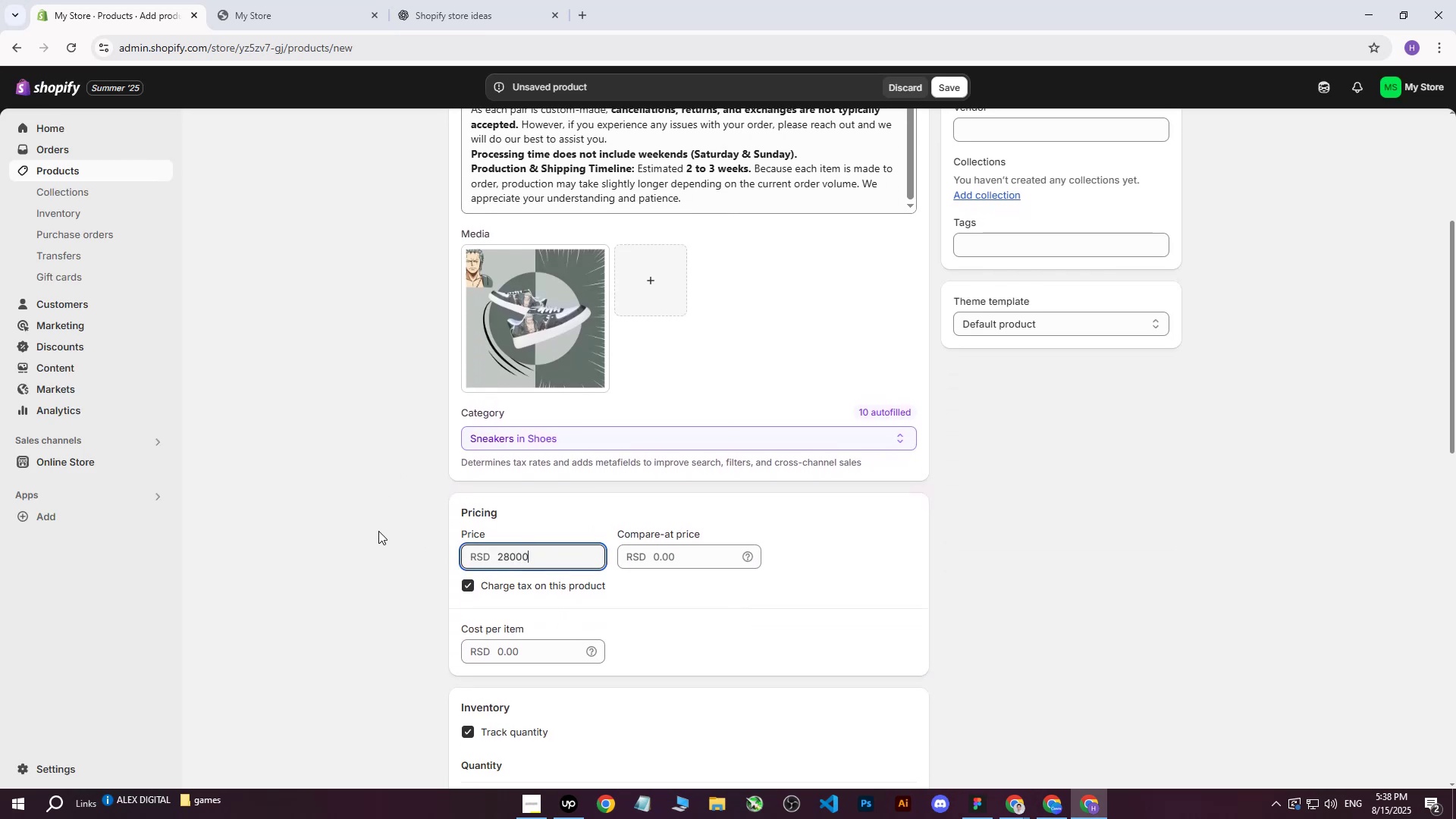 
left_click([377, 531])
 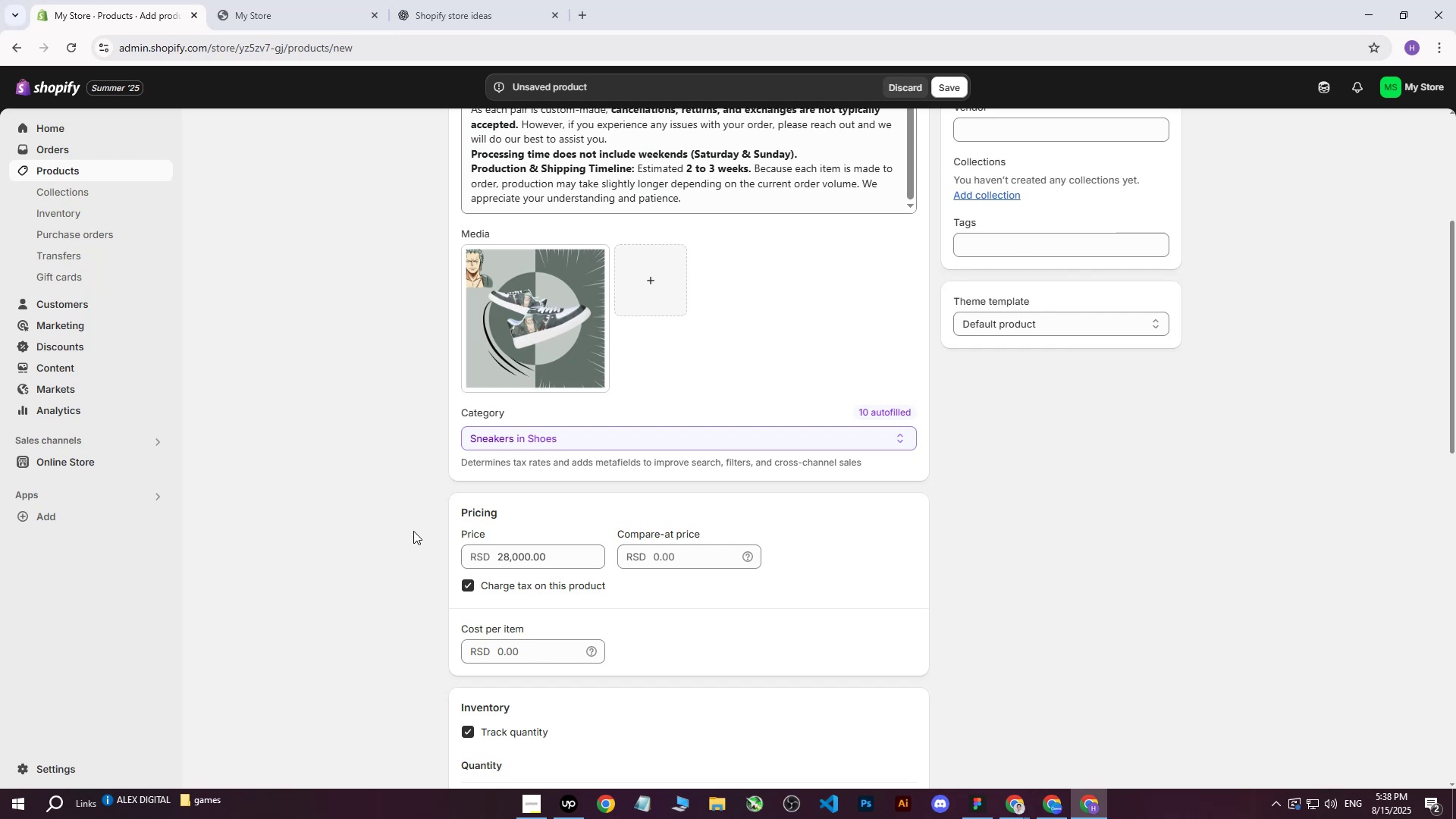 
scroll: coordinate [739, 529], scroll_direction: down, amount: 2.0
 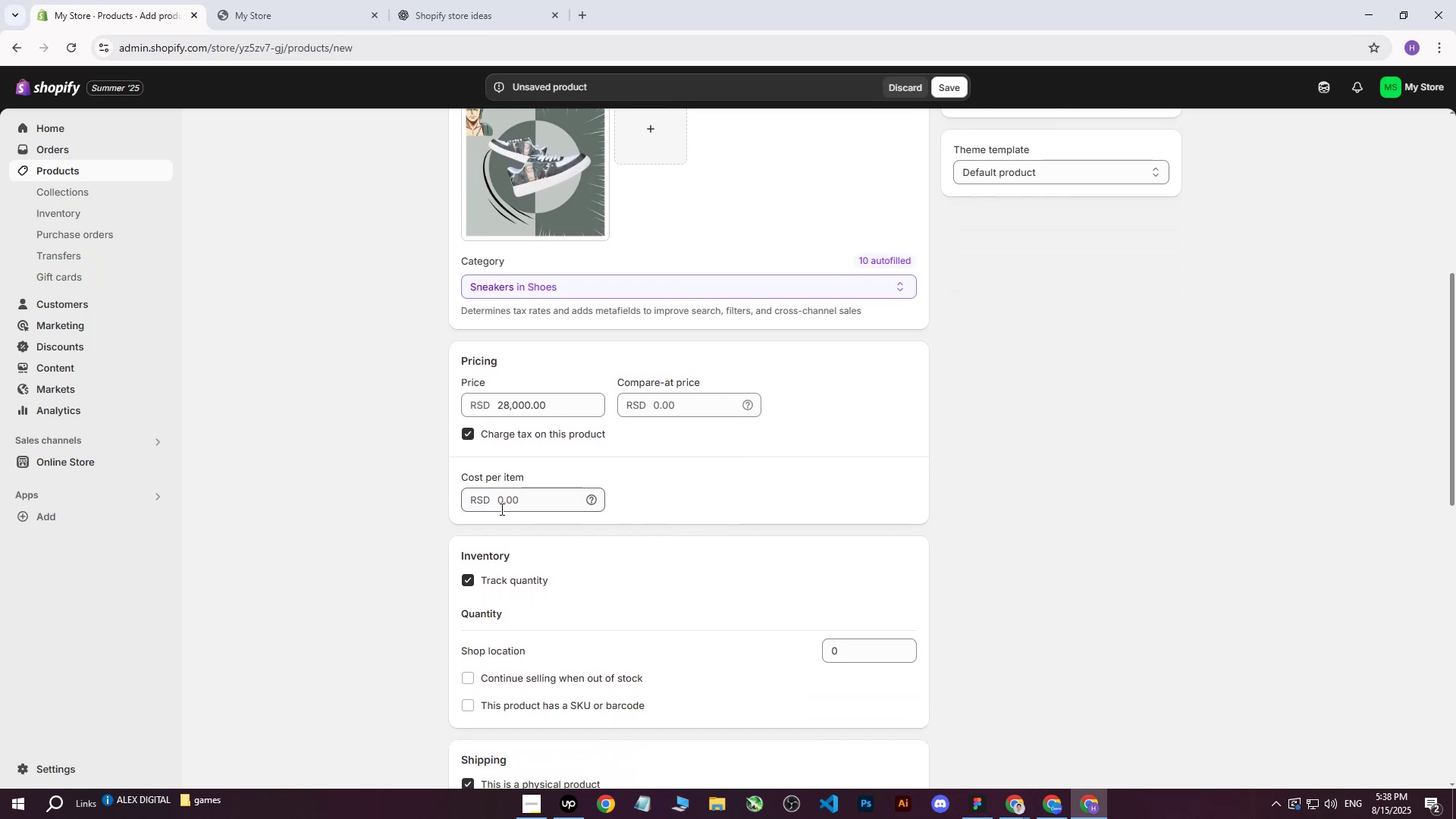 
left_click([500, 509])
 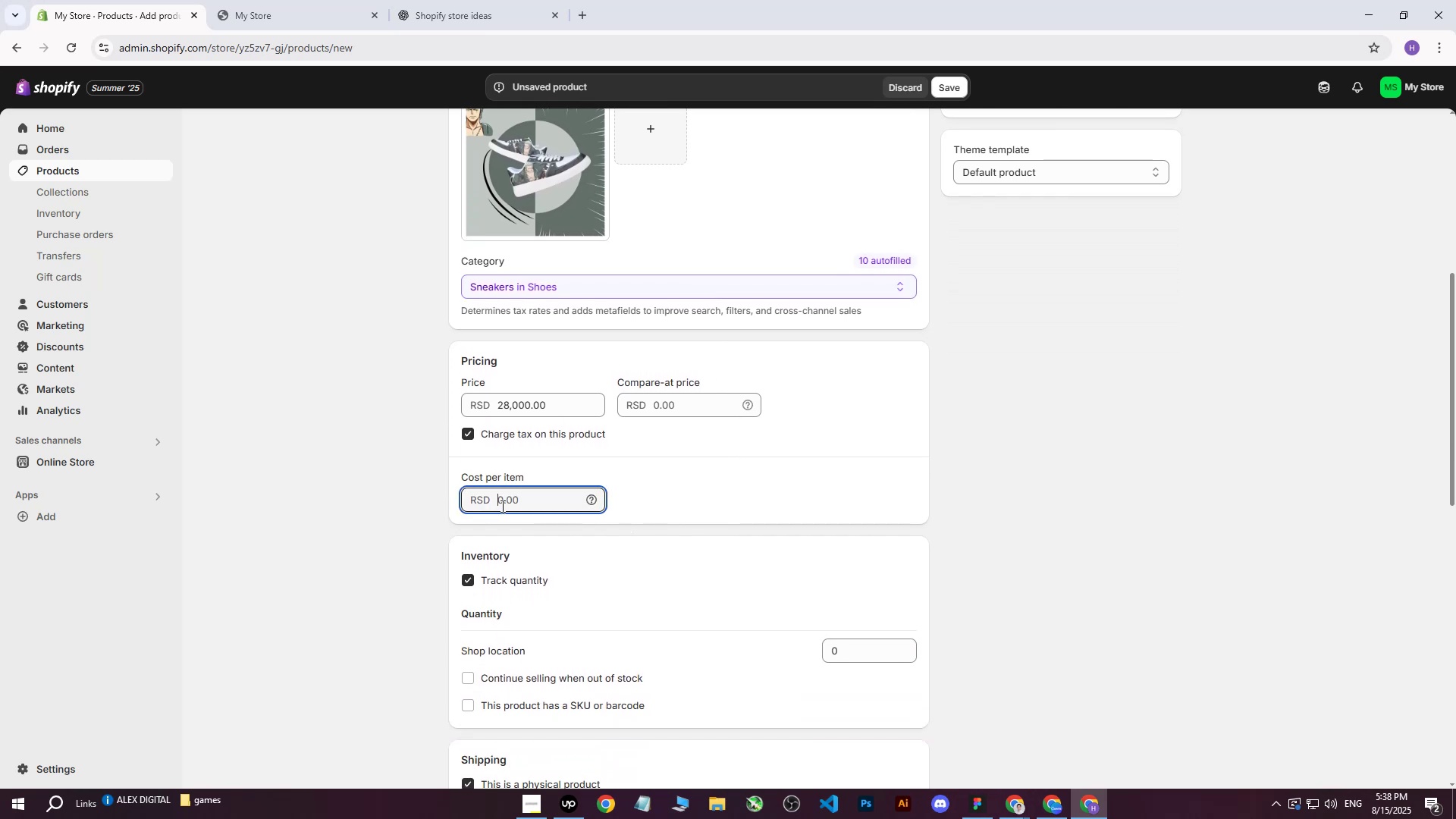 
type(20000)
 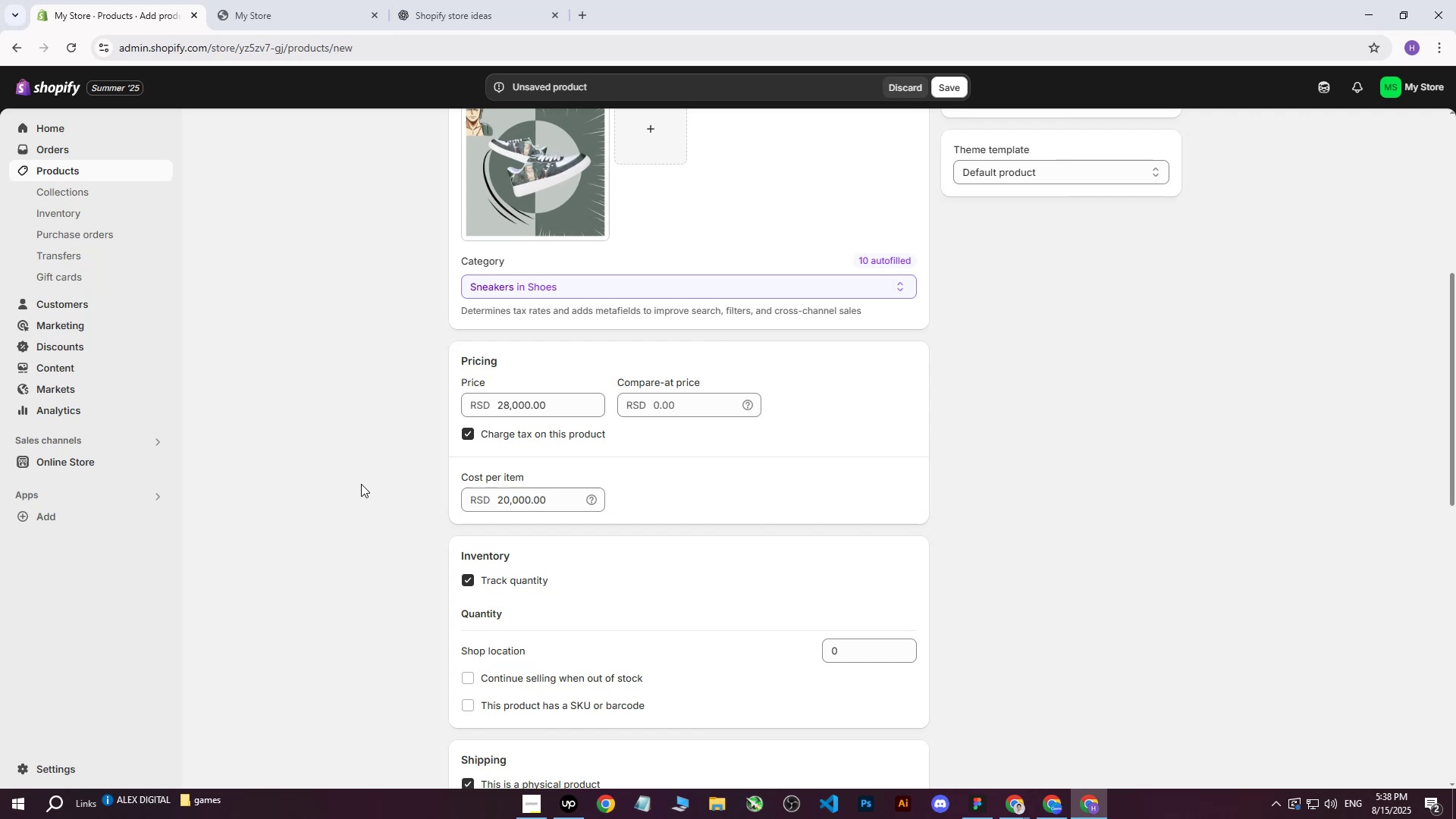 
left_click([361, 484])
 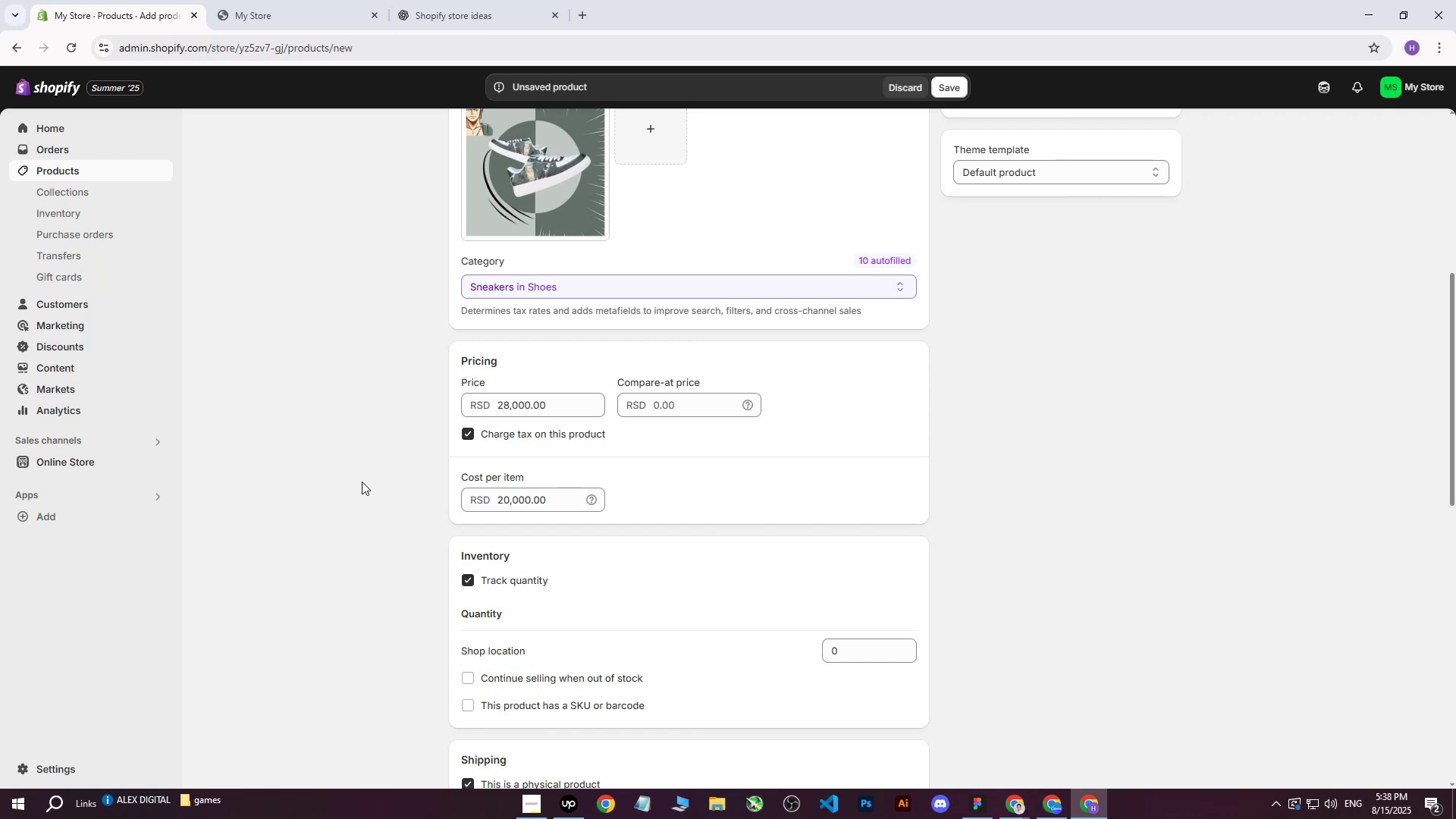 
scroll: coordinate [692, 521], scroll_direction: down, amount: 5.0
 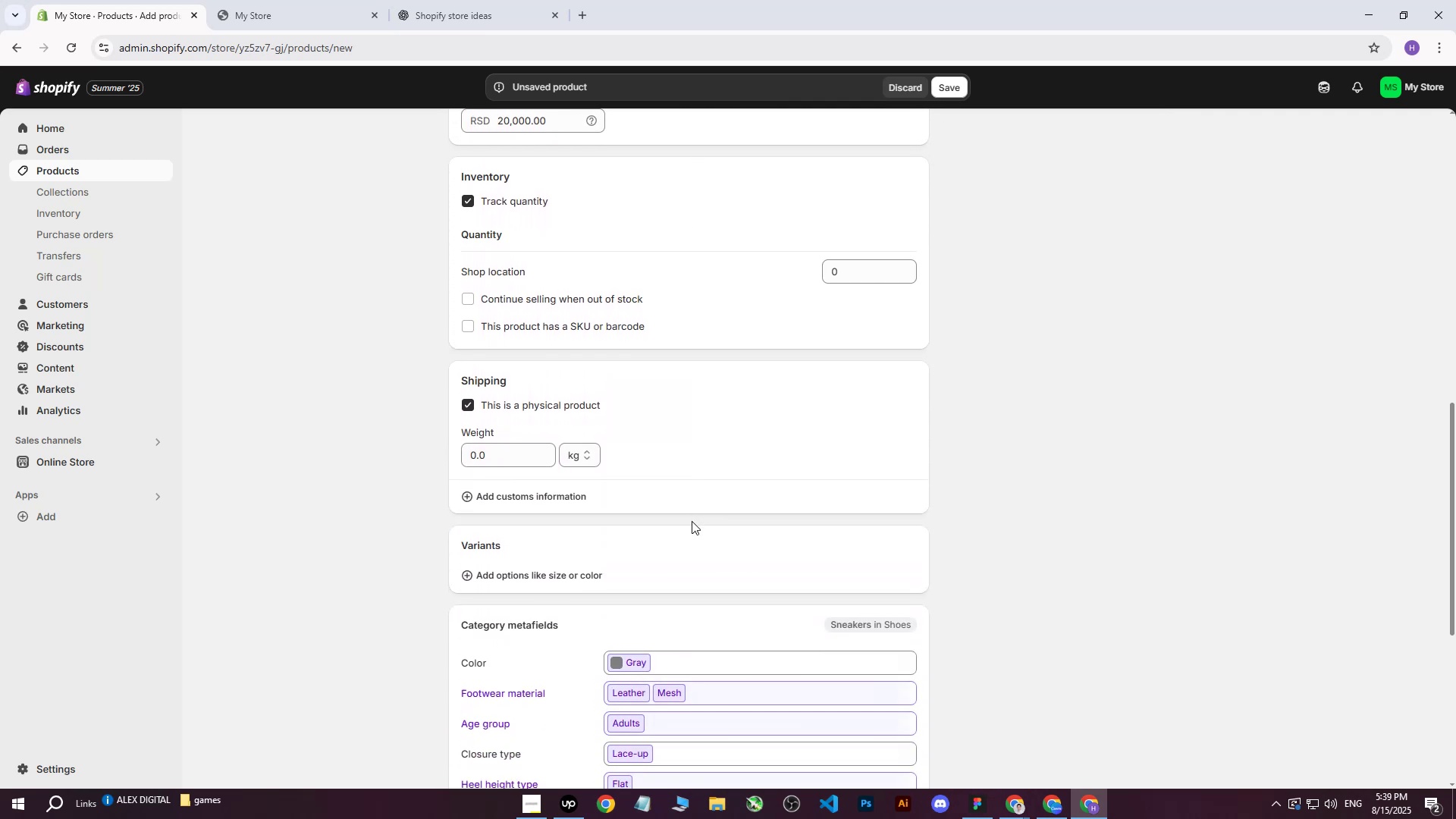 
scroll: coordinate [690, 527], scroll_direction: up, amount: 2.0
 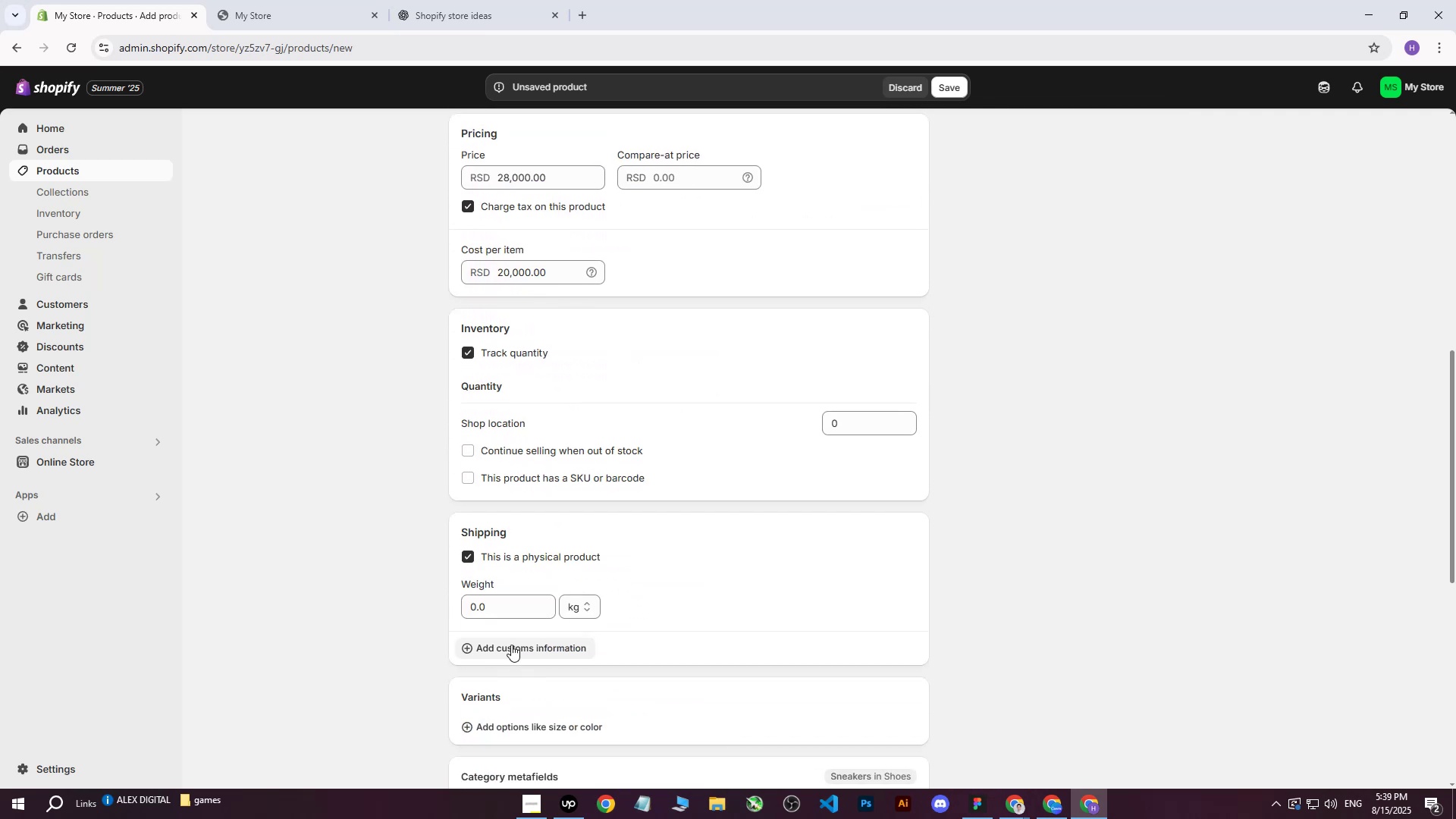 
left_click([505, 613])
 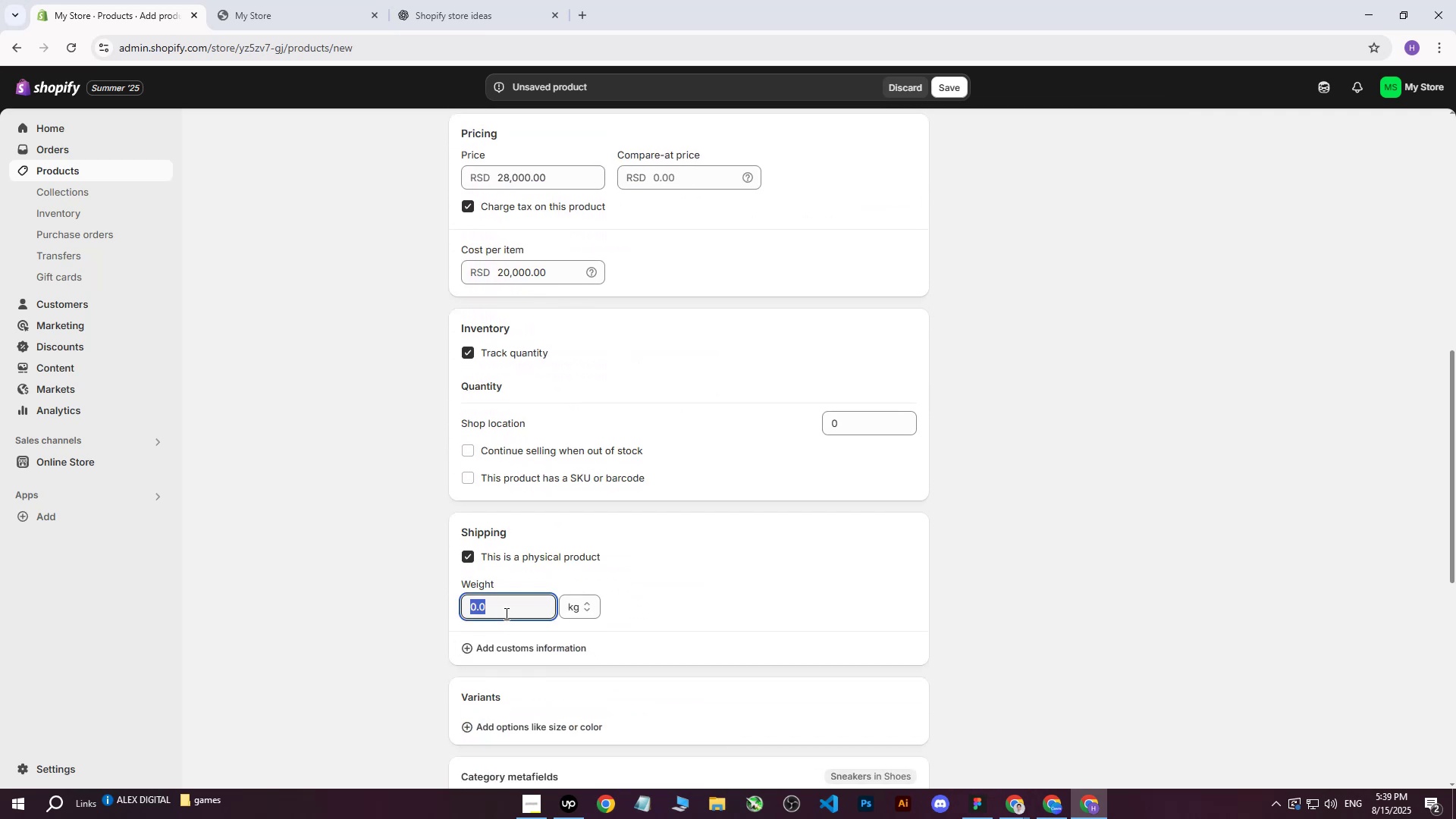 
type(108)
 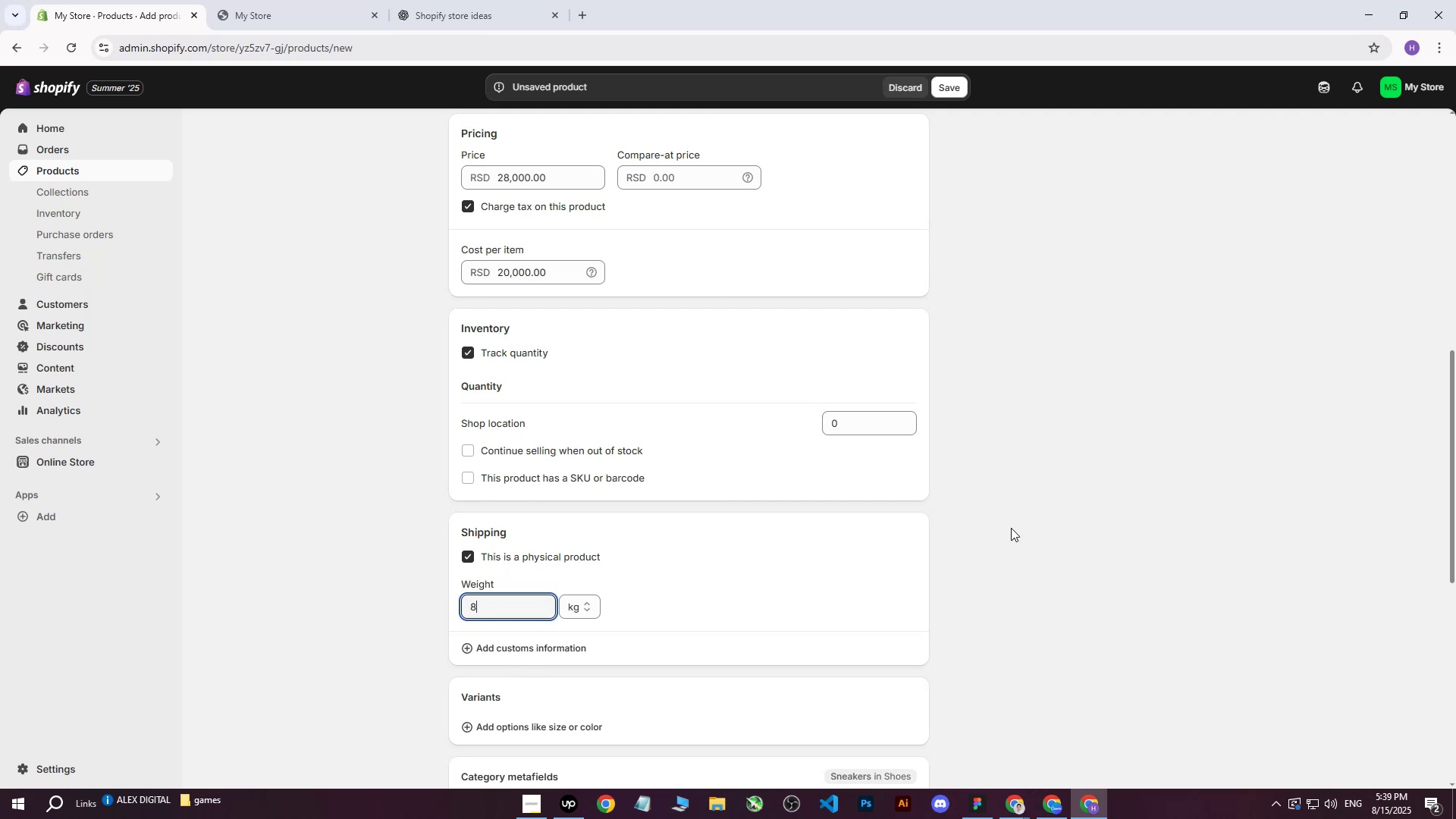 
left_click_drag(start_coordinate=[507, 601], to_coordinate=[439, 608])
 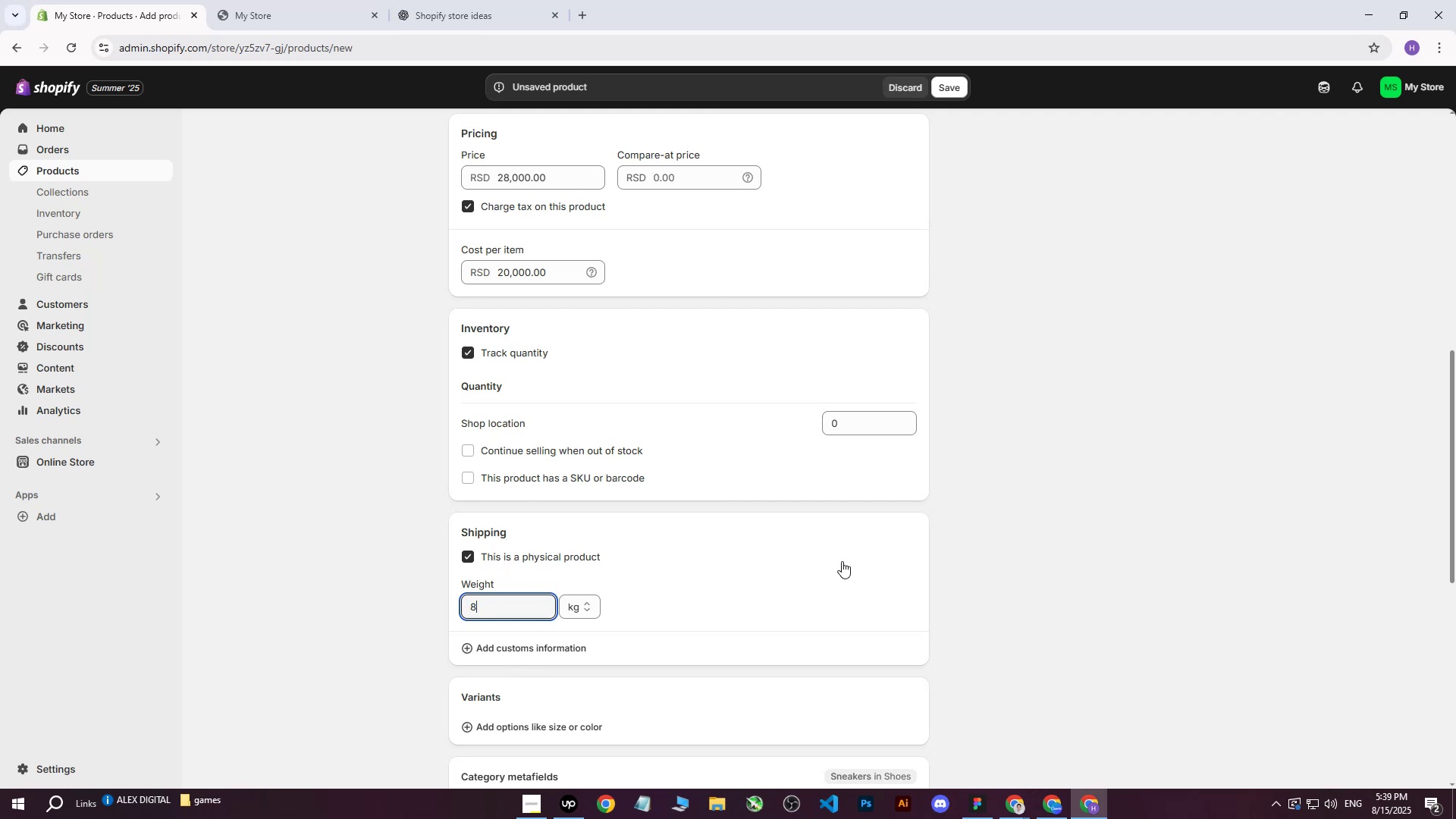 
left_click([1064, 513])
 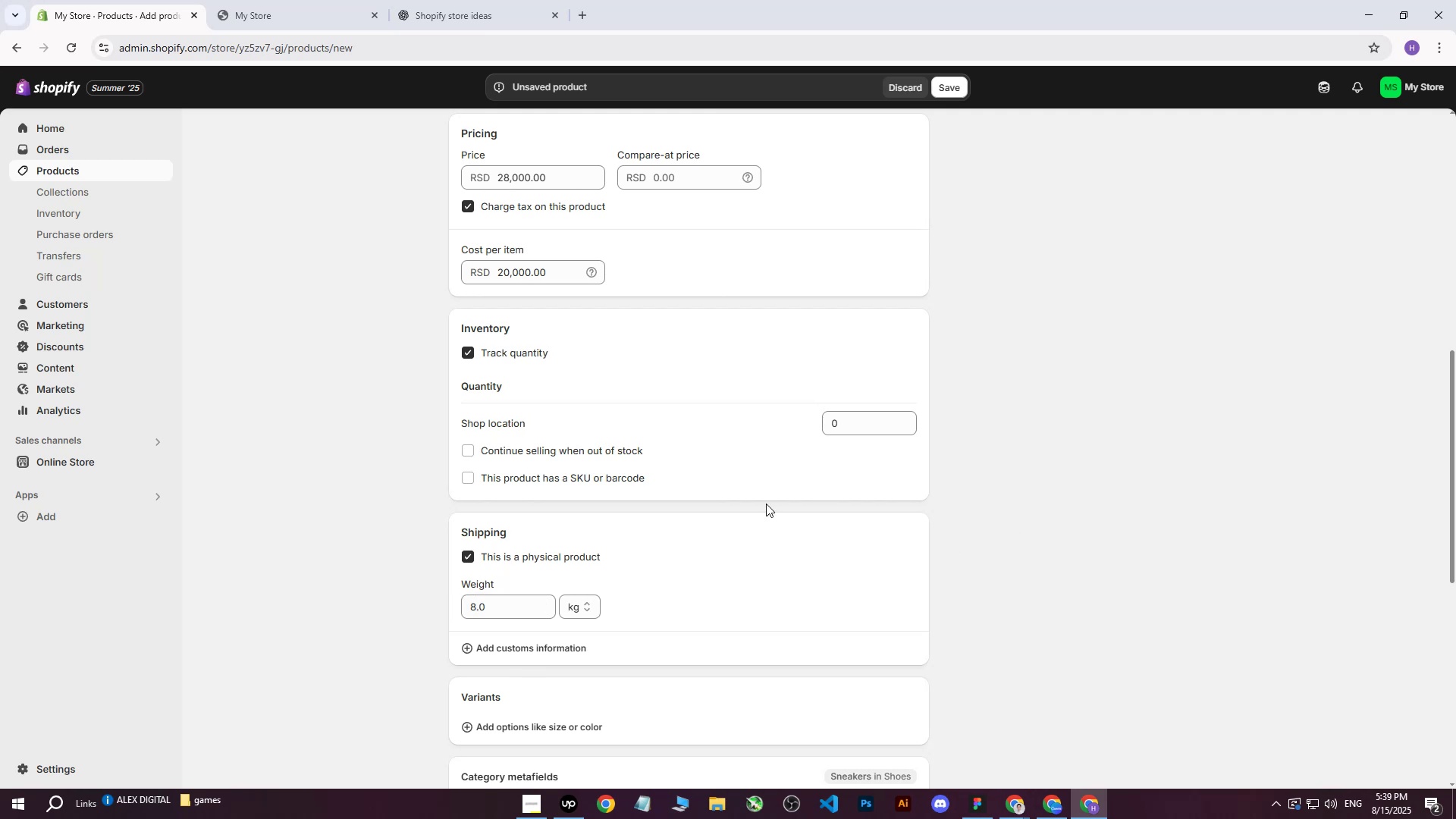 
scroll: coordinate [638, 443], scroll_direction: down, amount: 4.0
 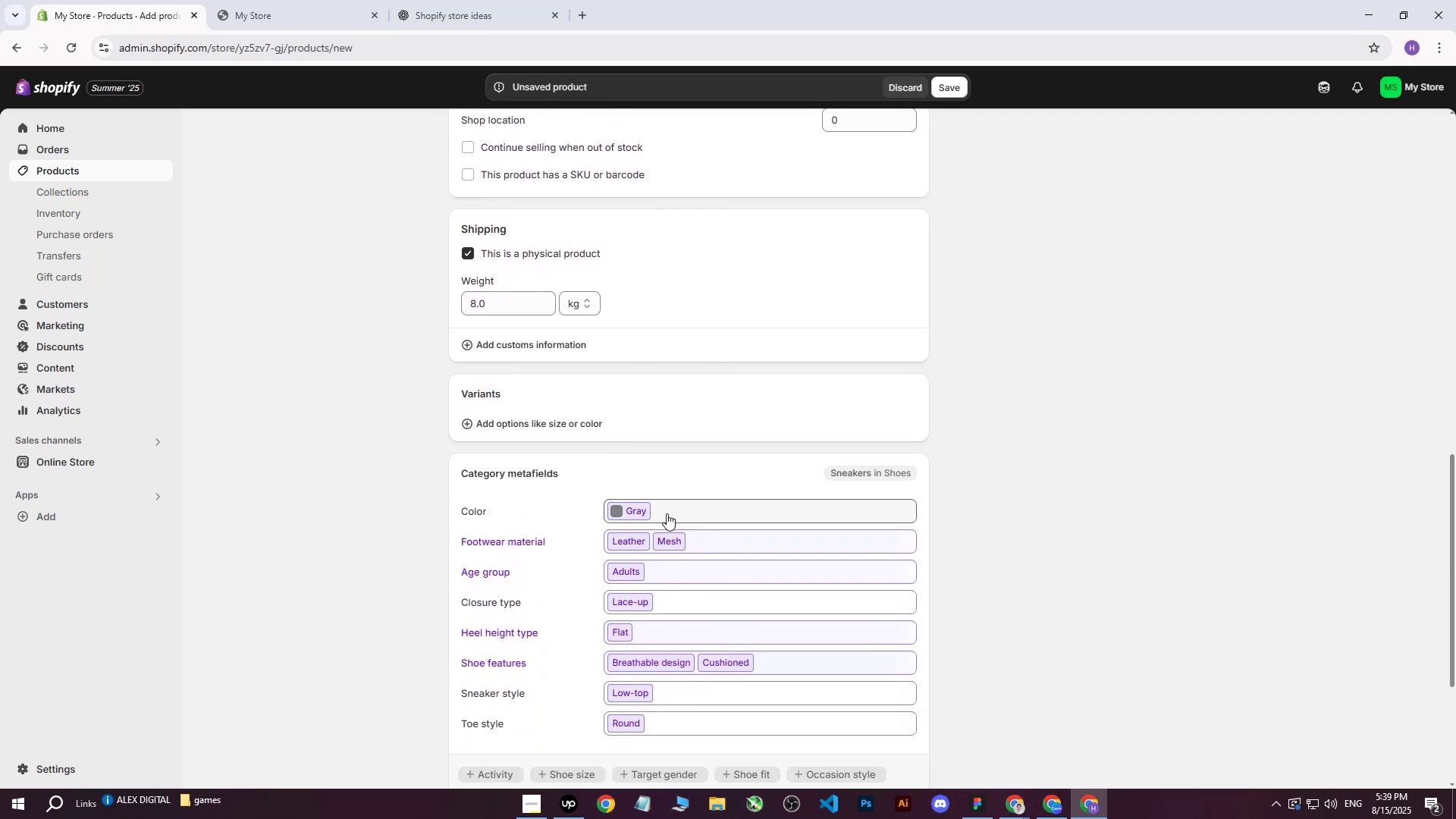 
left_click([667, 511])
 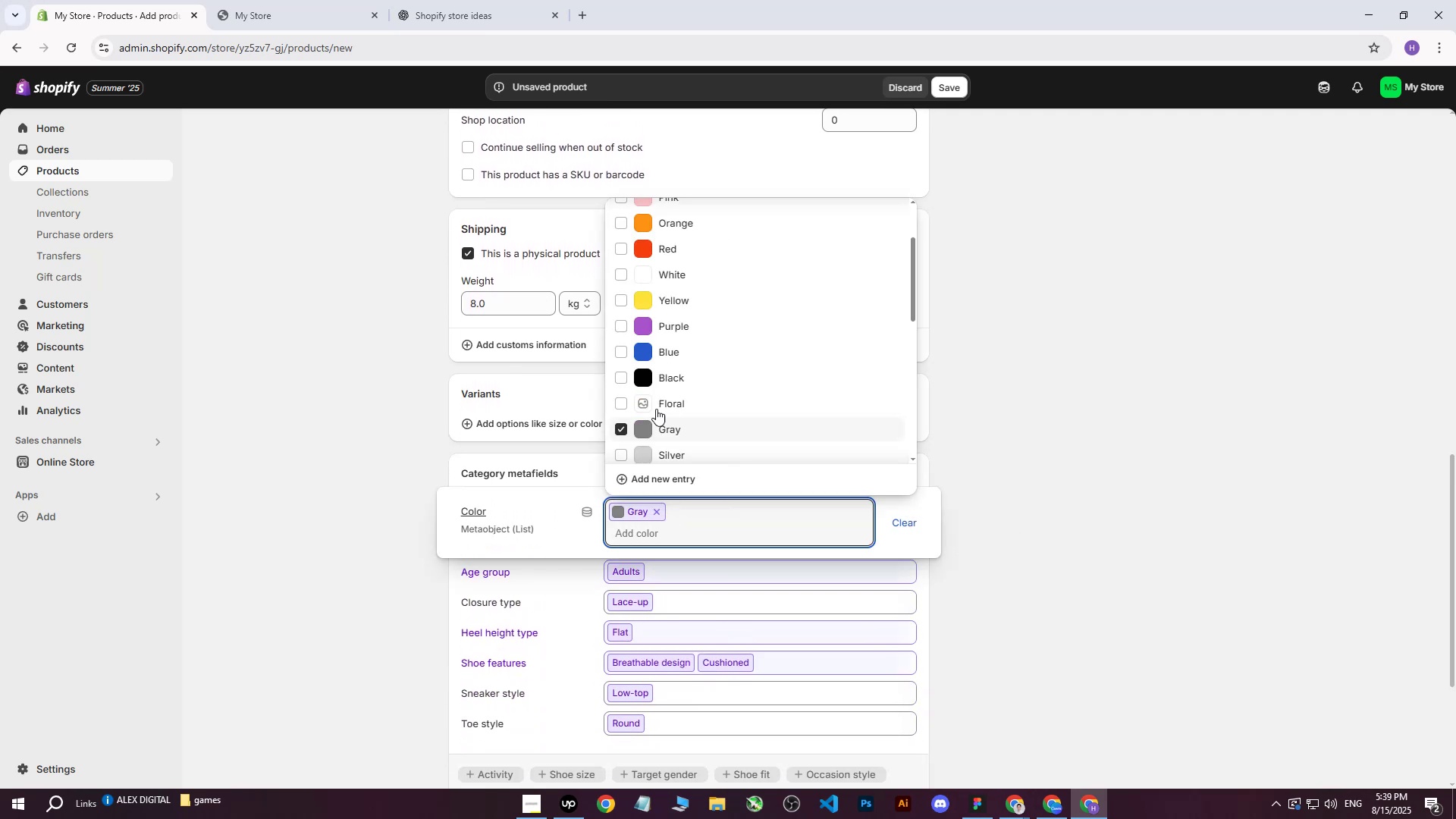 
scroll: coordinate [662, 386], scroll_direction: up, amount: 5.0
 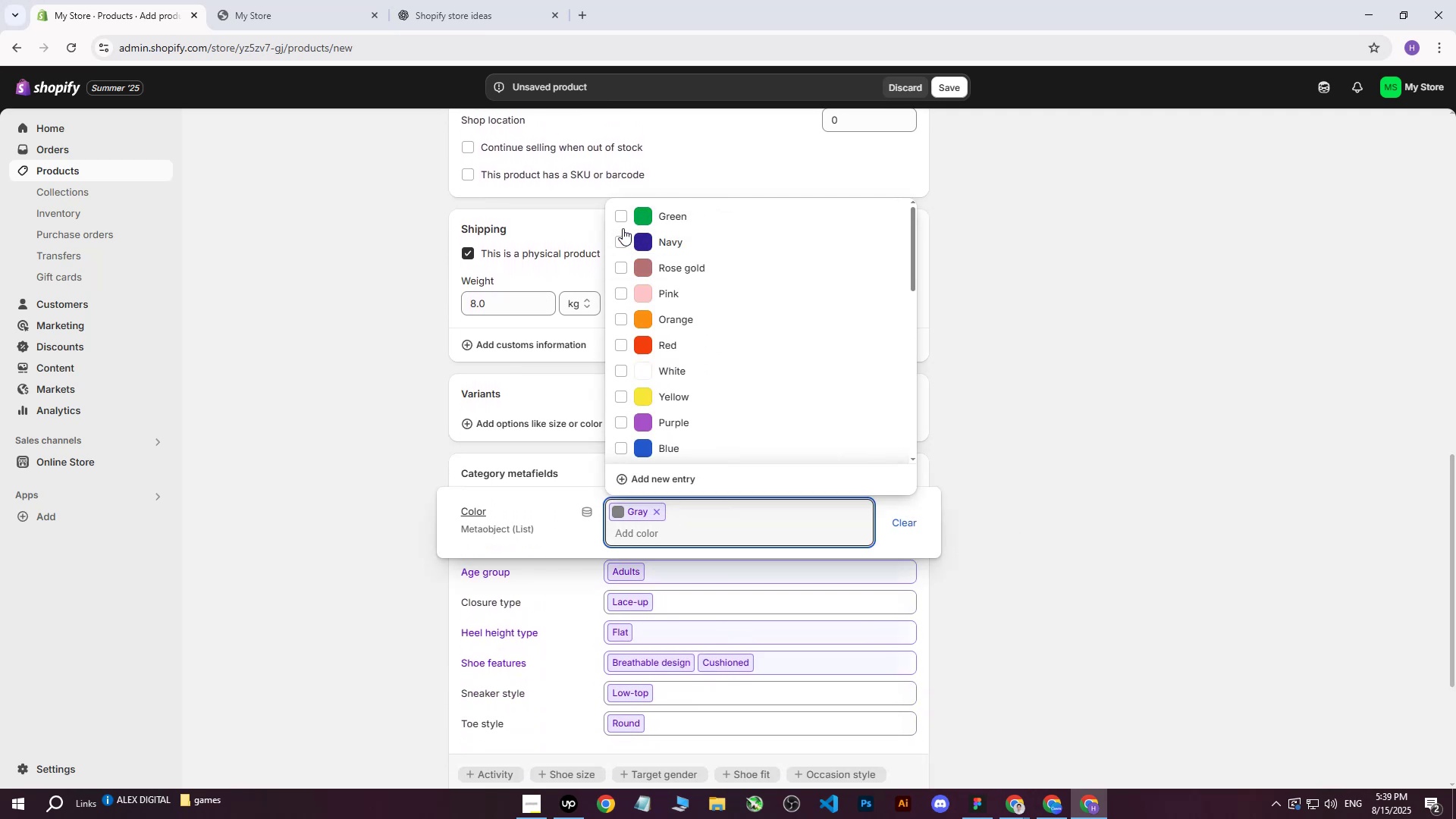 
left_click([613, 220])
 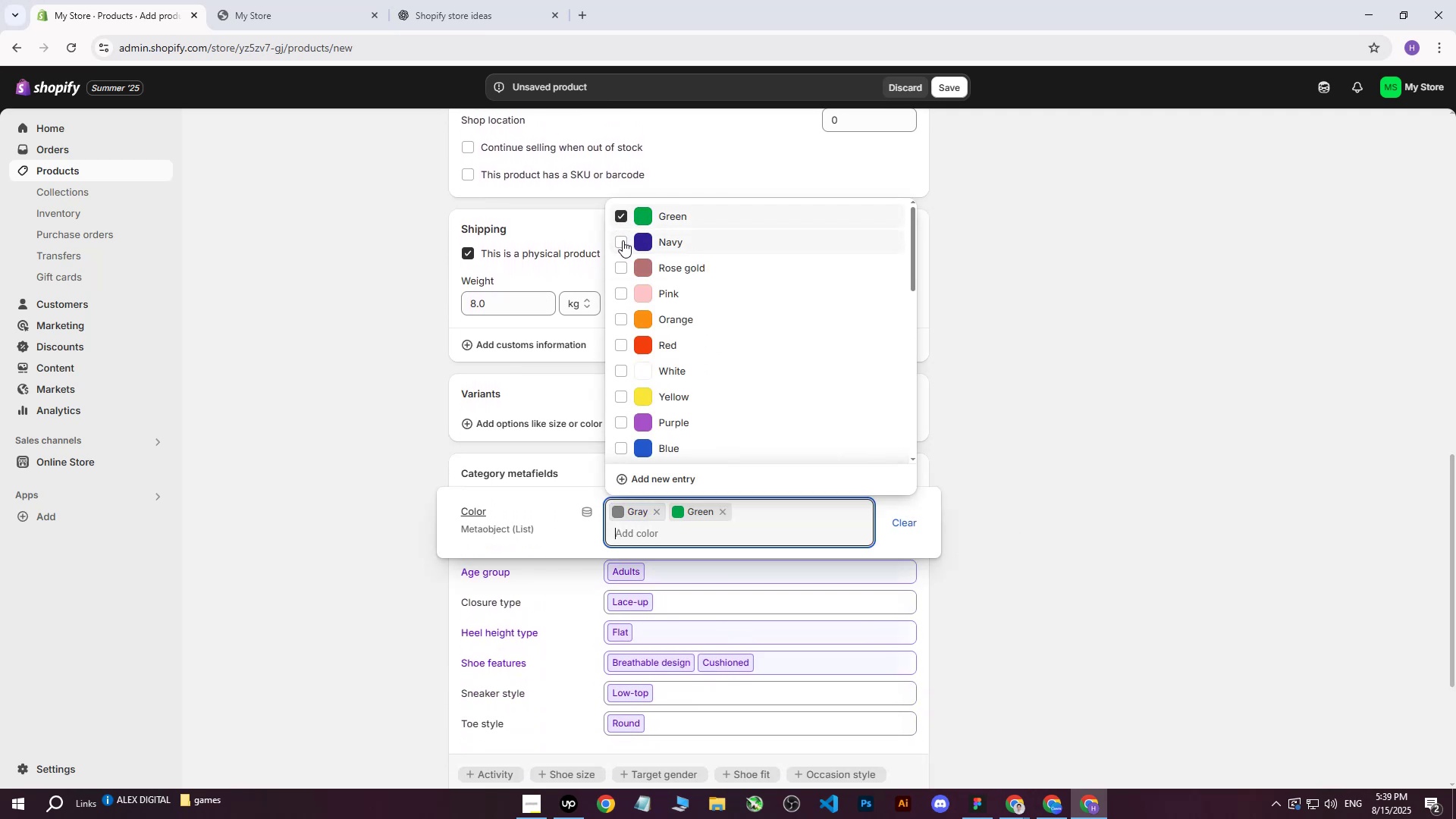 
left_click([623, 241])
 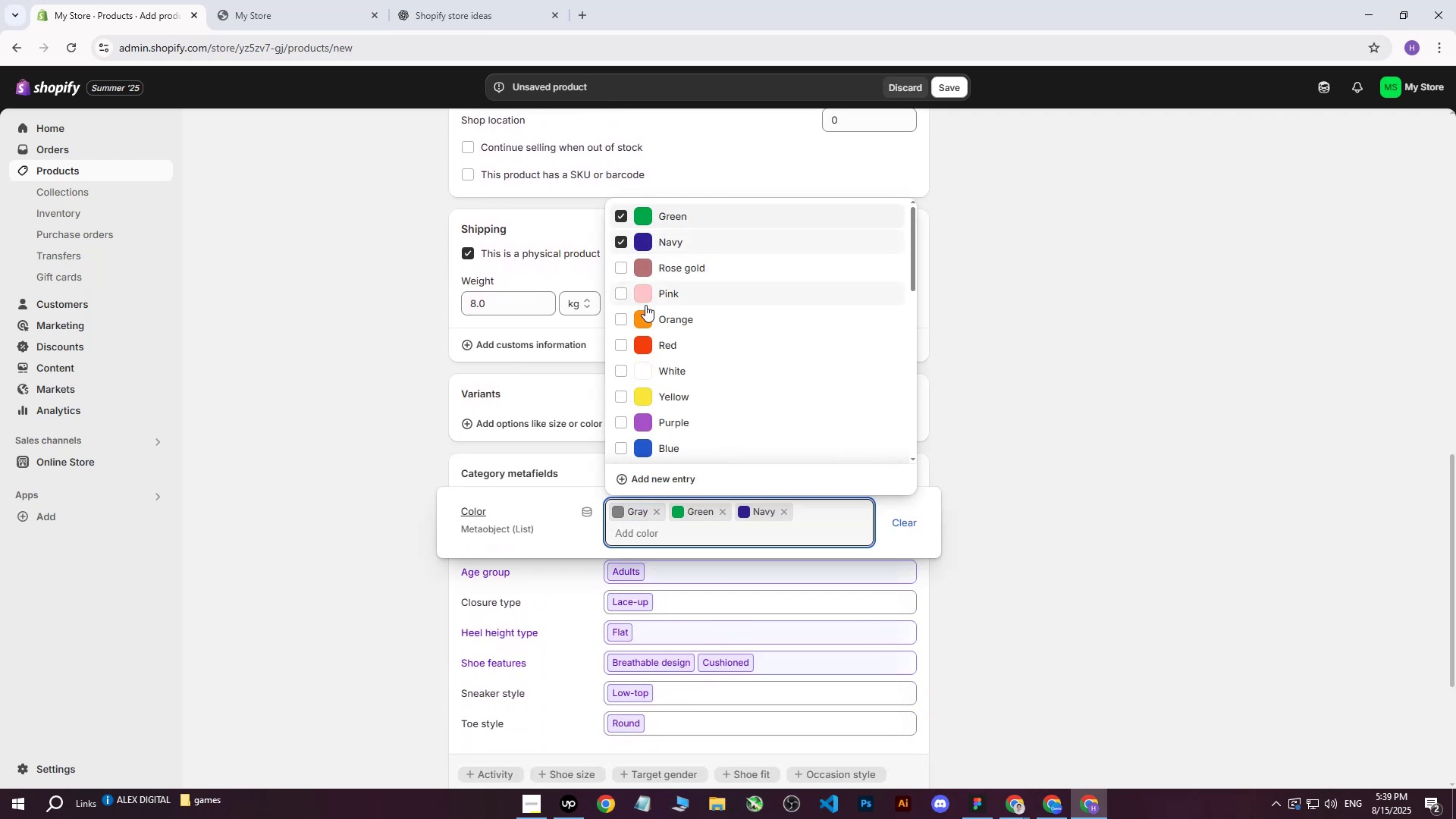 
scroll: coordinate [645, 323], scroll_direction: down, amount: 2.0
 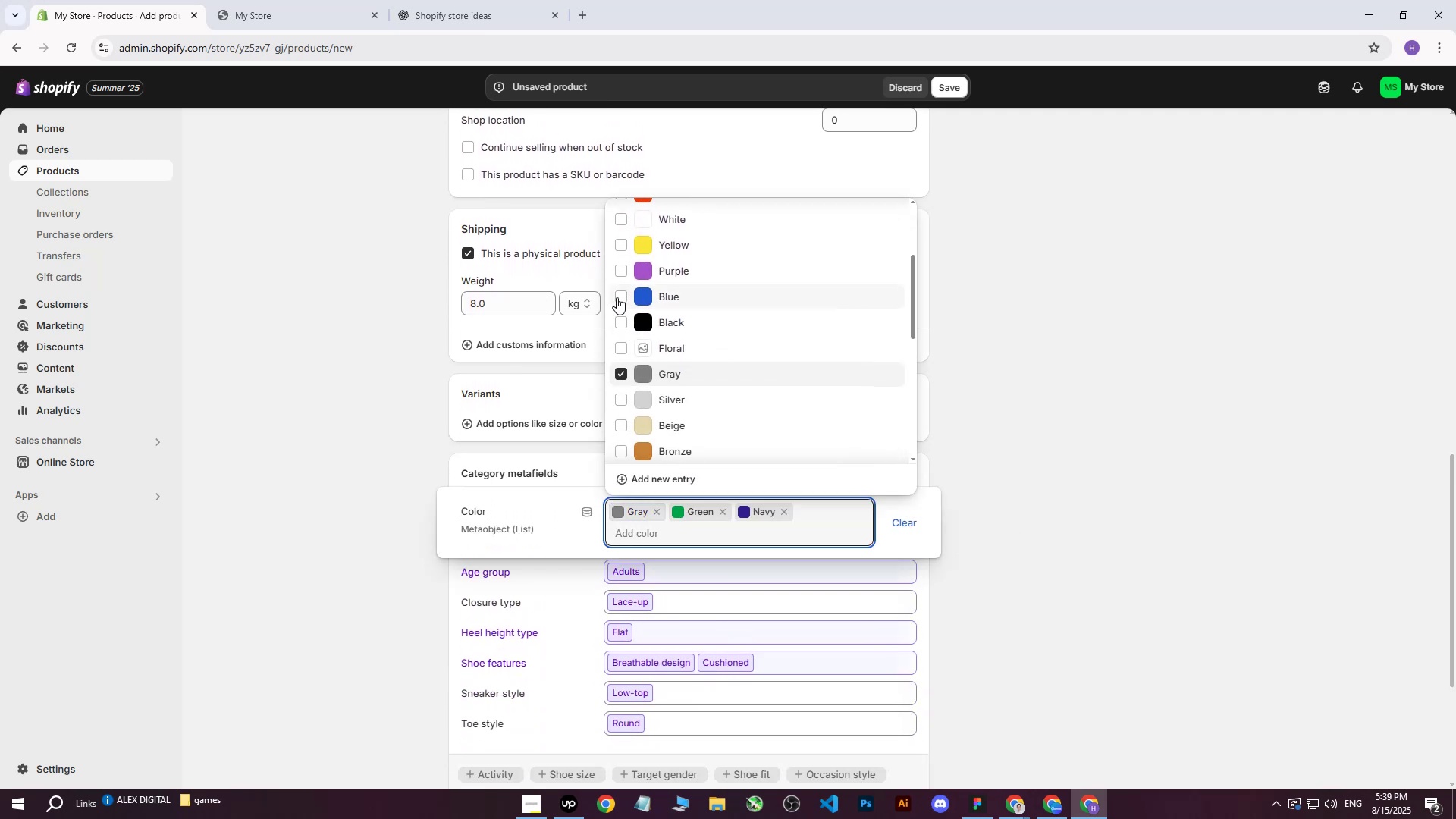 
left_click([617, 297])
 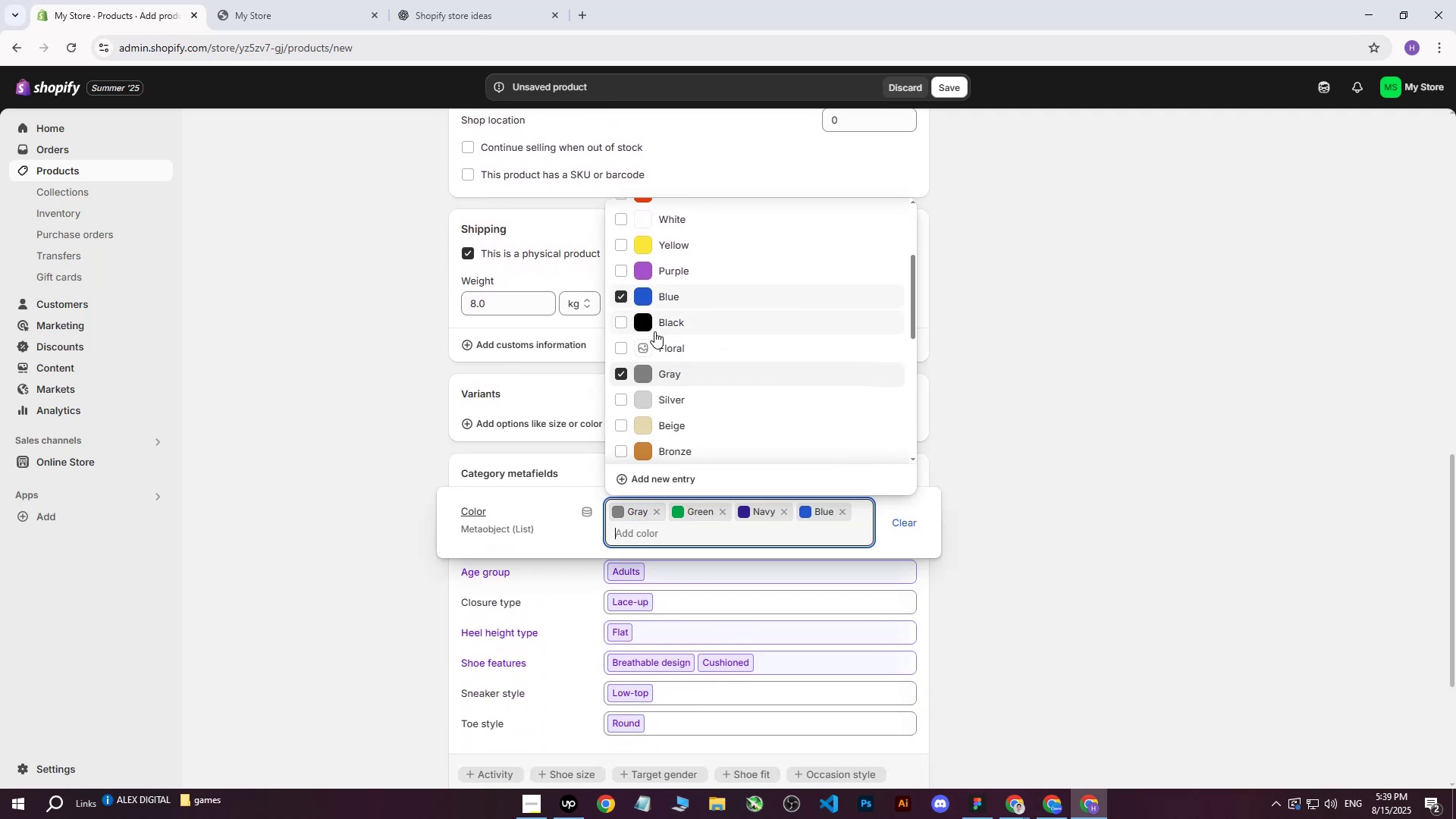 
scroll: coordinate [656, 340], scroll_direction: down, amount: 2.0
 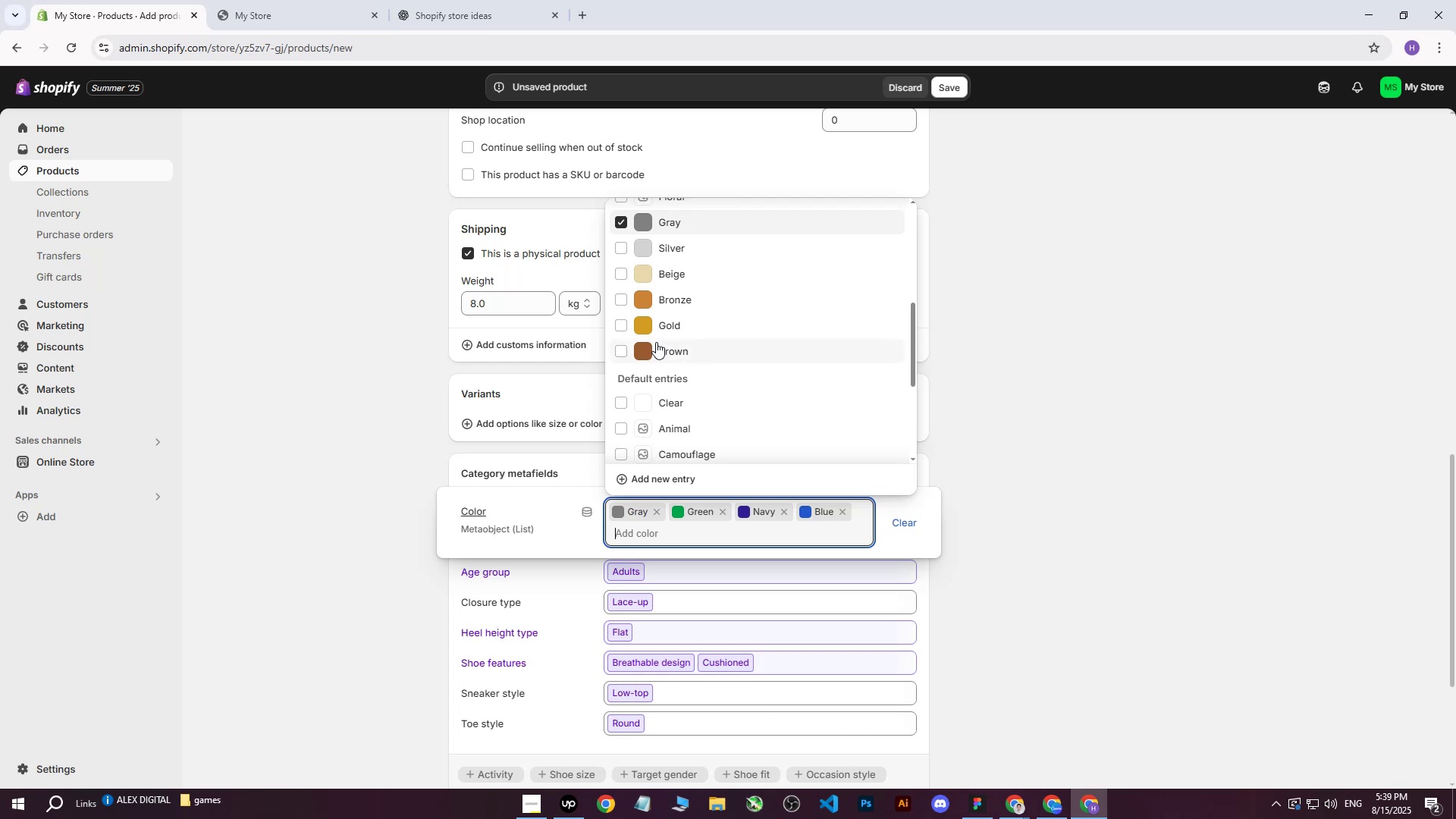 
scroll: coordinate [657, 344], scroll_direction: up, amount: 1.0
 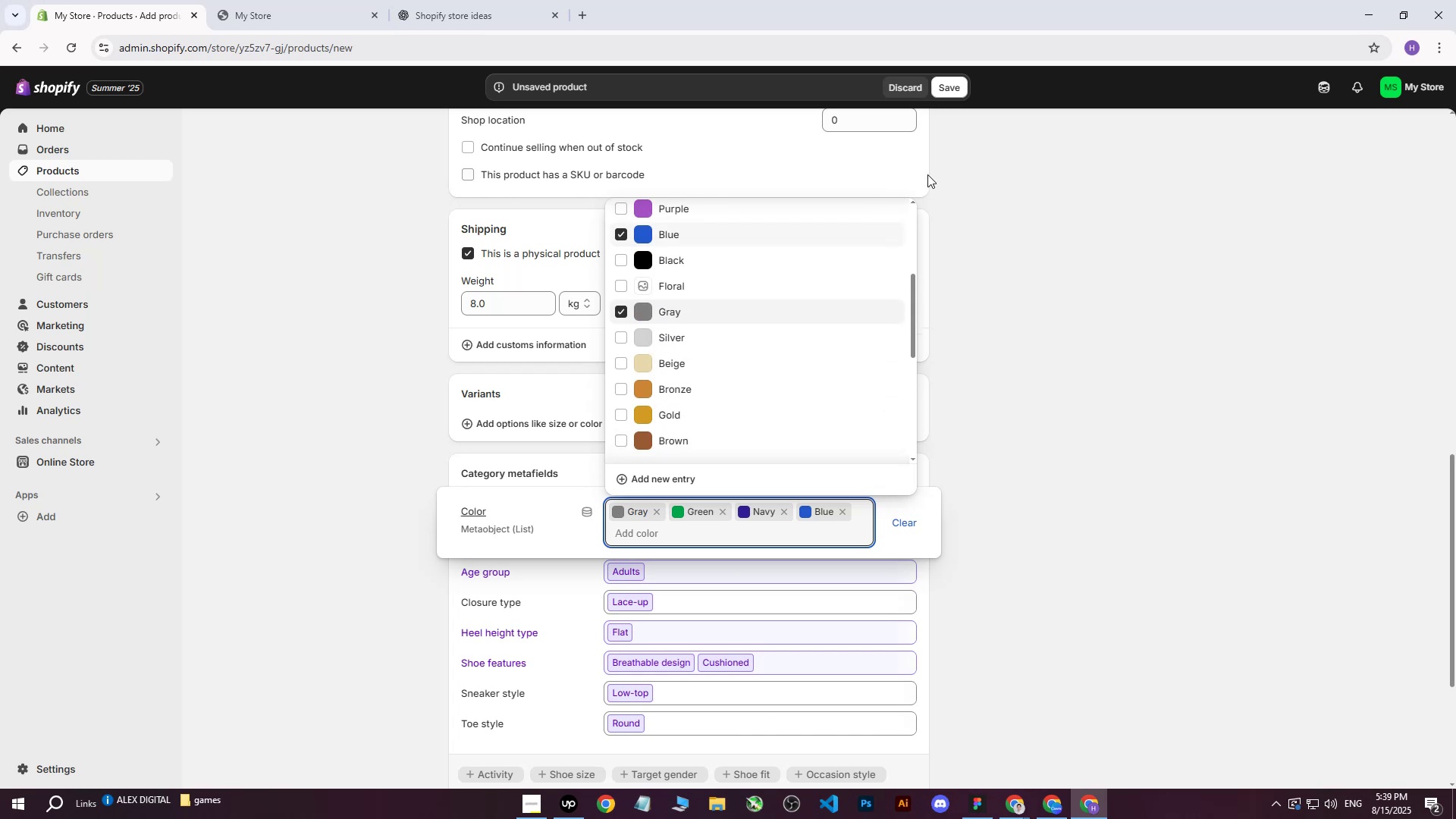 
left_click([1034, 223])
 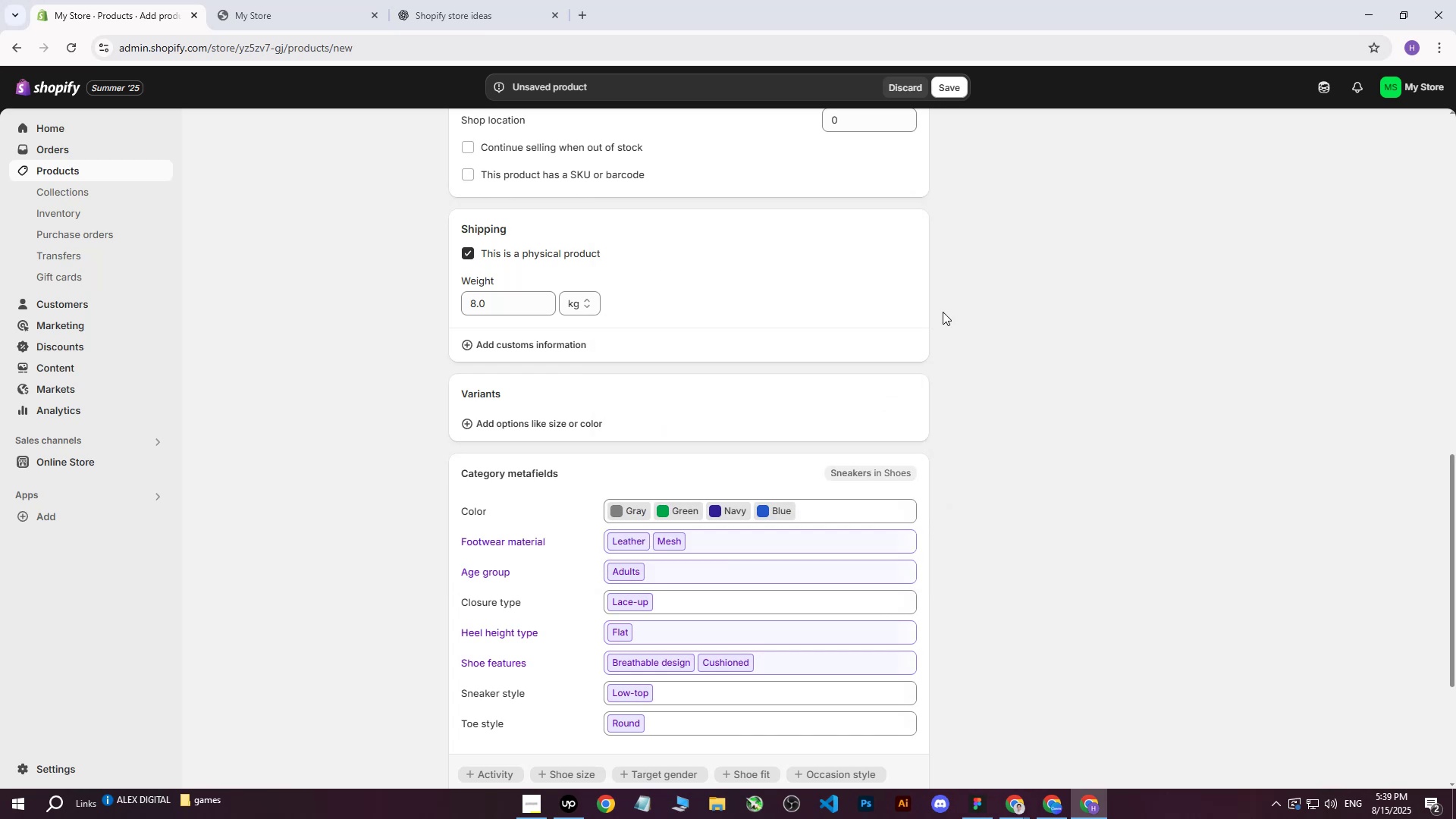 
scroll: coordinate [881, 374], scroll_direction: down, amount: 5.0
 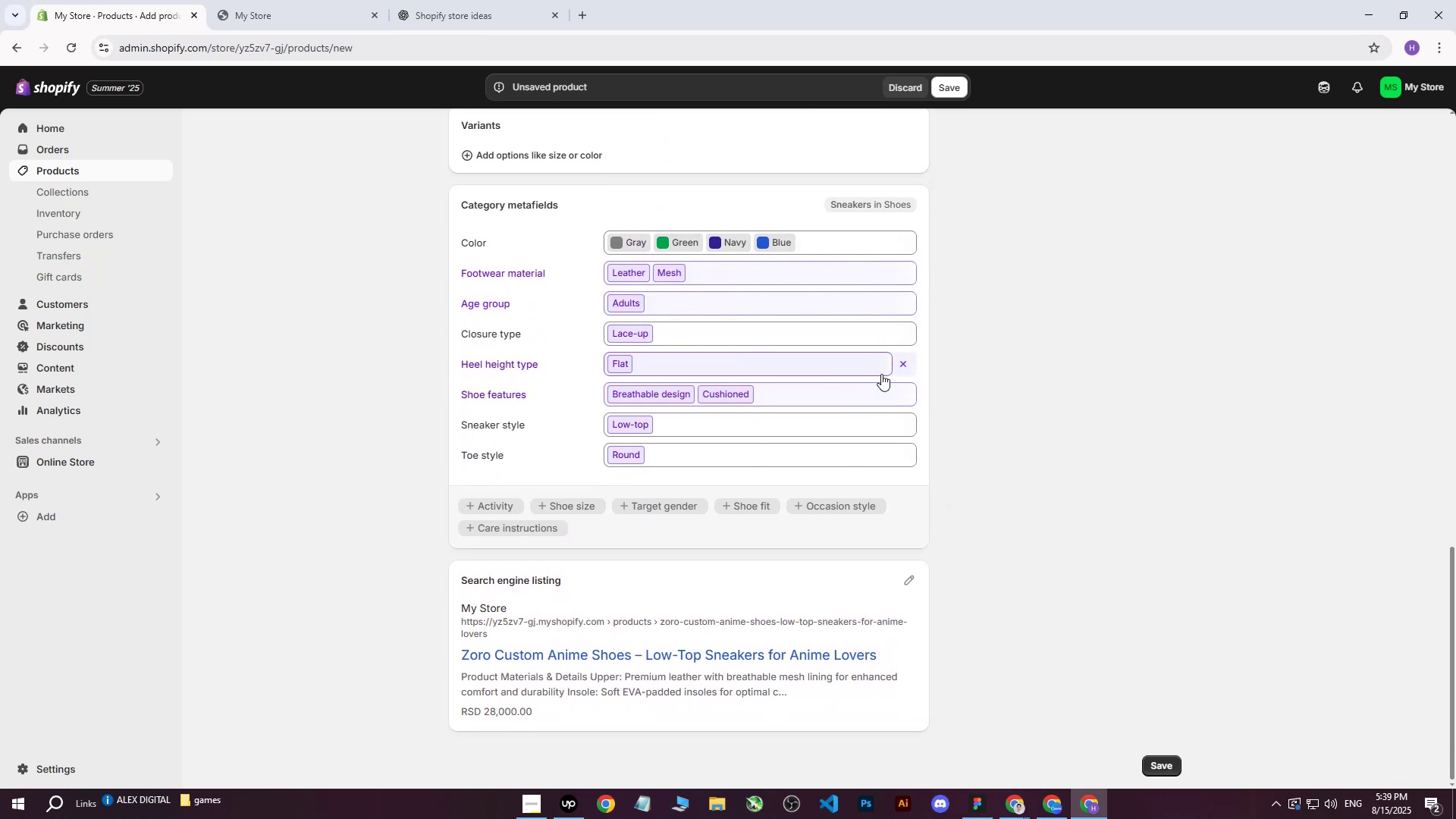 
scroll: coordinate [841, 455], scroll_direction: up, amount: 23.0
 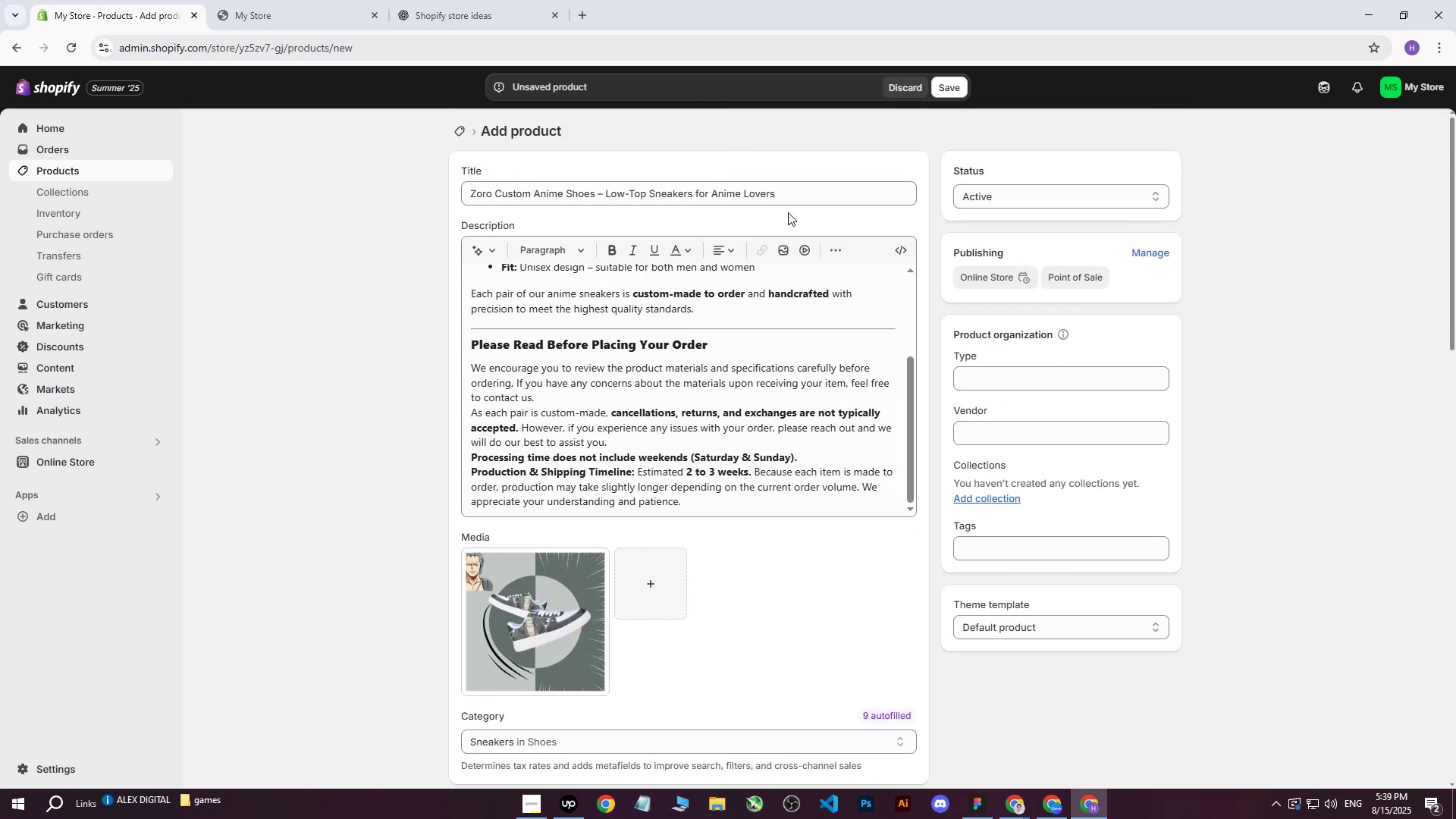 
left_click_drag(start_coordinate=[799, 198], to_coordinate=[350, 206])
 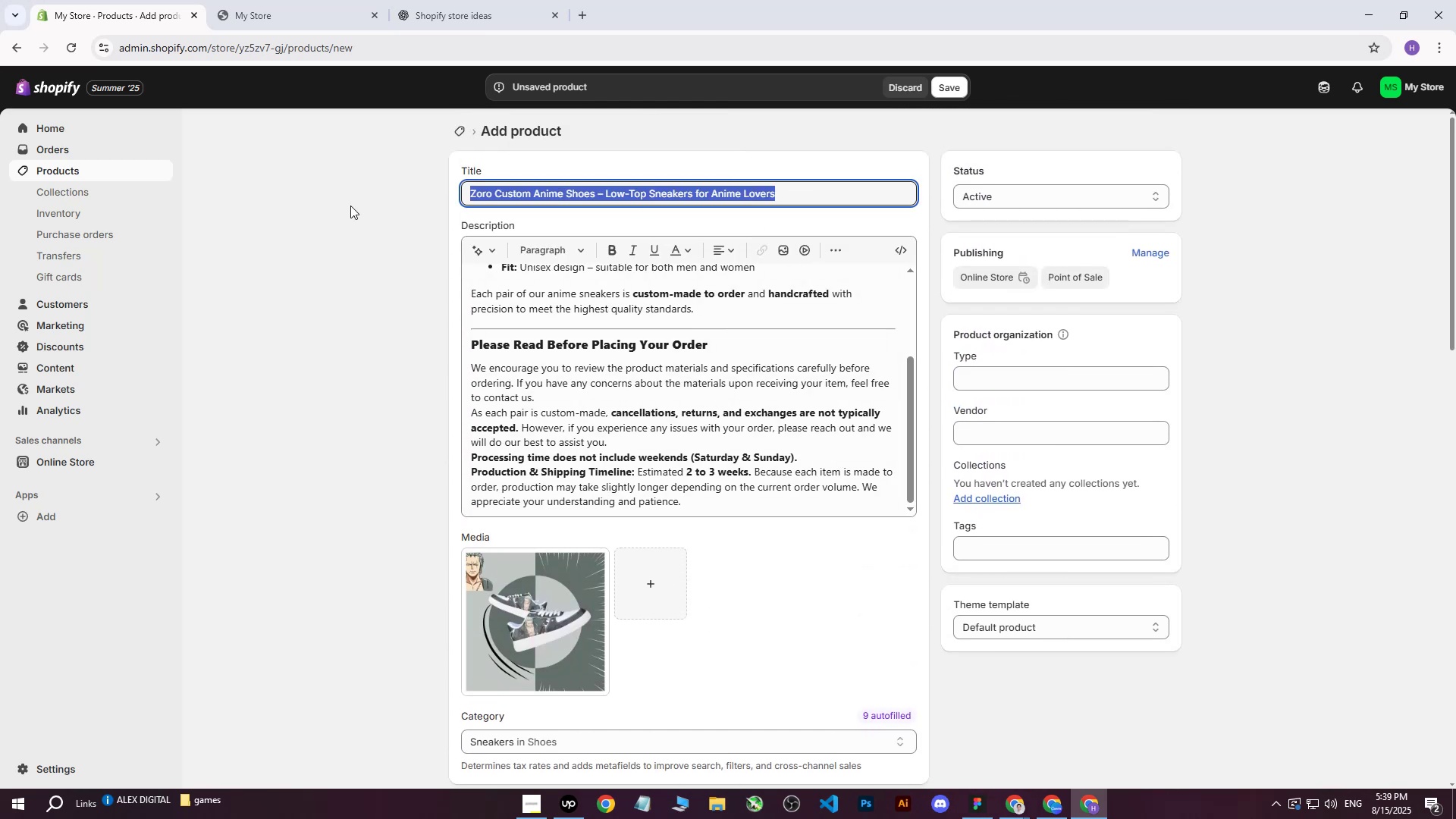 
key(Control+C)
 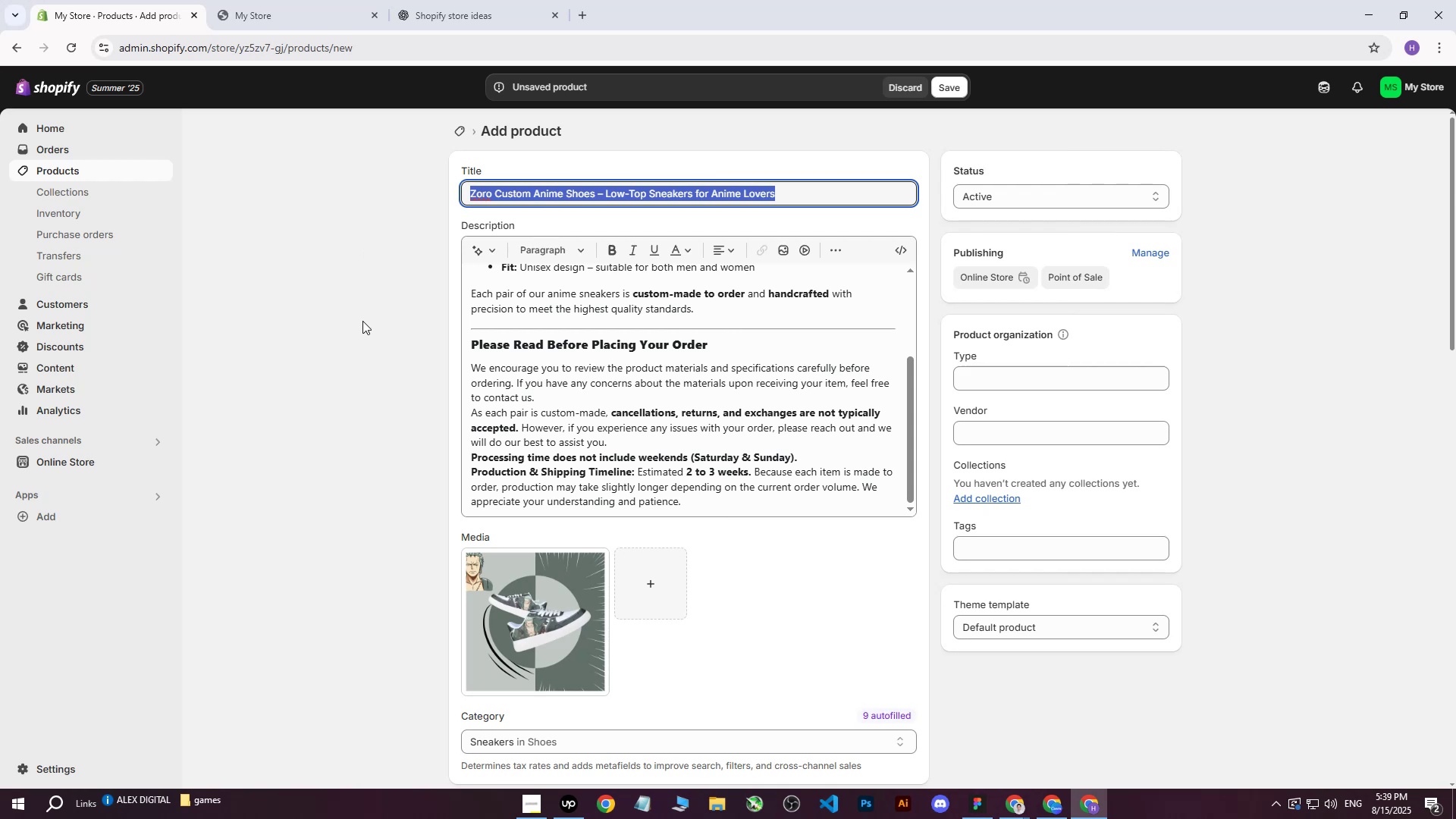 
left_click([362, 321])
 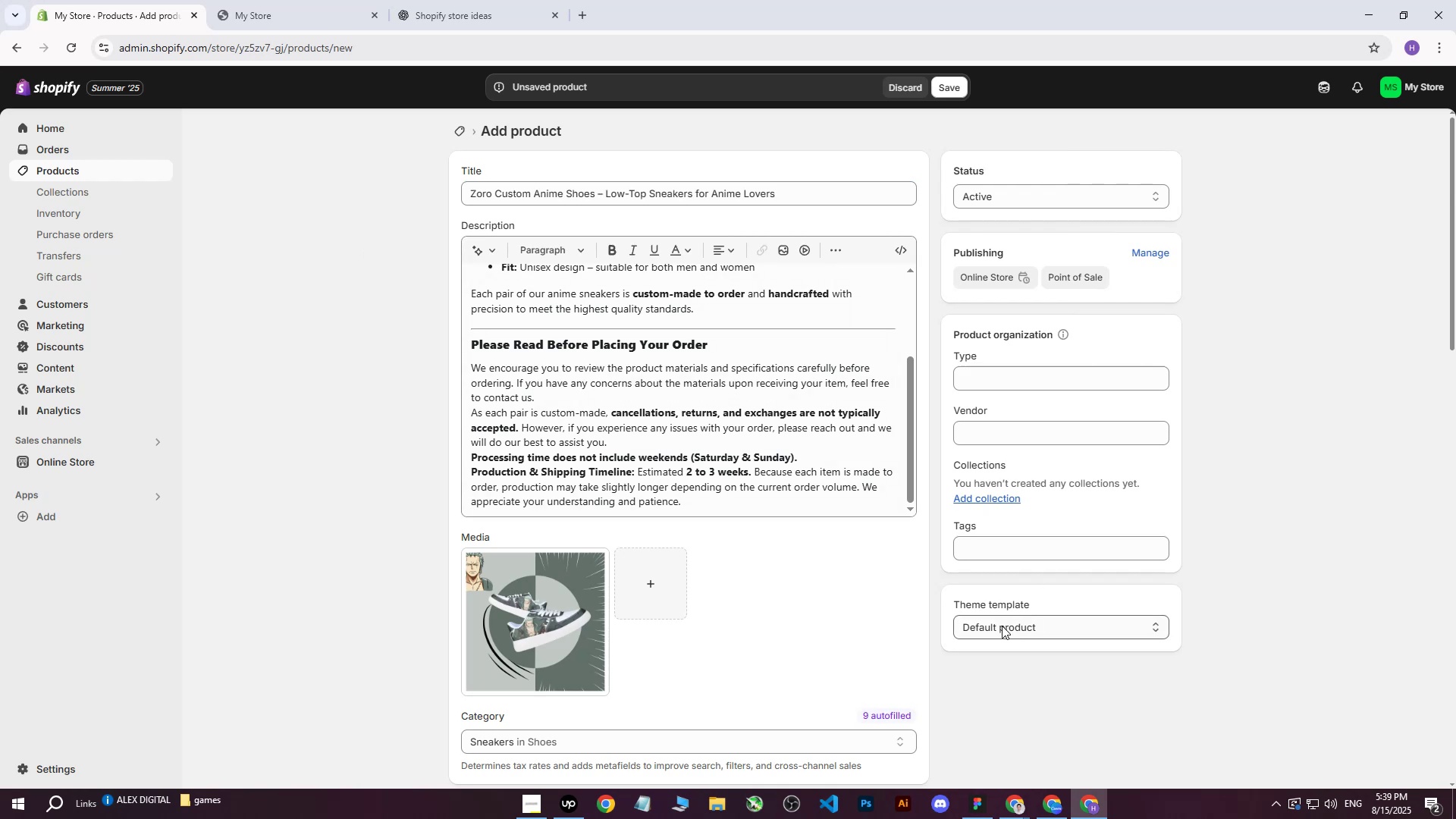 
left_click([972, 545])
 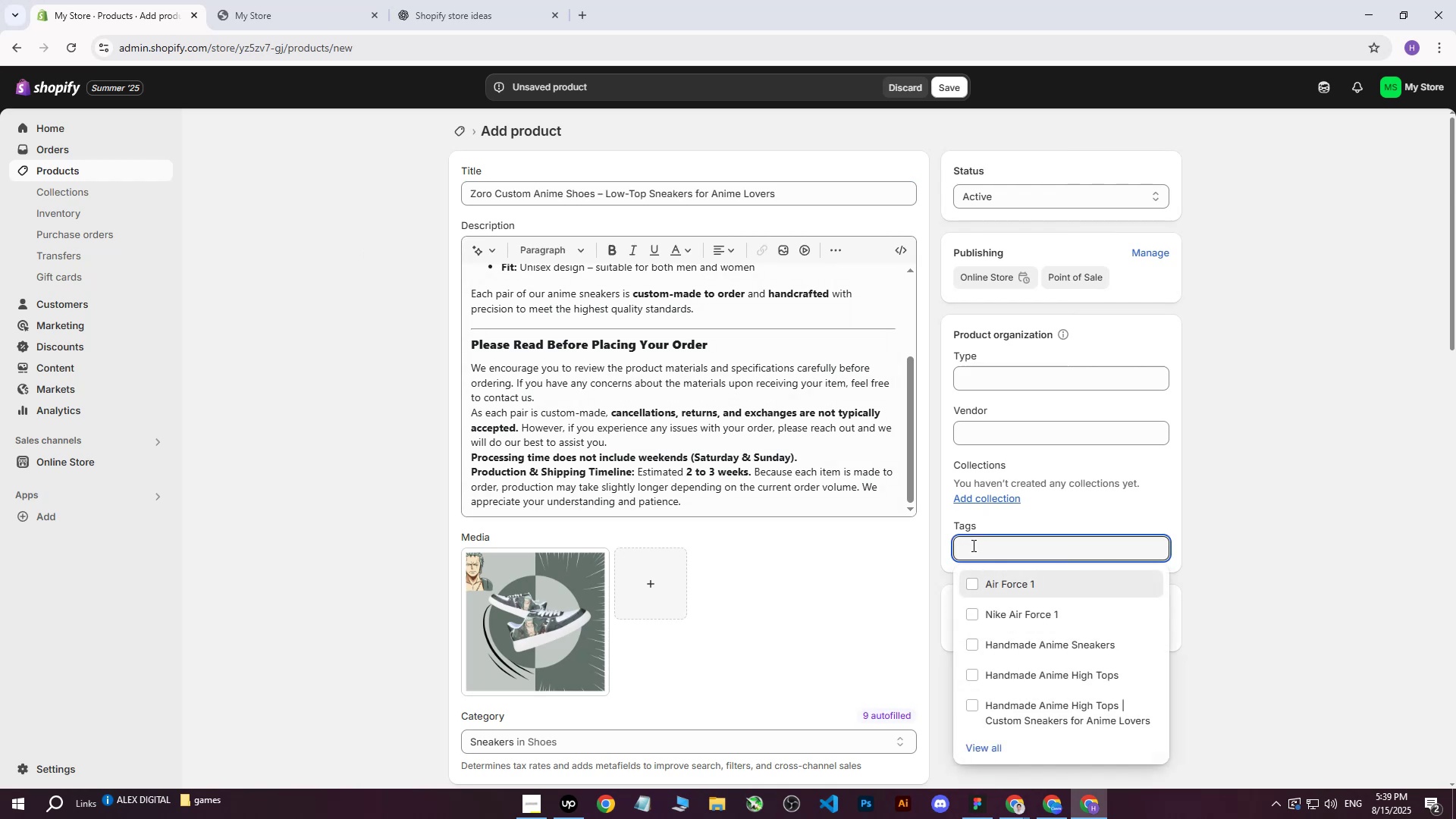 
key(Control+ControlLeft)
 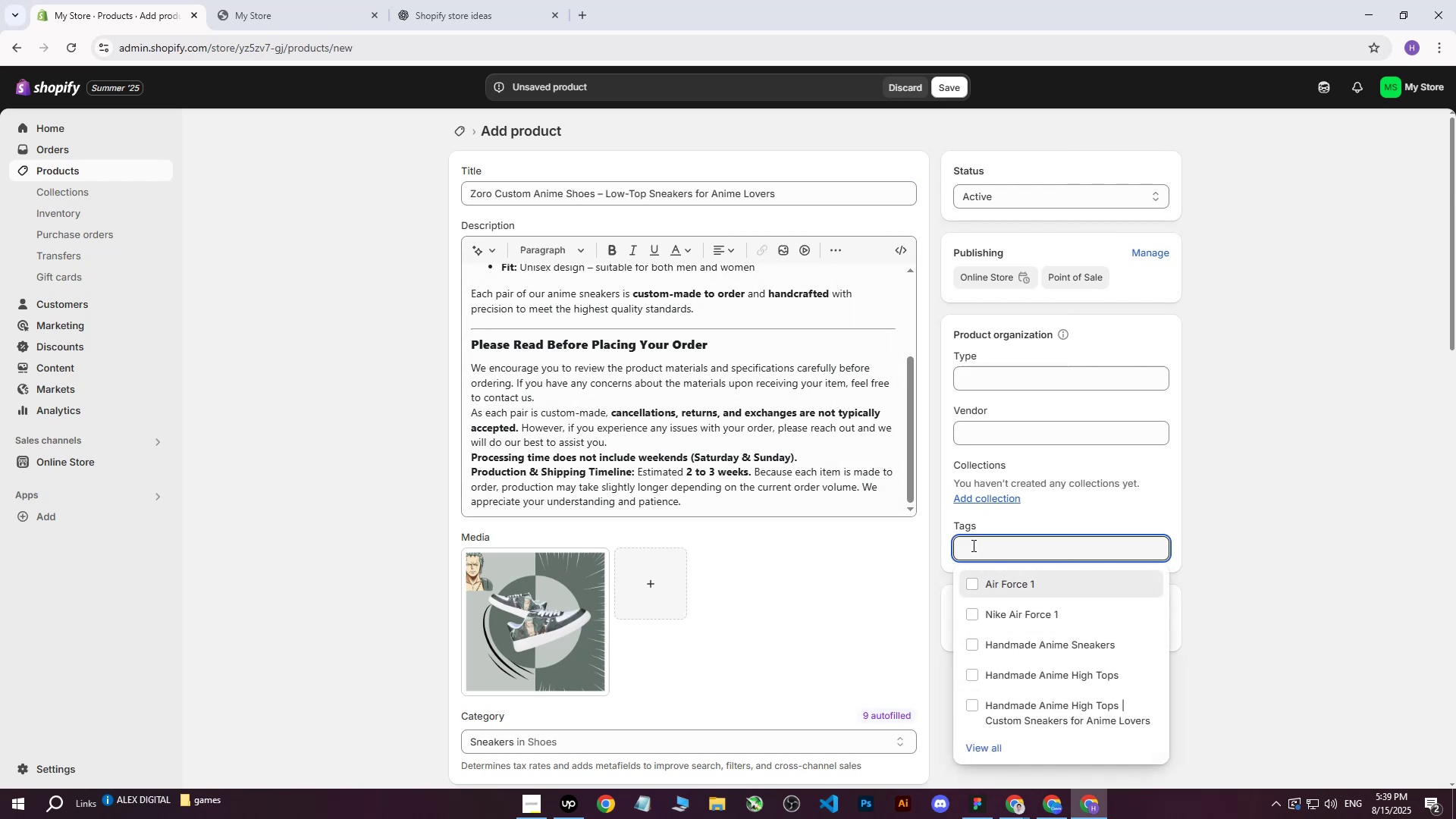 
key(Control+V)
 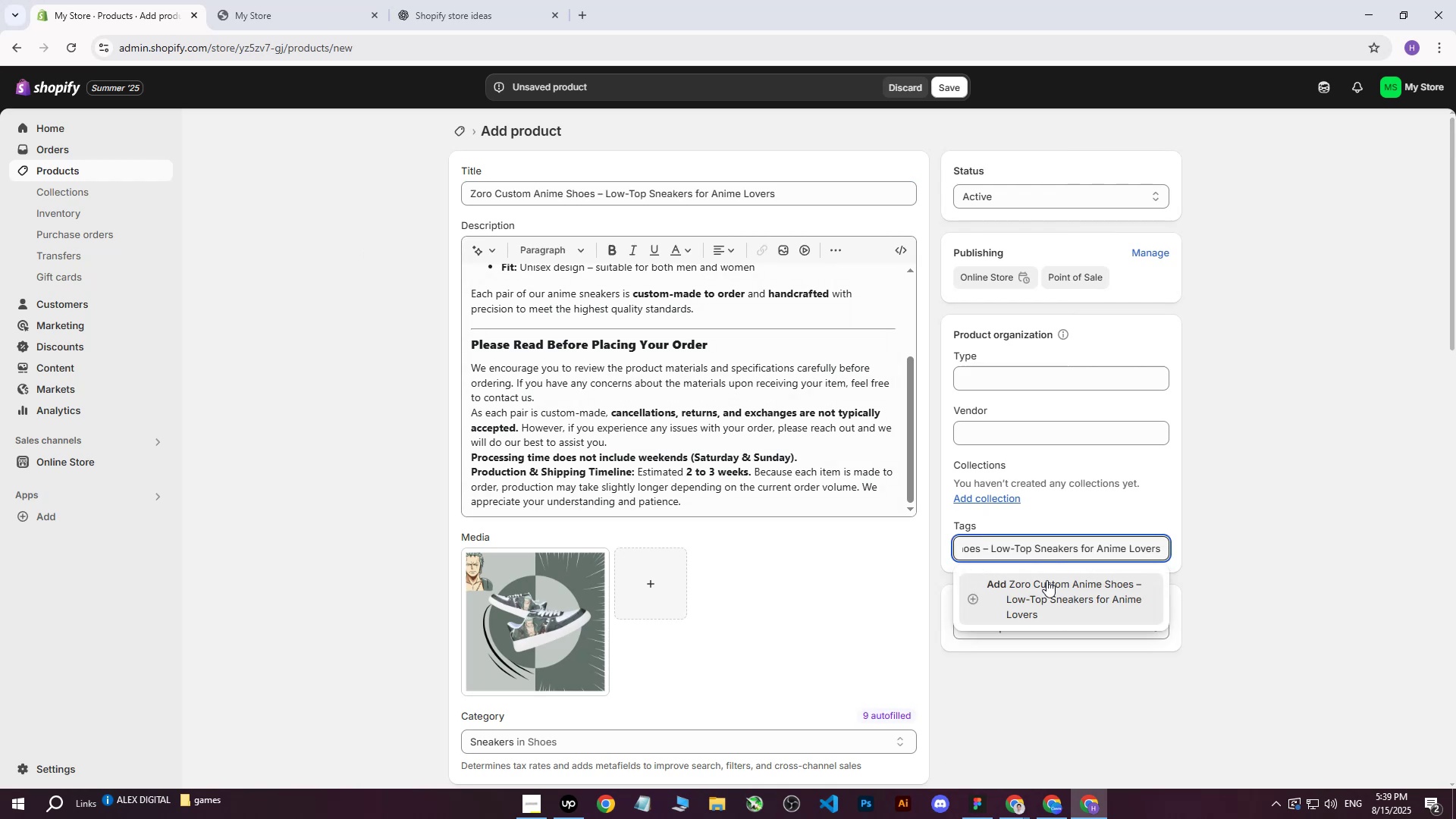 
left_click([1044, 580])
 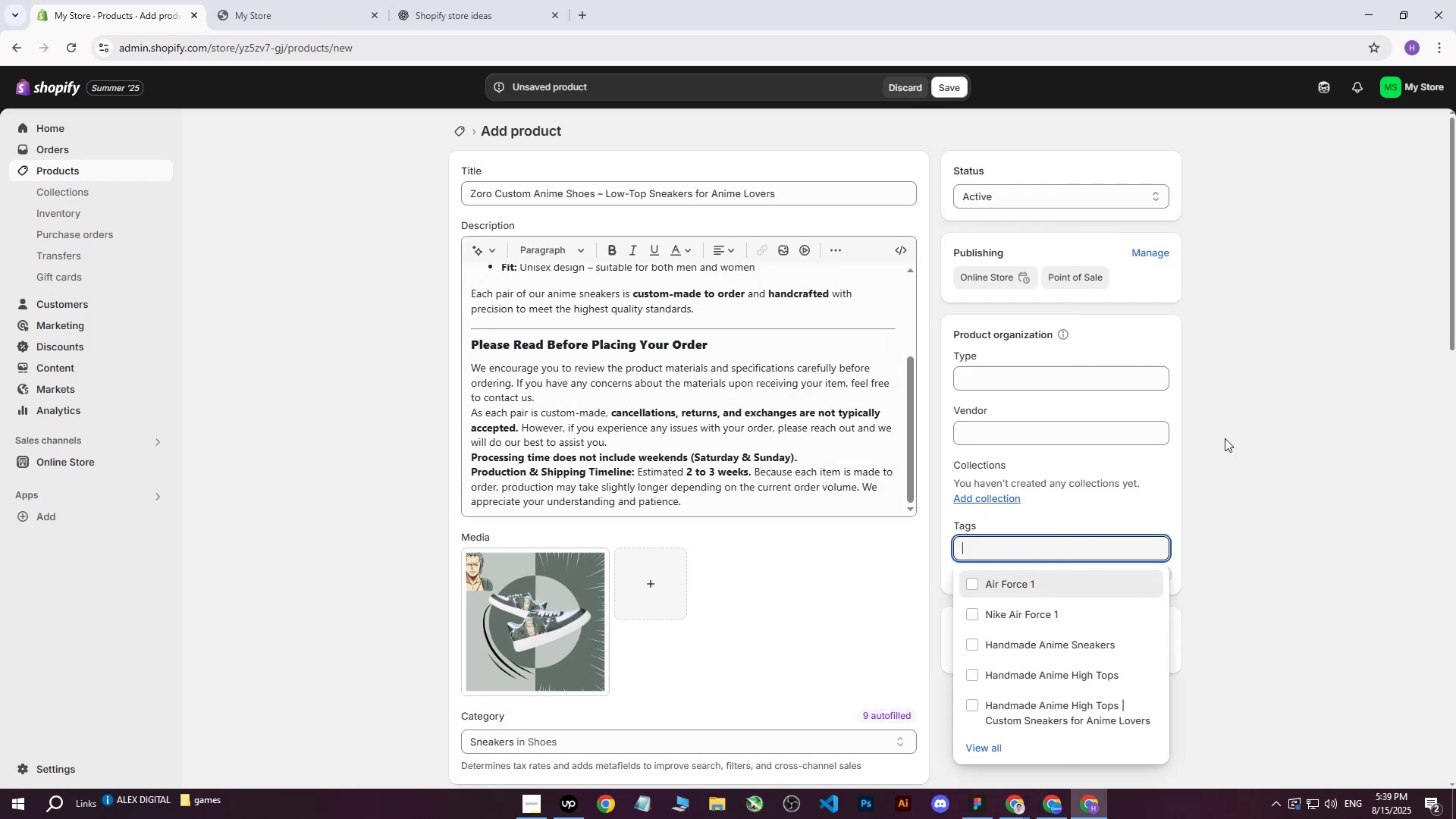 
left_click([1225, 438])
 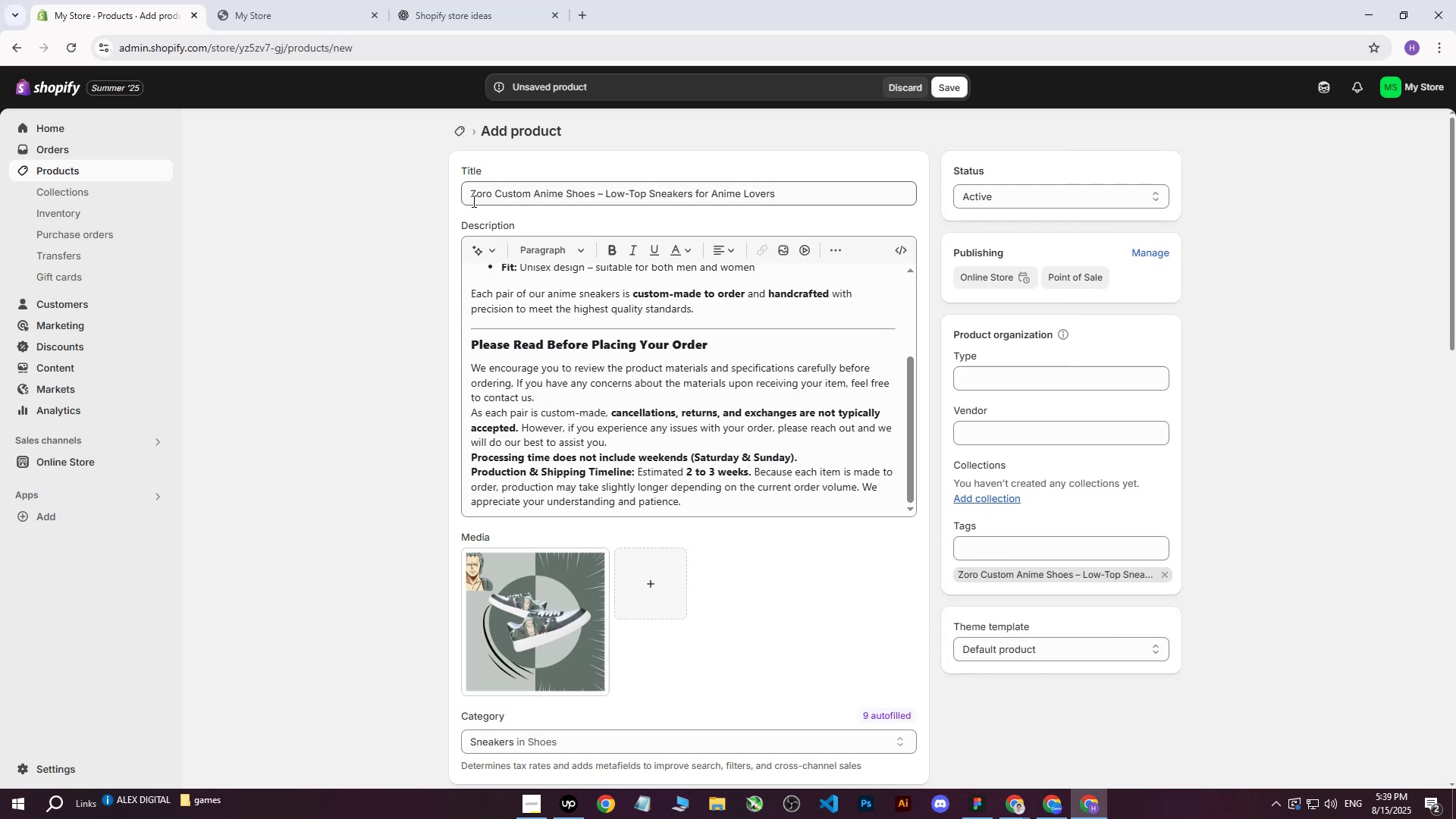 
left_click_drag(start_coordinate=[469, 198], to_coordinate=[593, 206])
 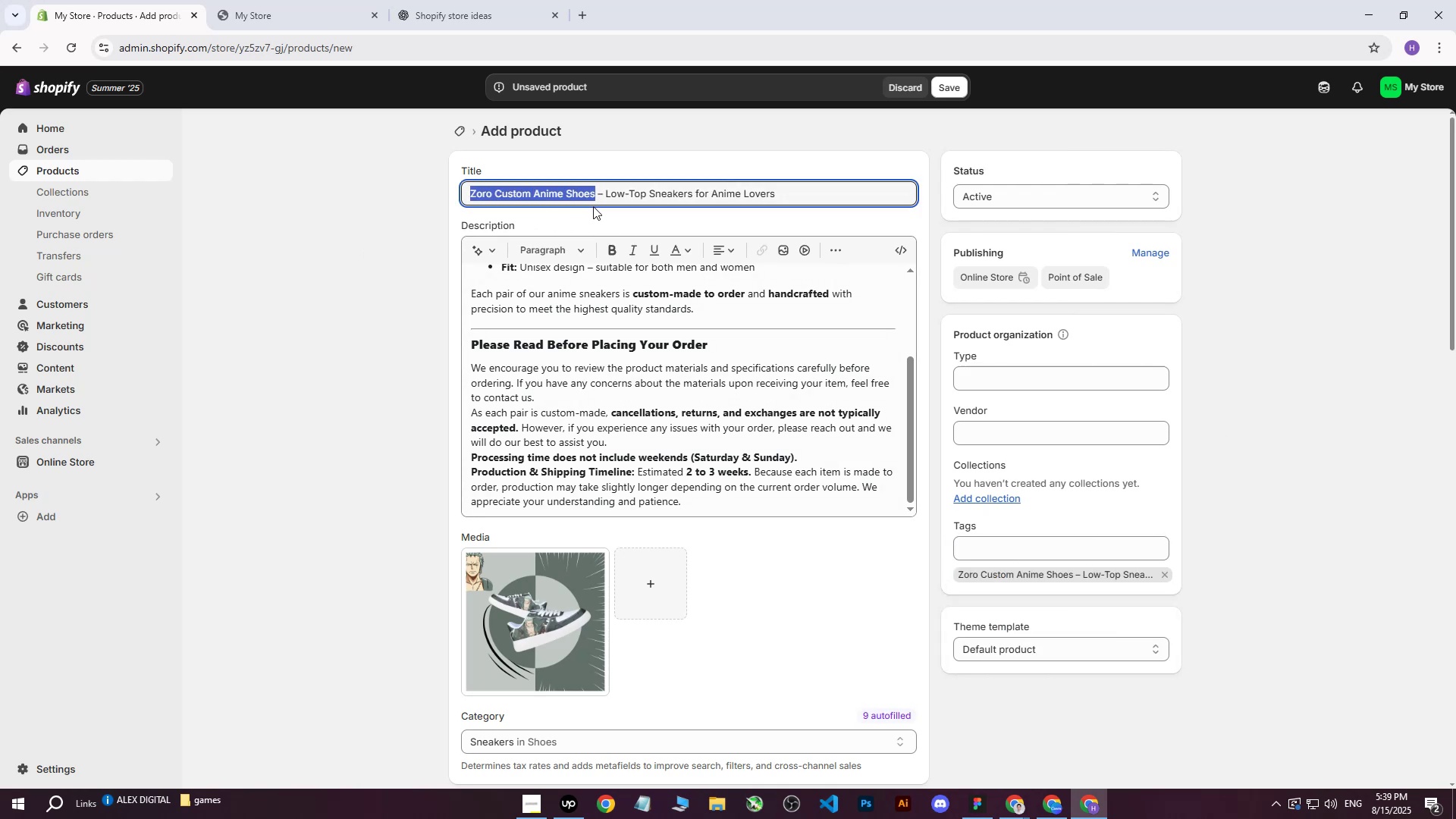 
key(Control+C)
 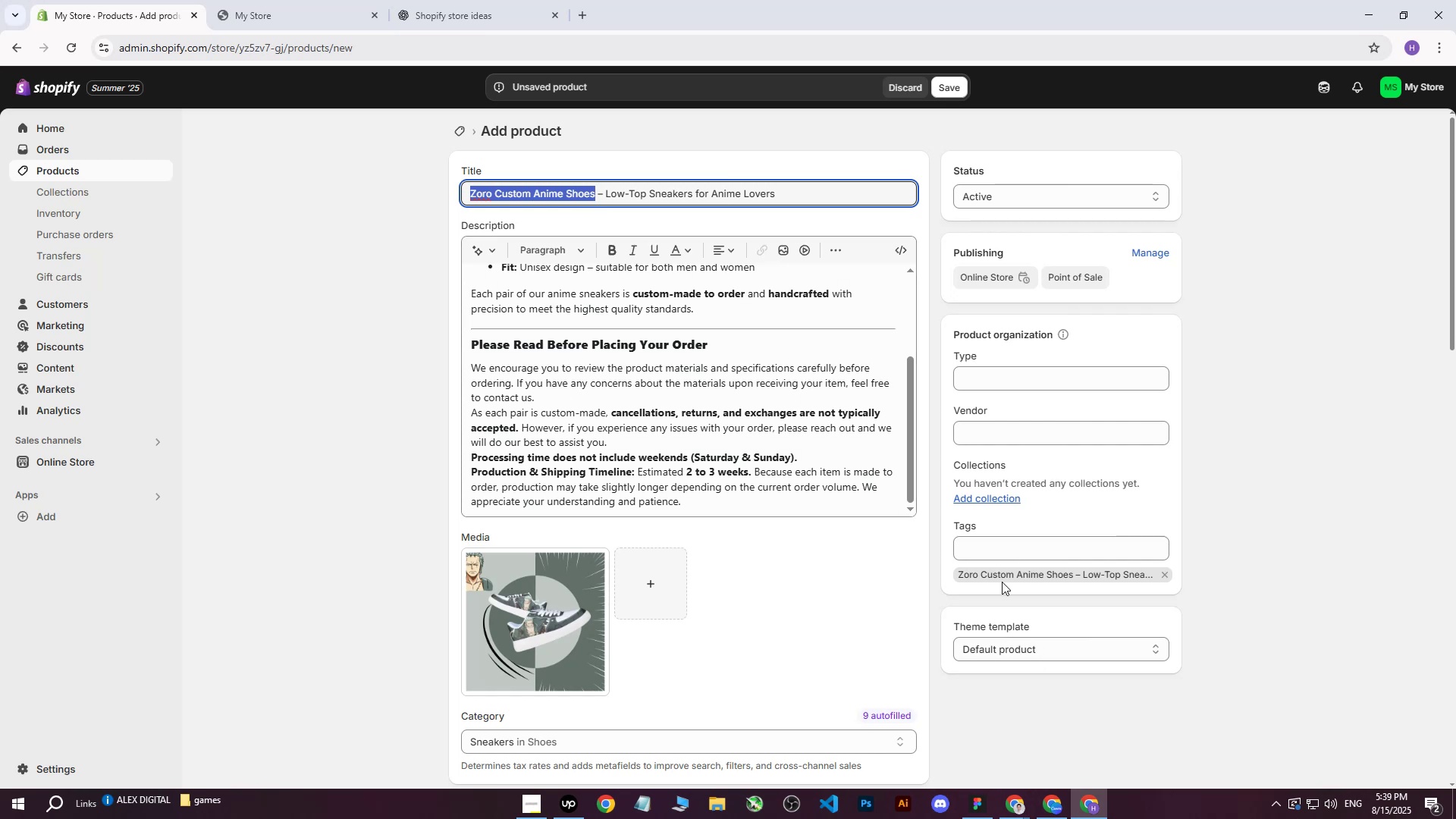 
left_click([1005, 554])
 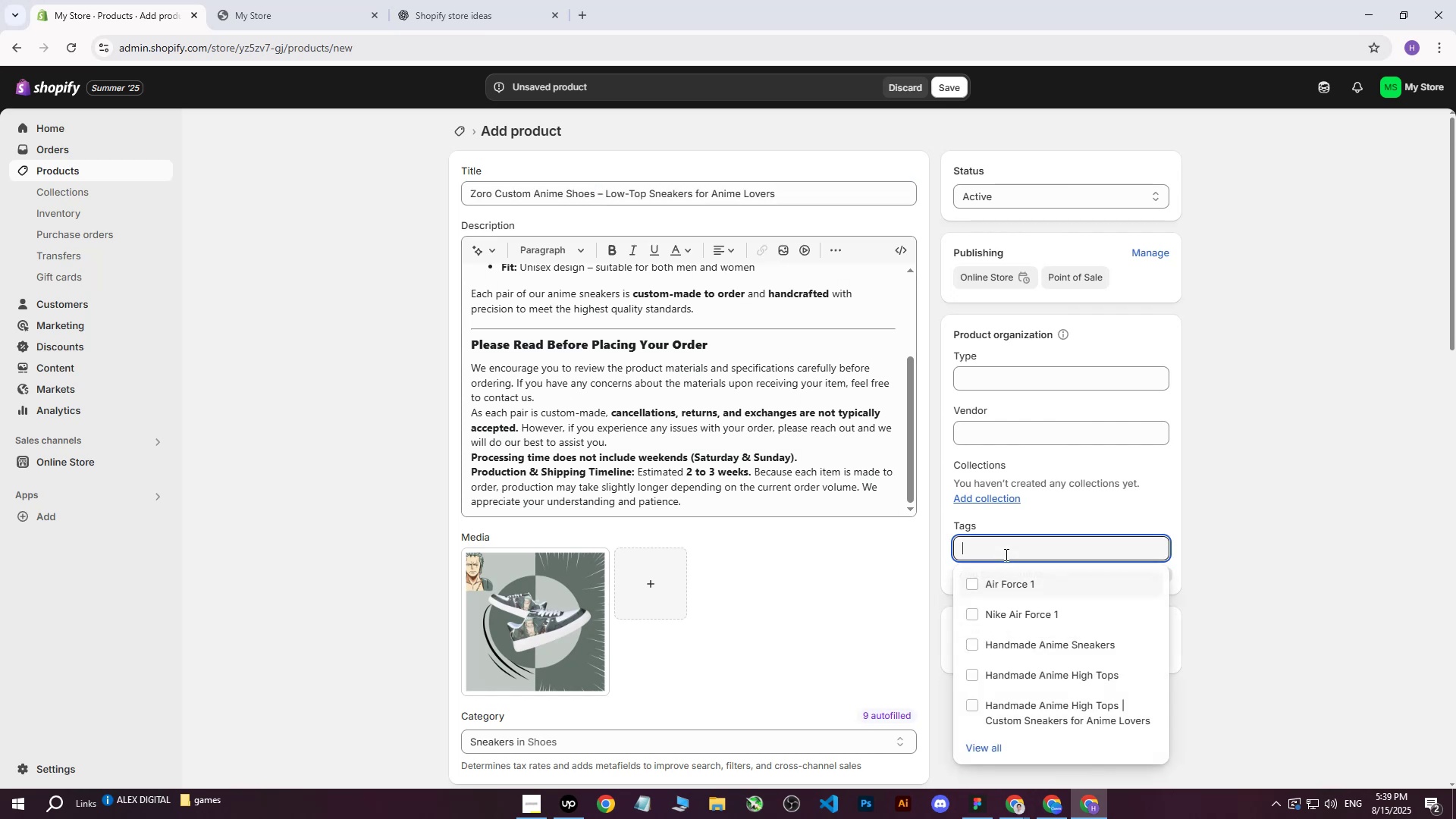 
key(Control+ControlLeft)
 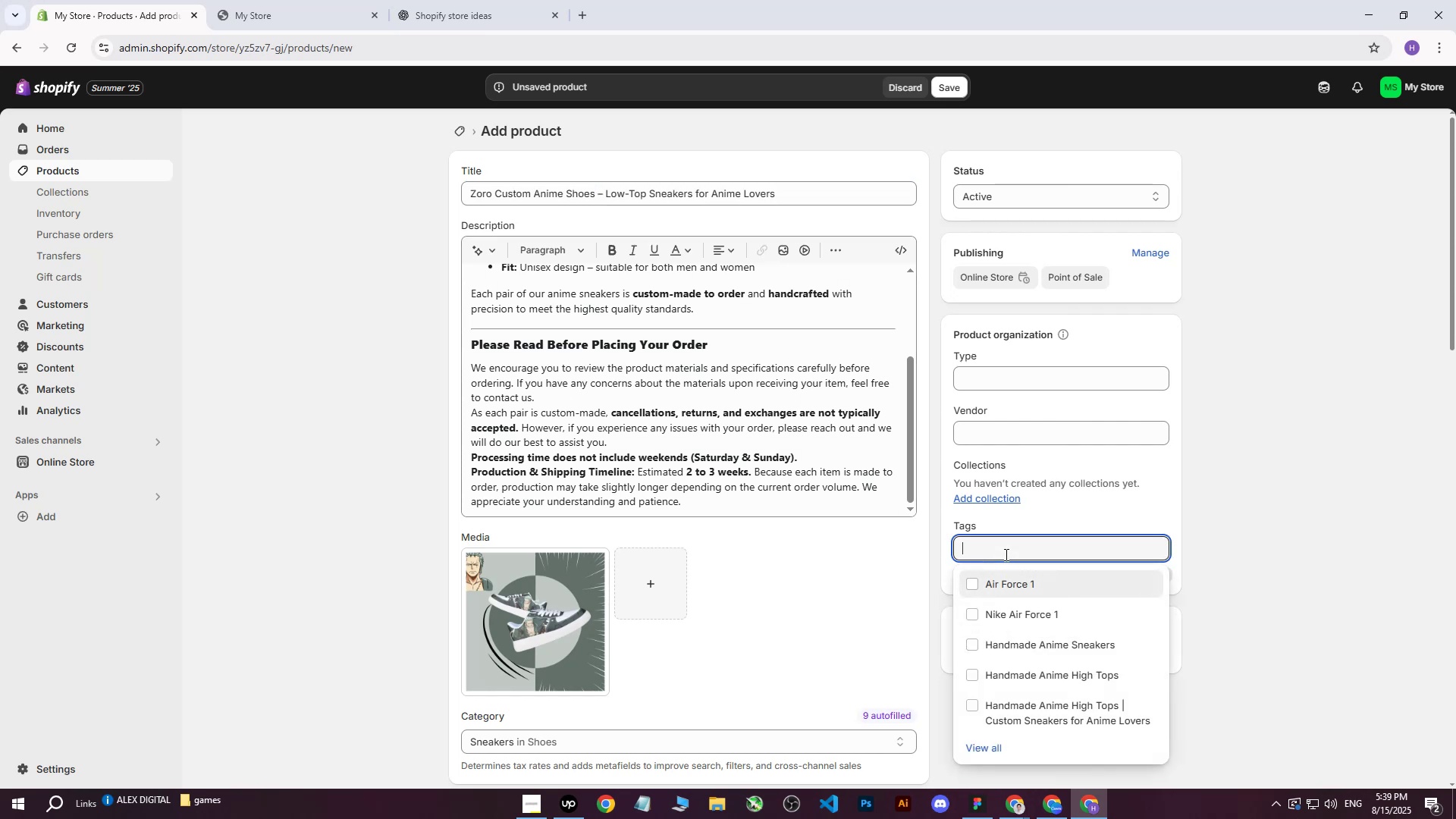 
key(Control+V)
 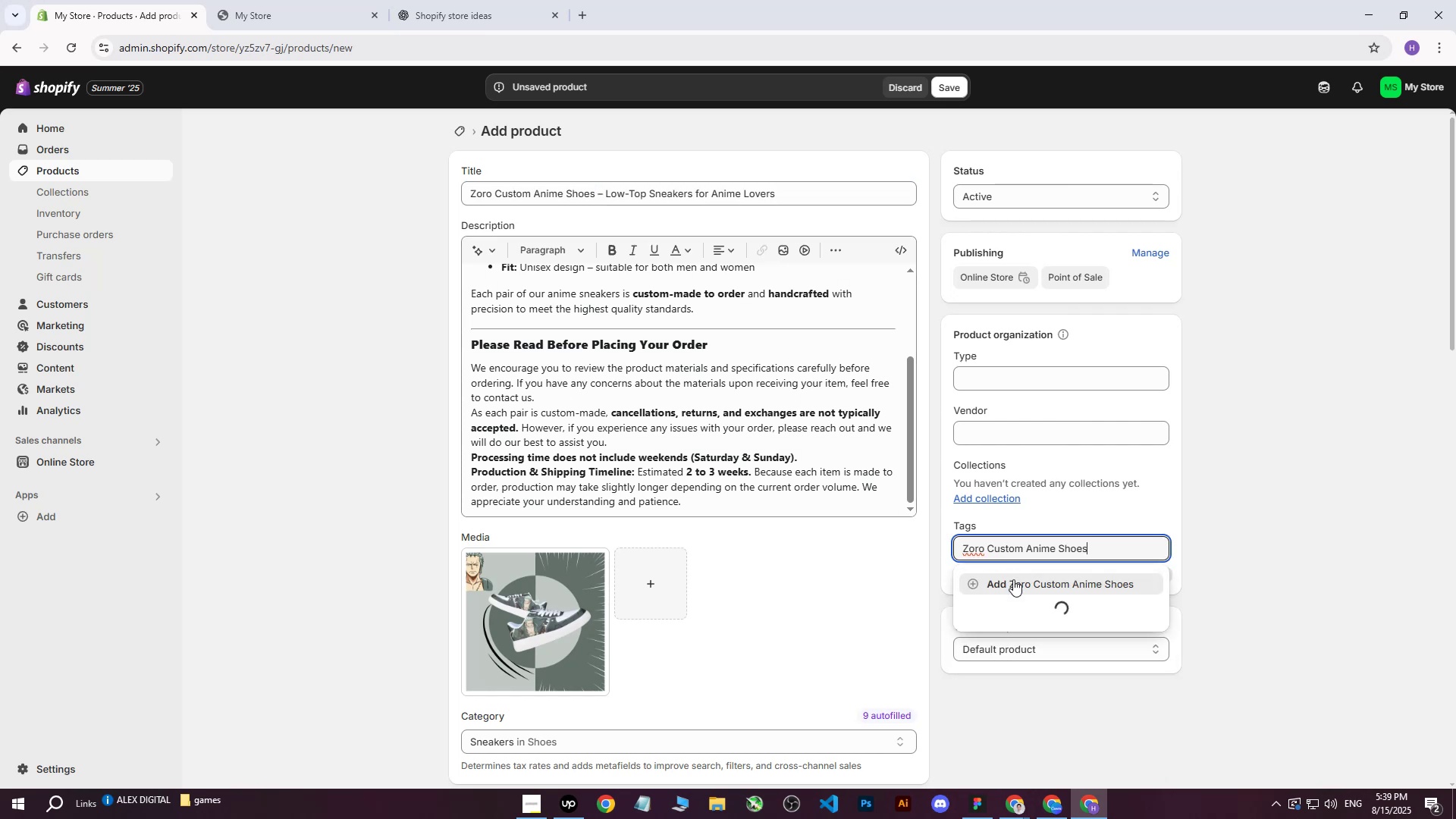 
left_click([1014, 582])
 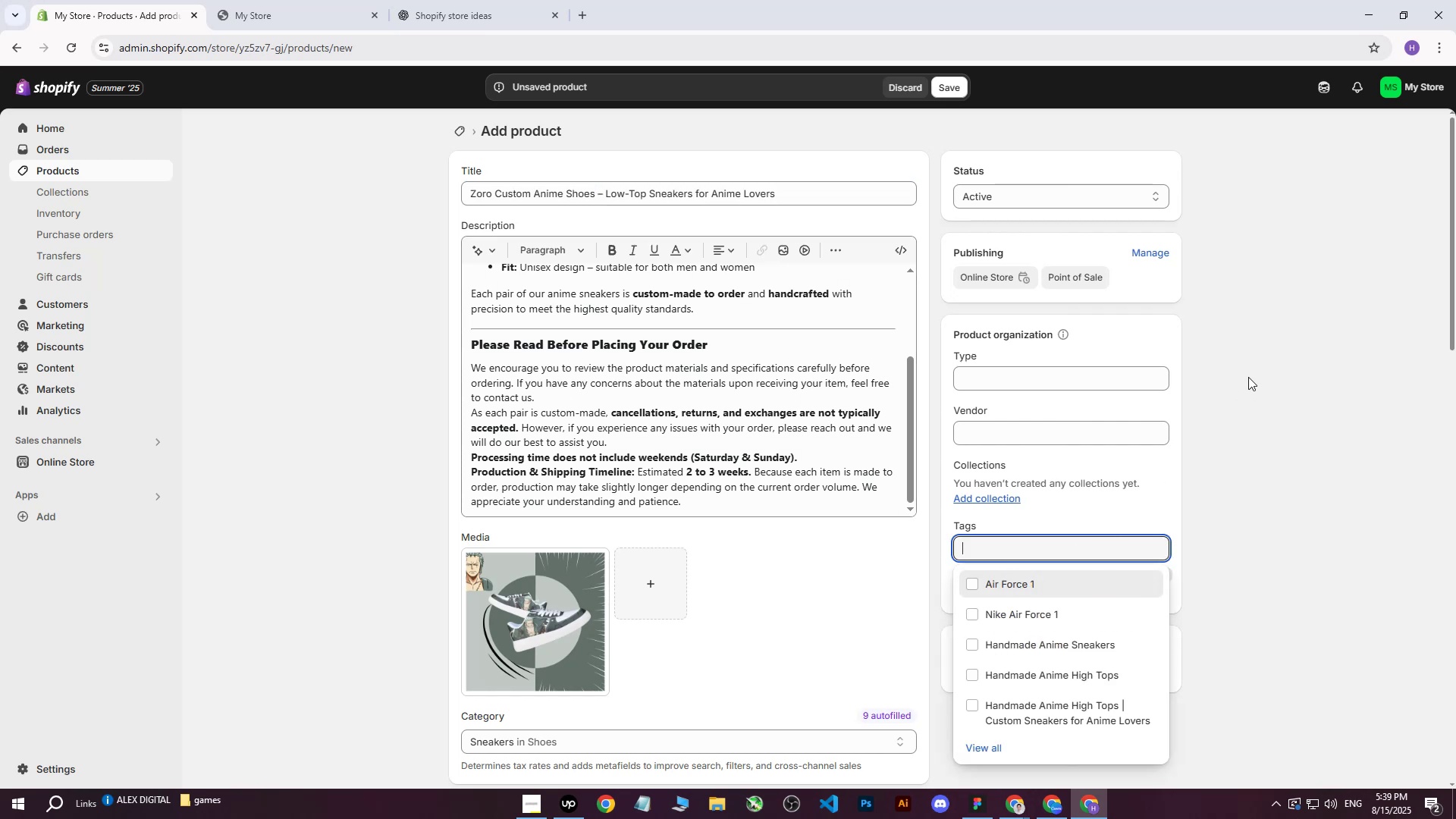 
left_click([1248, 376])
 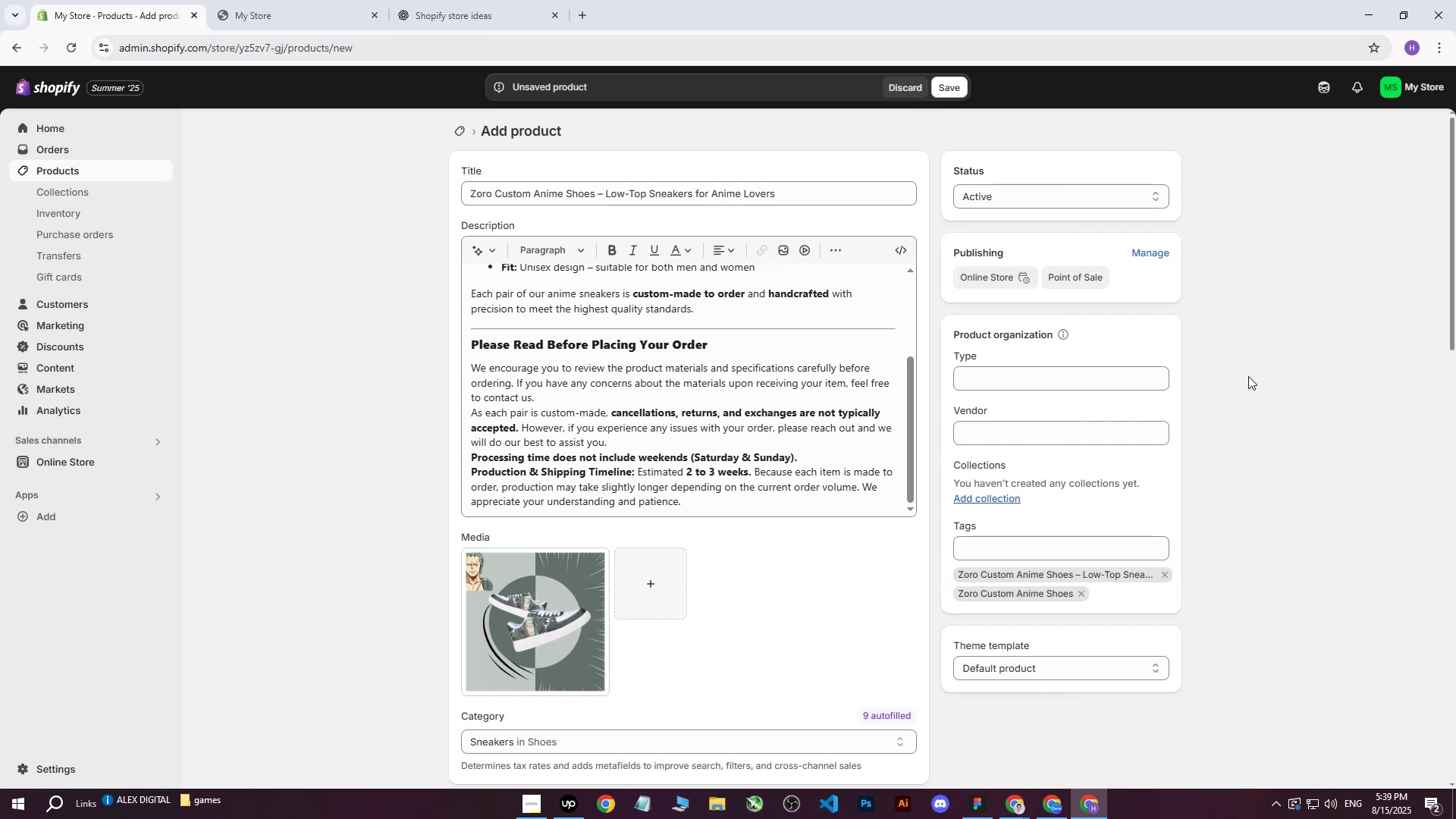 
wait(5.15)
 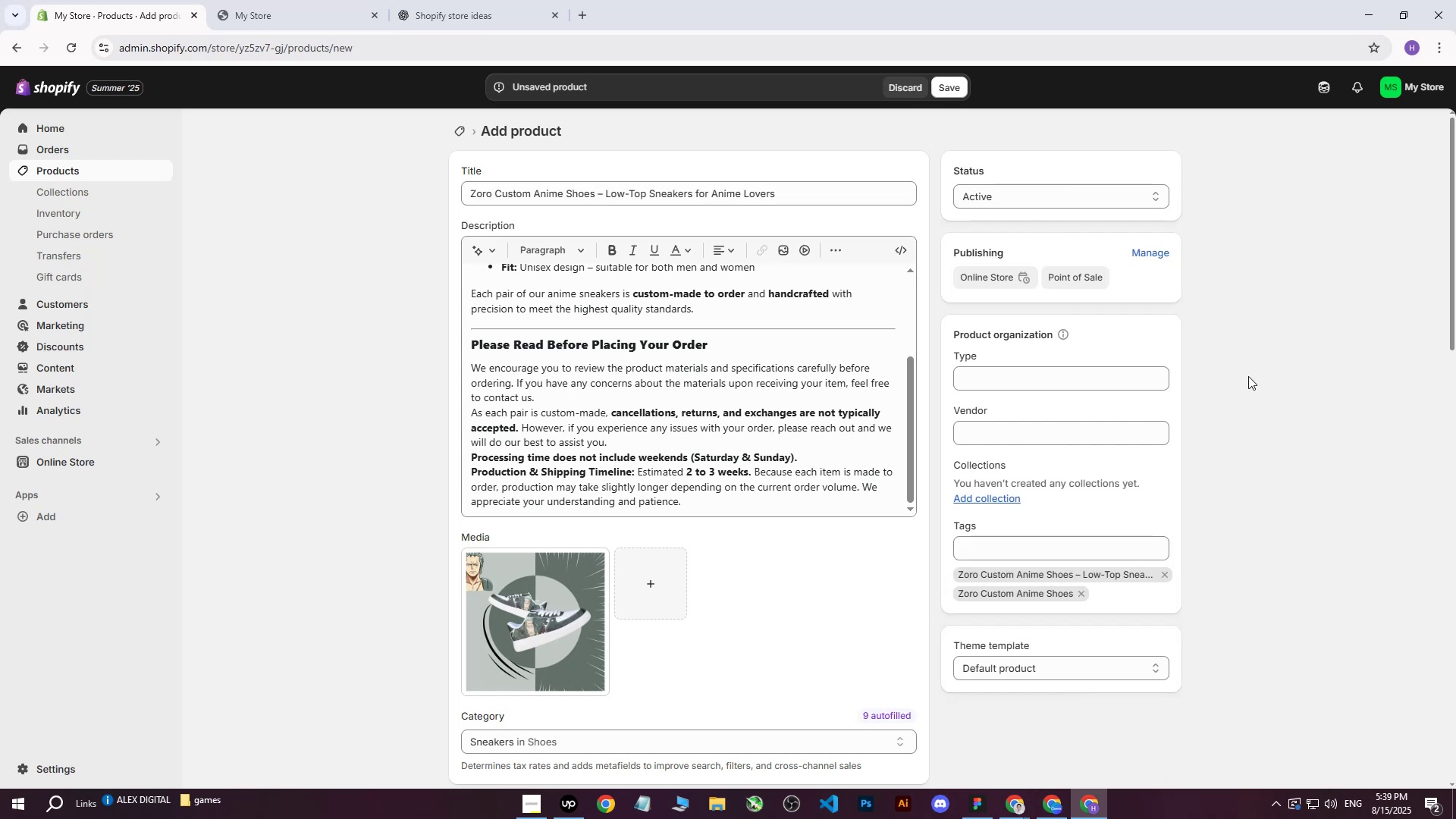 
left_click_drag(start_coordinate=[822, 199], to_coordinate=[733, 189])
 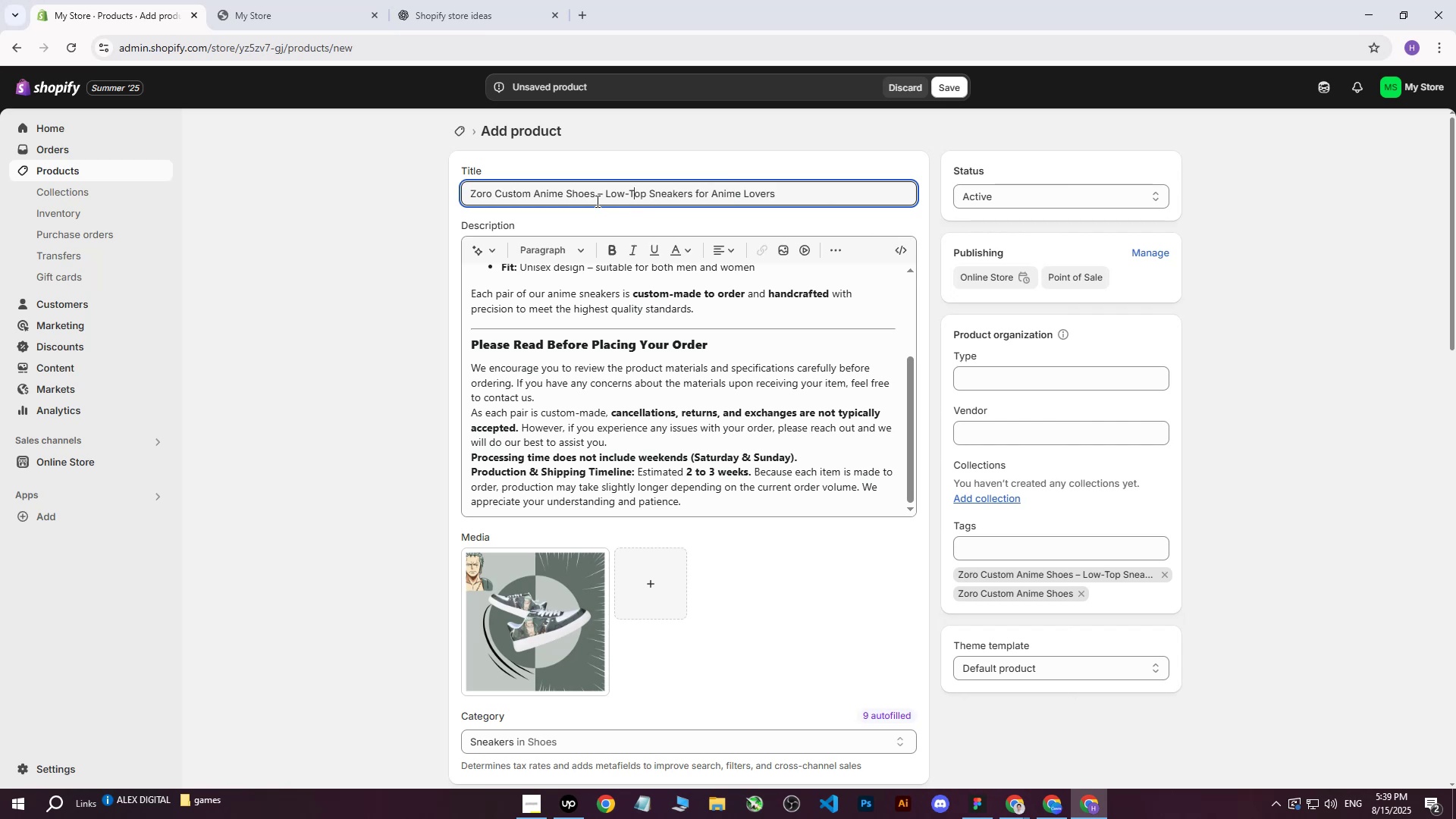 
double_click([601, 199])
 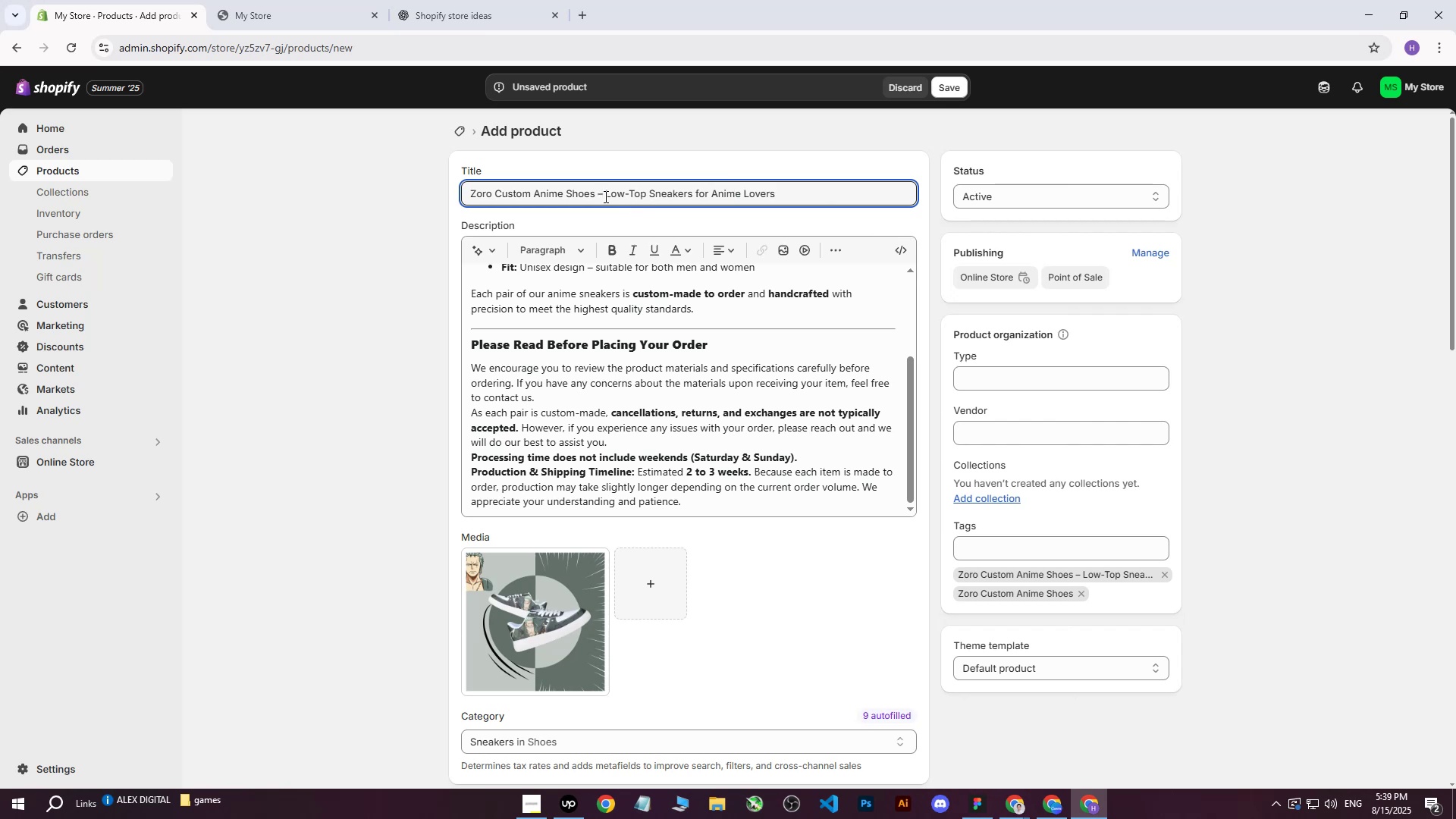 
key(Backspace)
 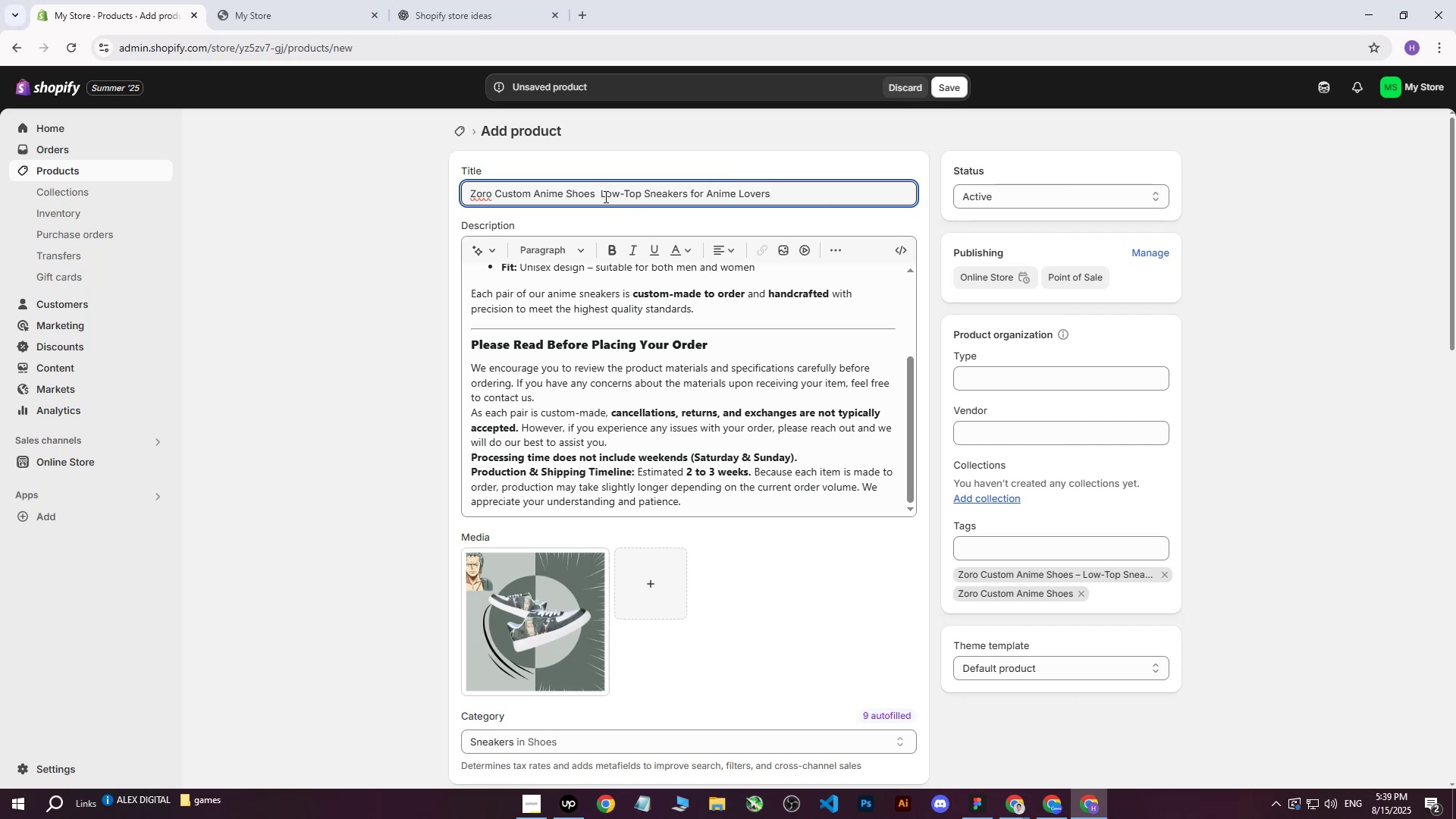 
key(Shift+Backslash)
 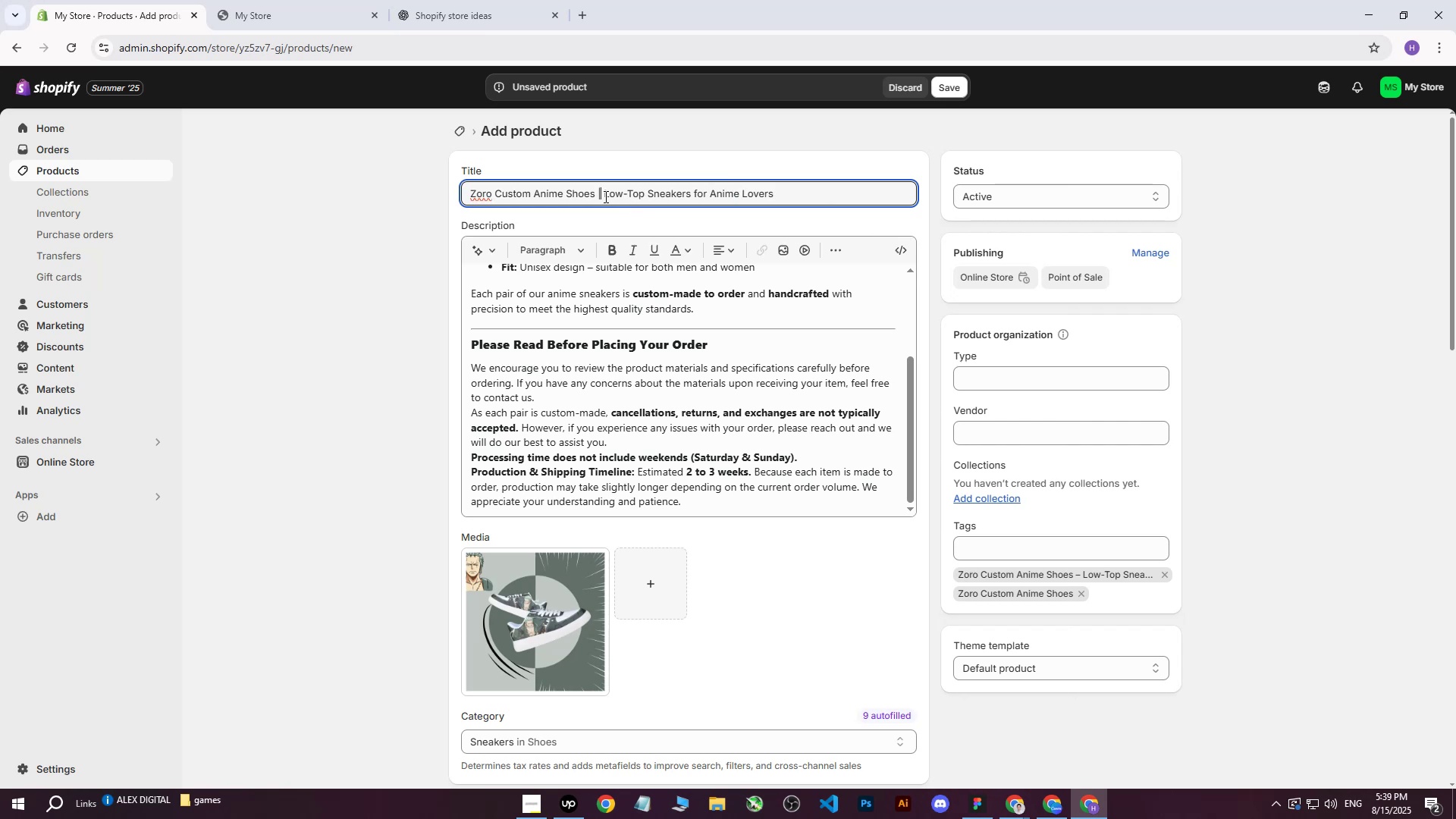 
key(Shift+Backslash)
 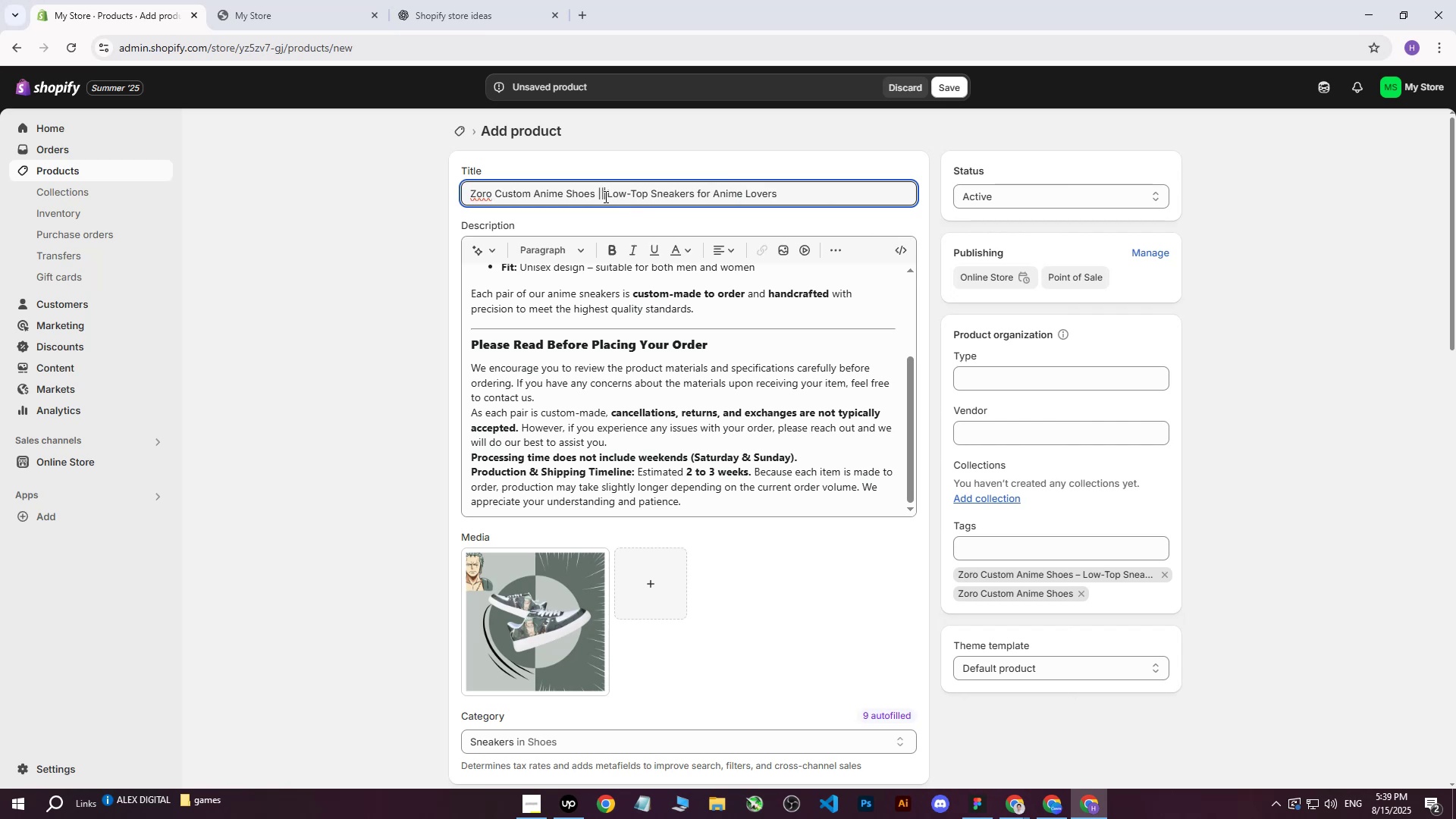 
key(Backspace)
 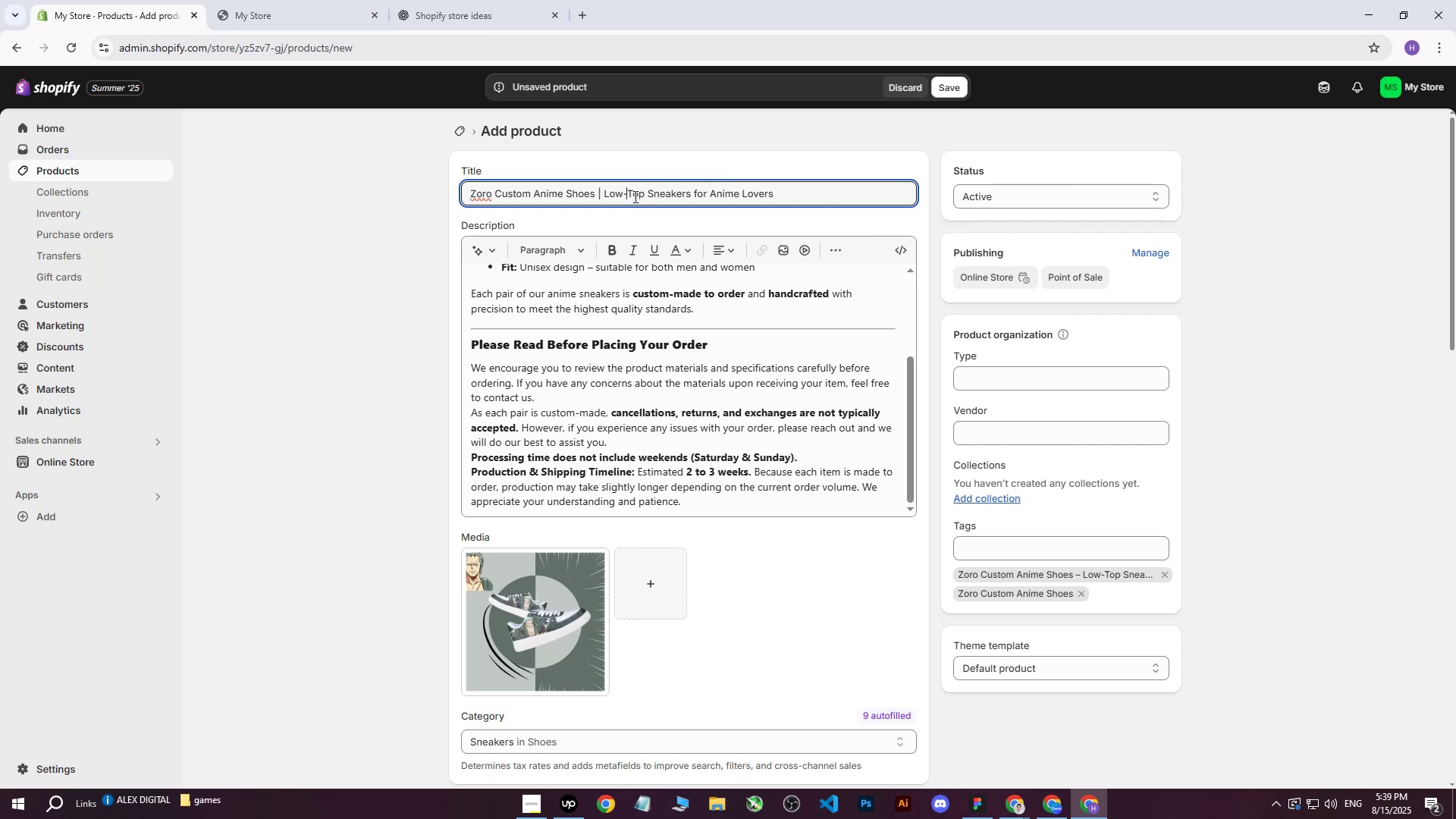 
left_click([837, 192])
 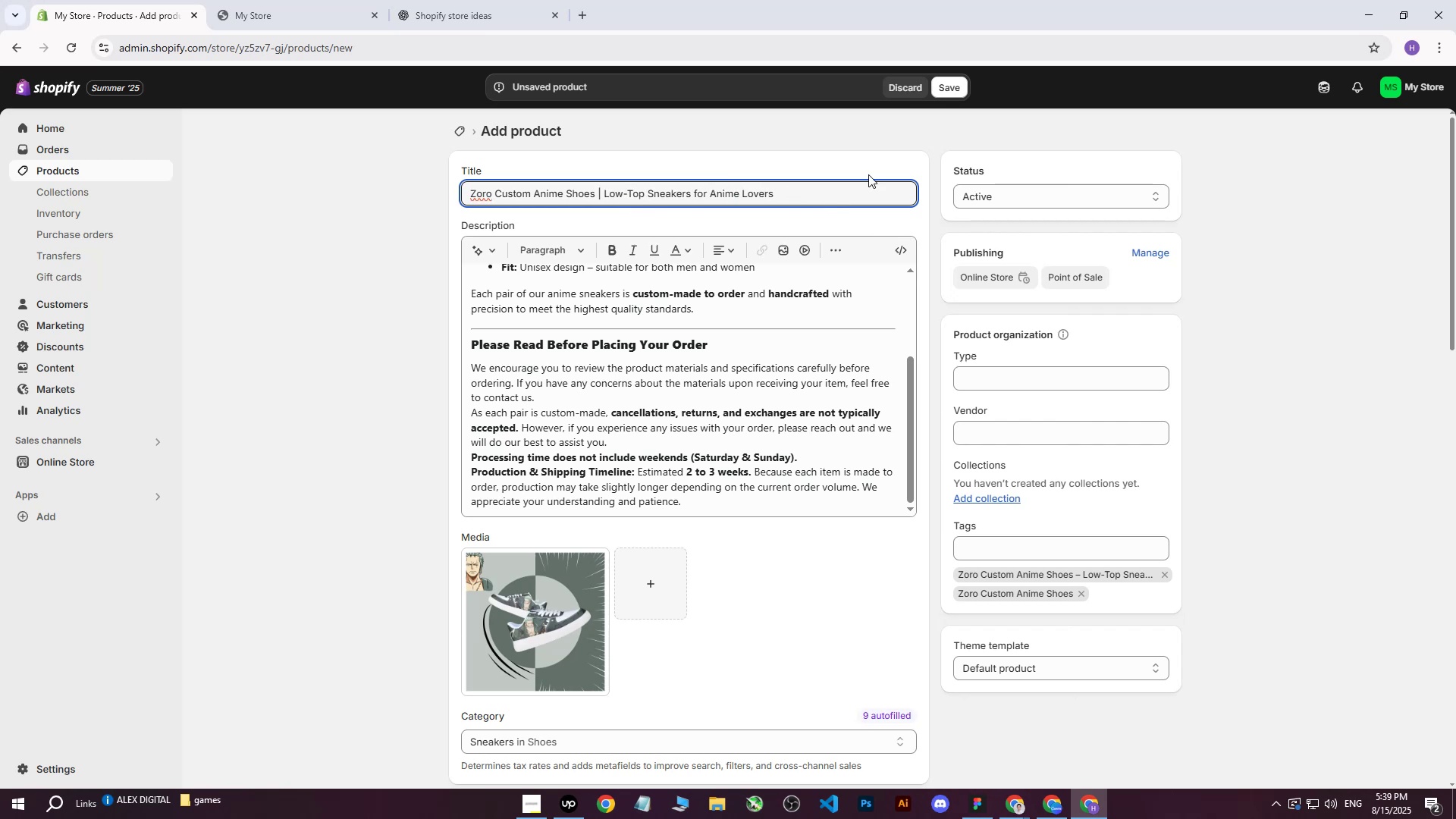 
left_click_drag(start_coordinate=[857, 193], to_coordinate=[603, 201])
 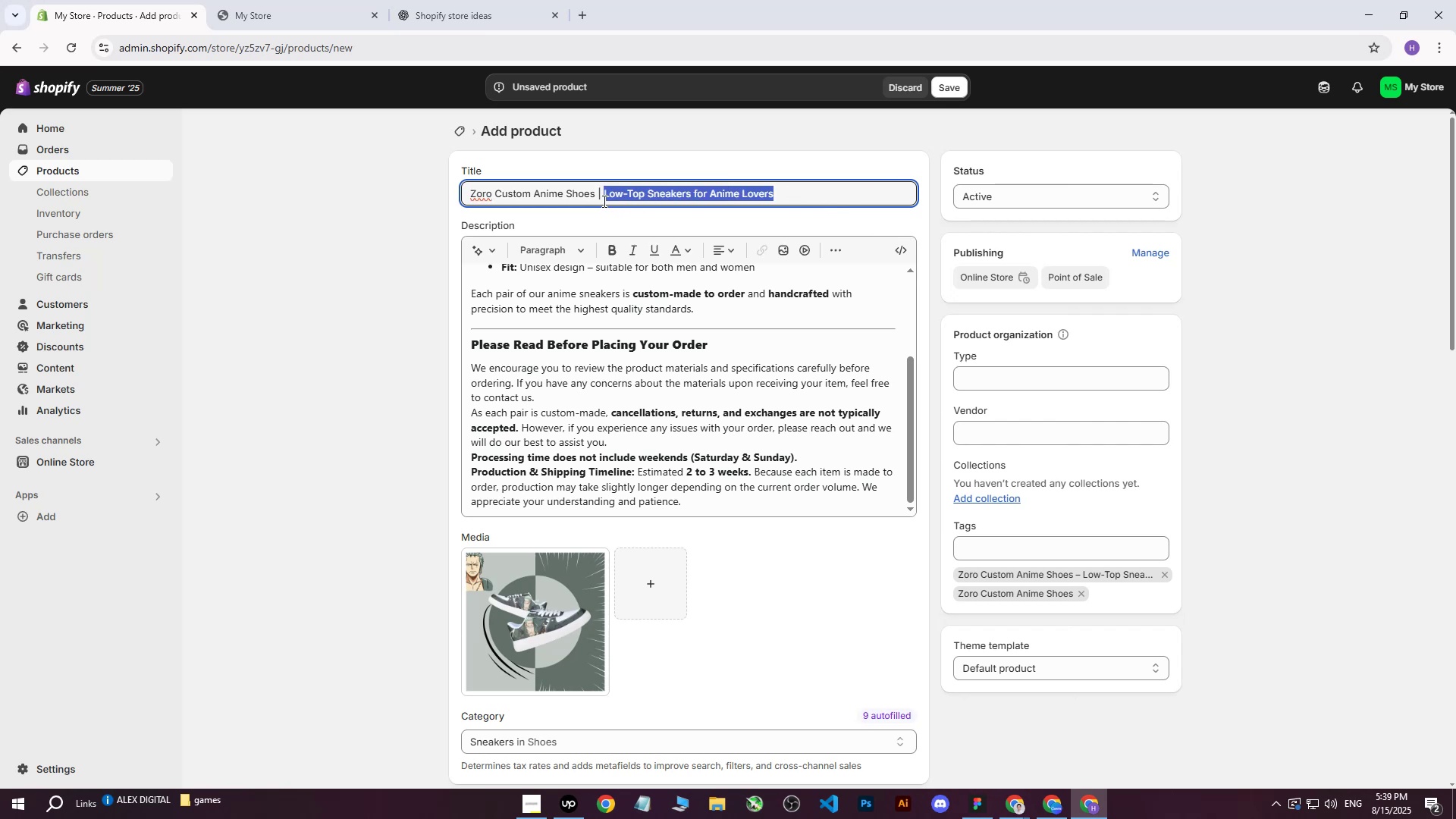 
key(Control+C)
 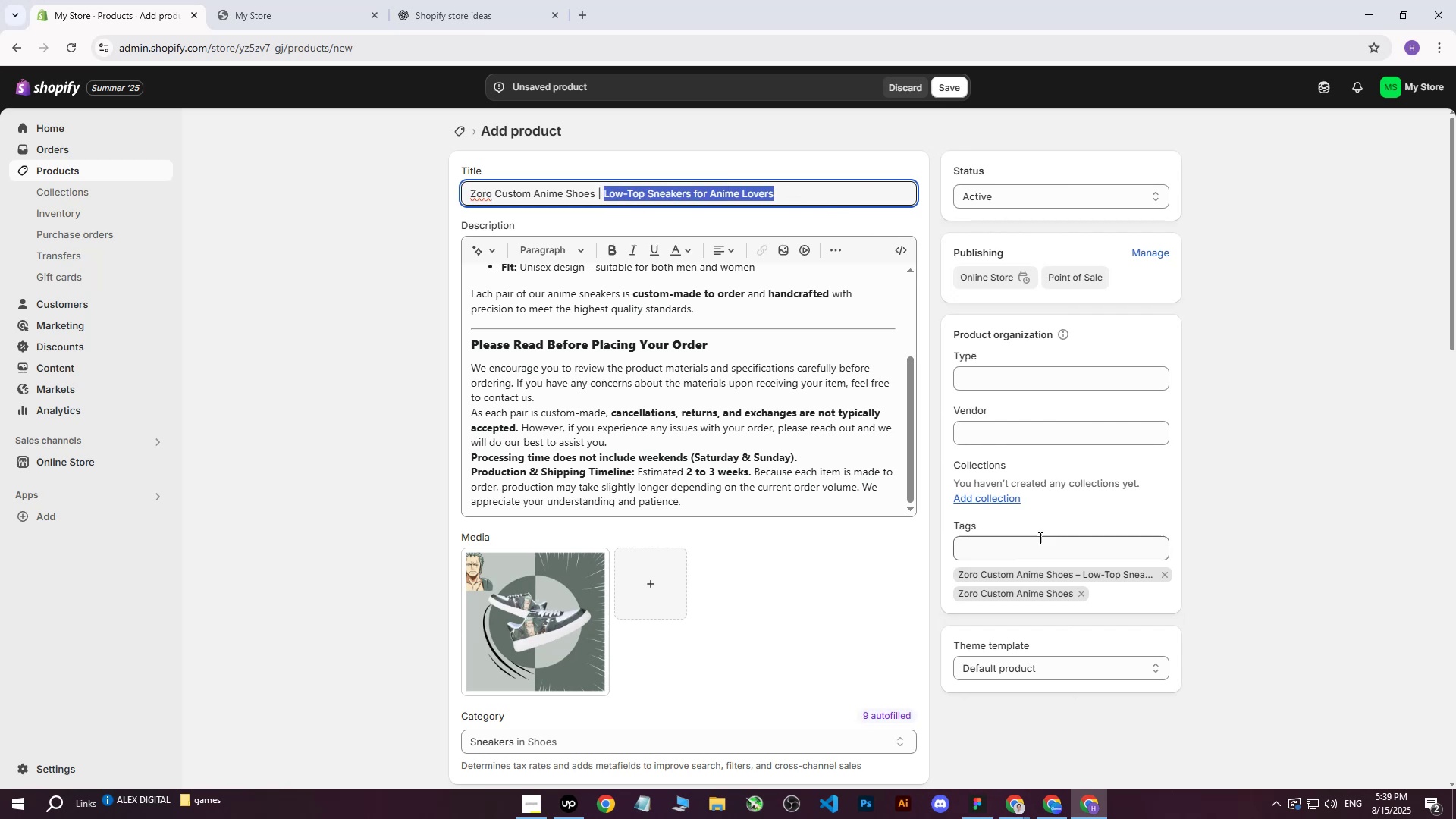 
key(Control+ControlLeft)
 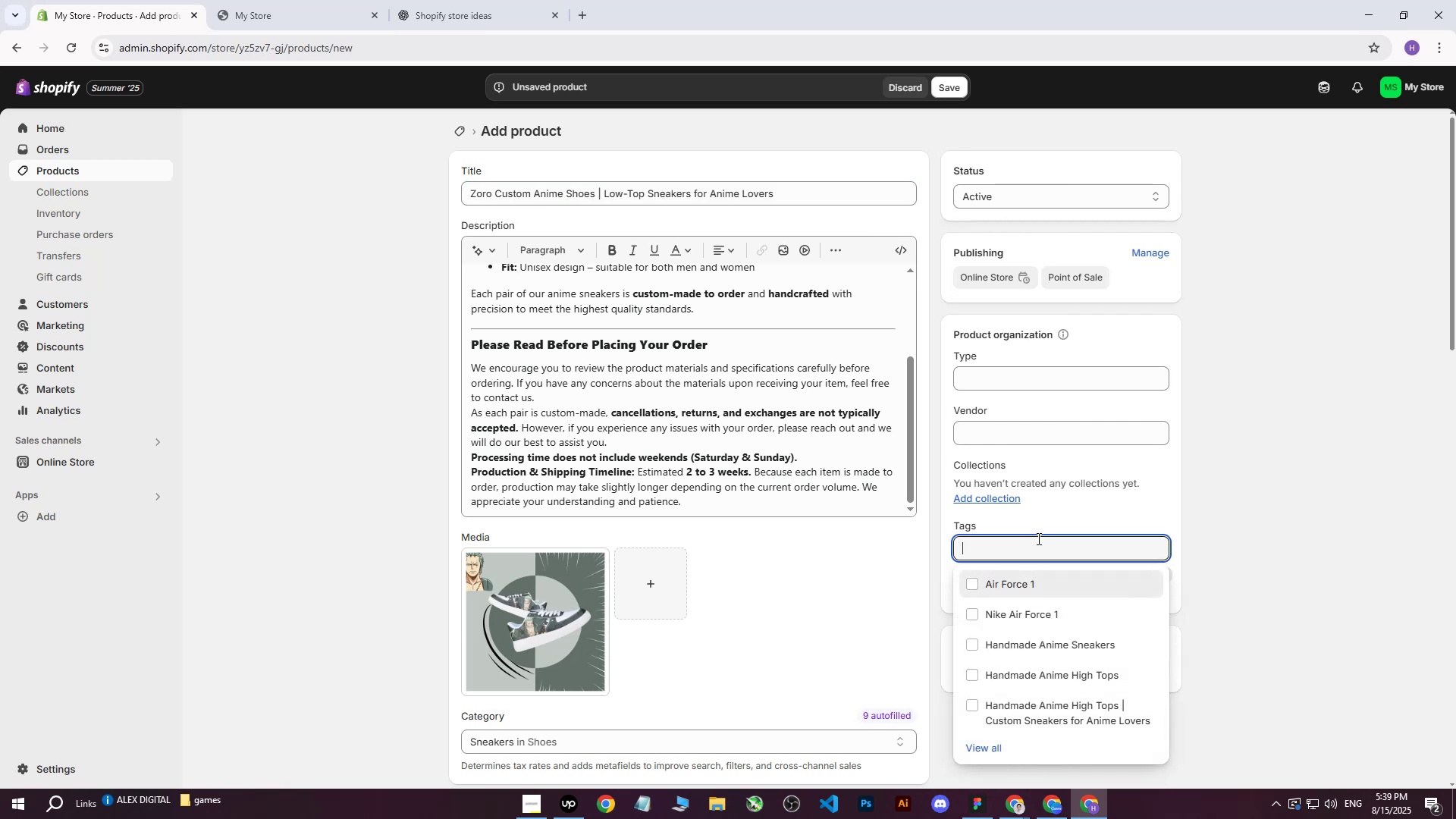 
key(Control+V)
 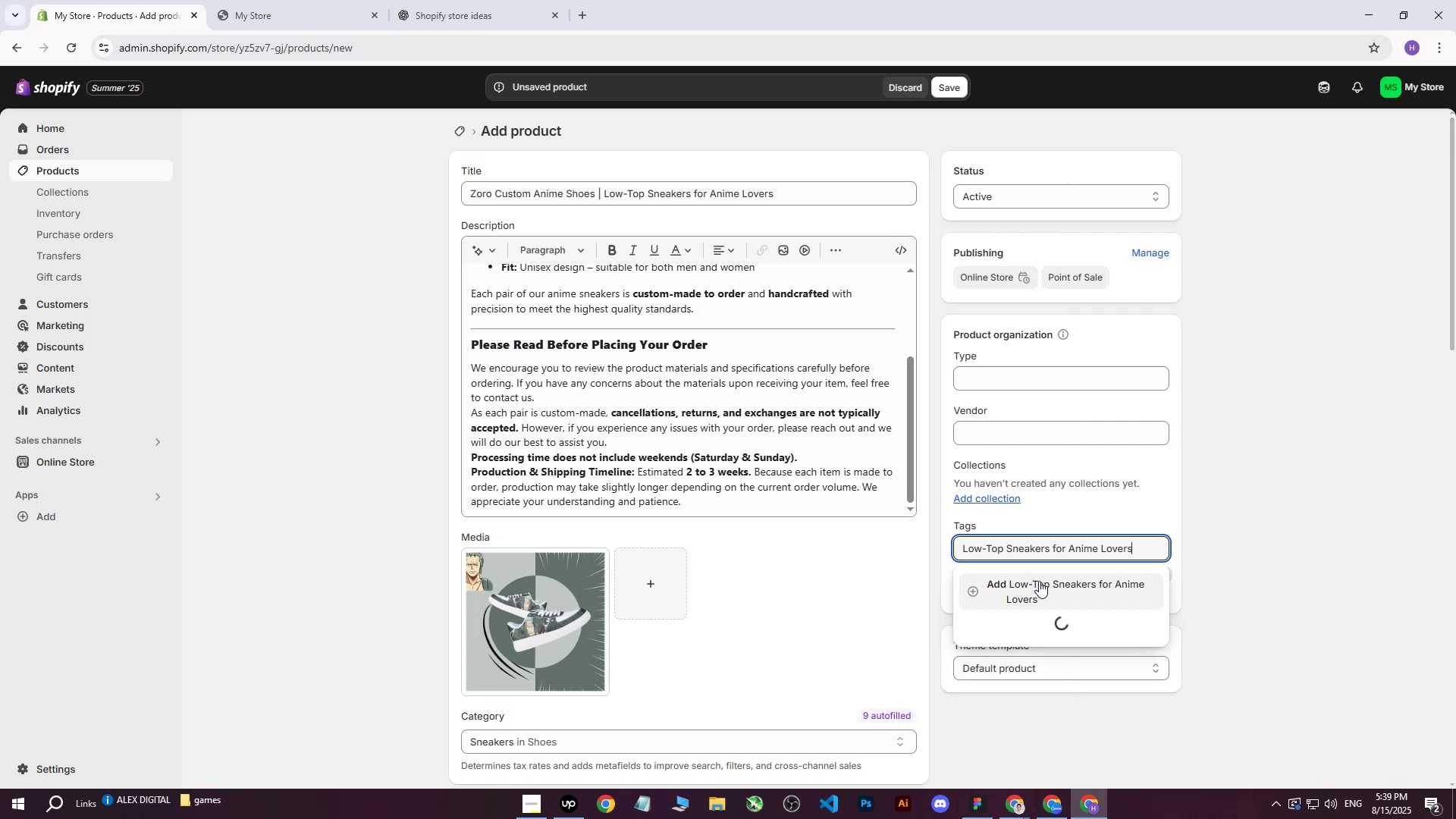 
left_click([1037, 587])
 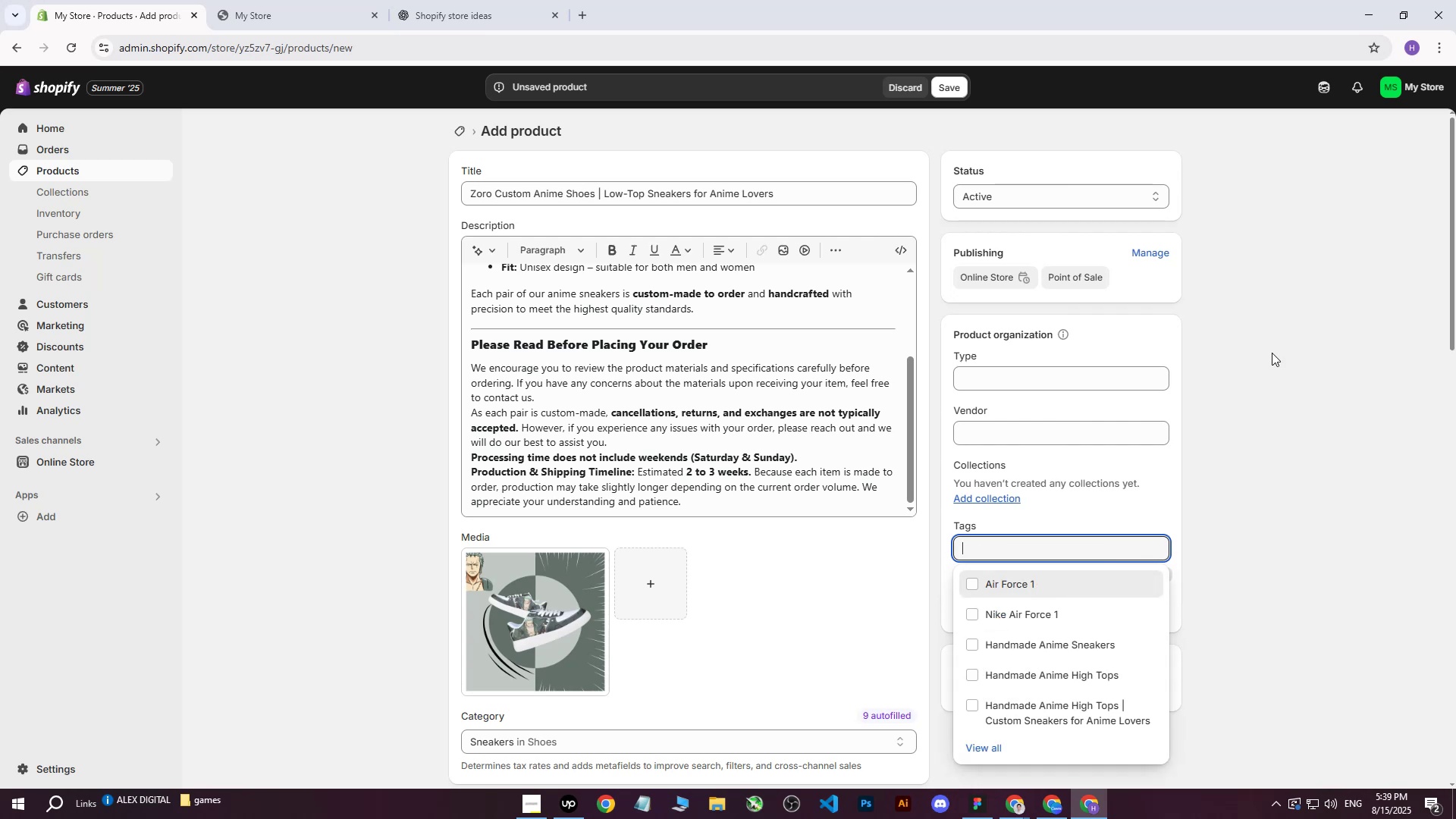 
double_click([1272, 353])
 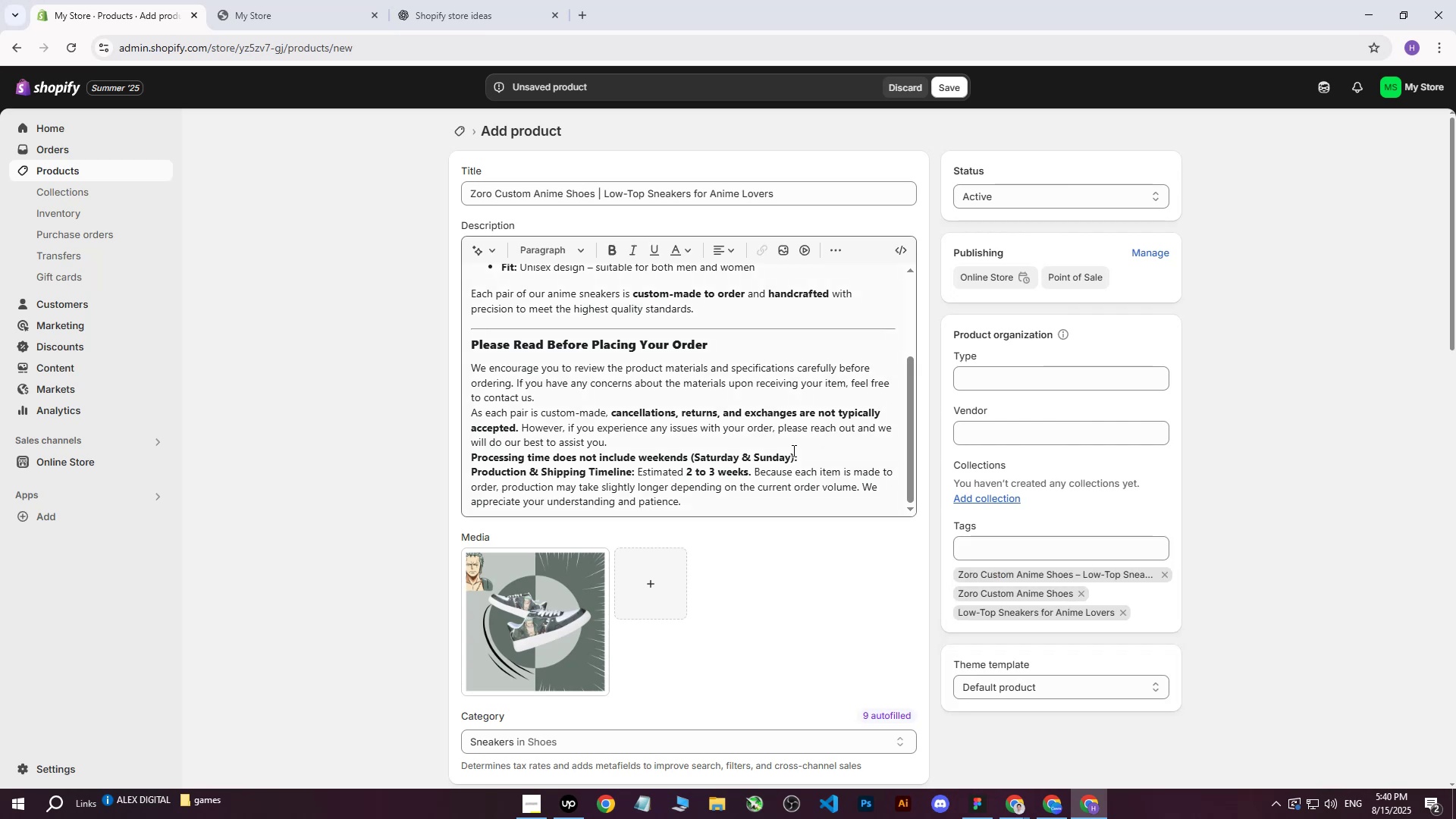 
wait(5.51)
 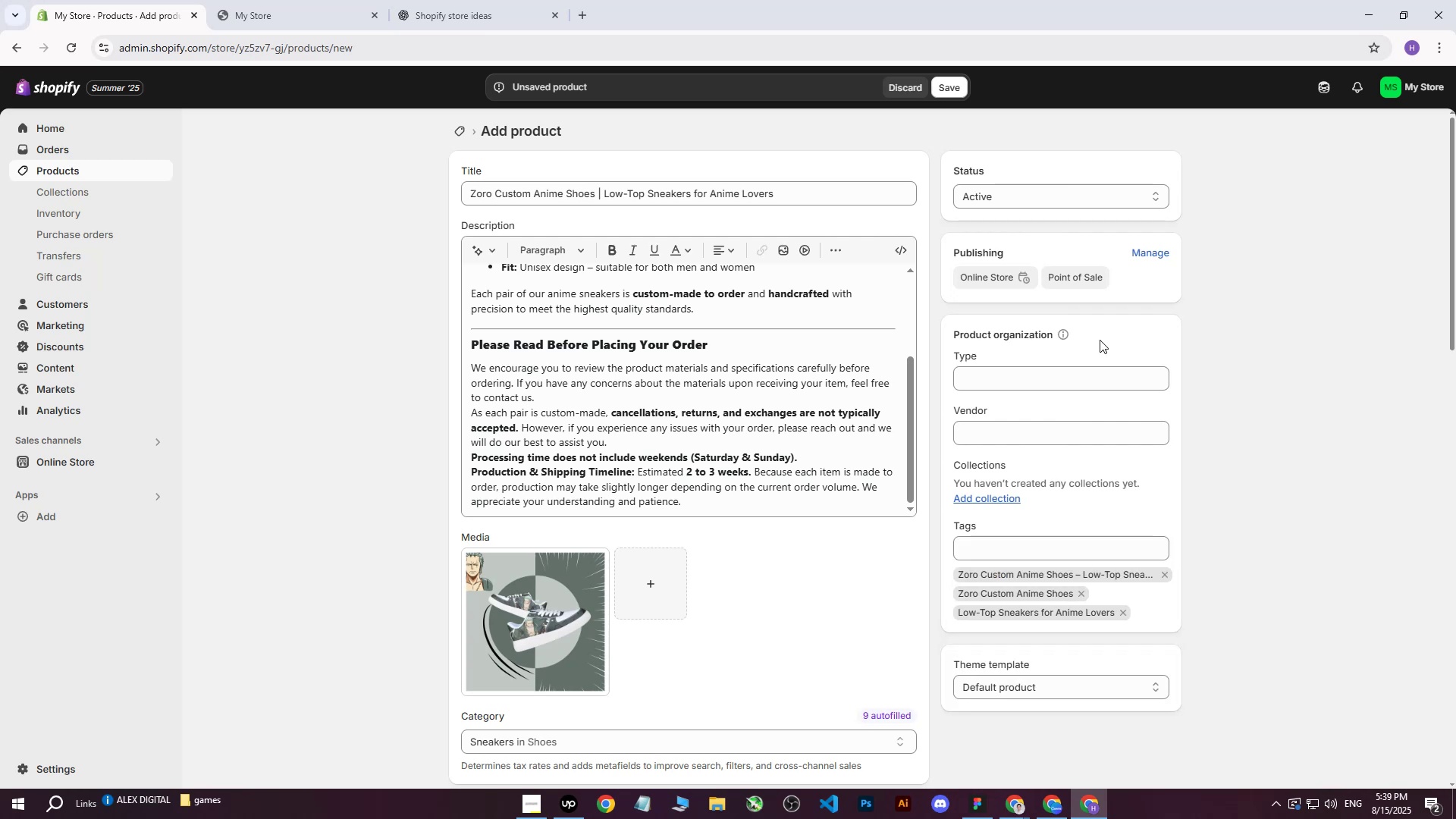 
left_click([956, 93])
 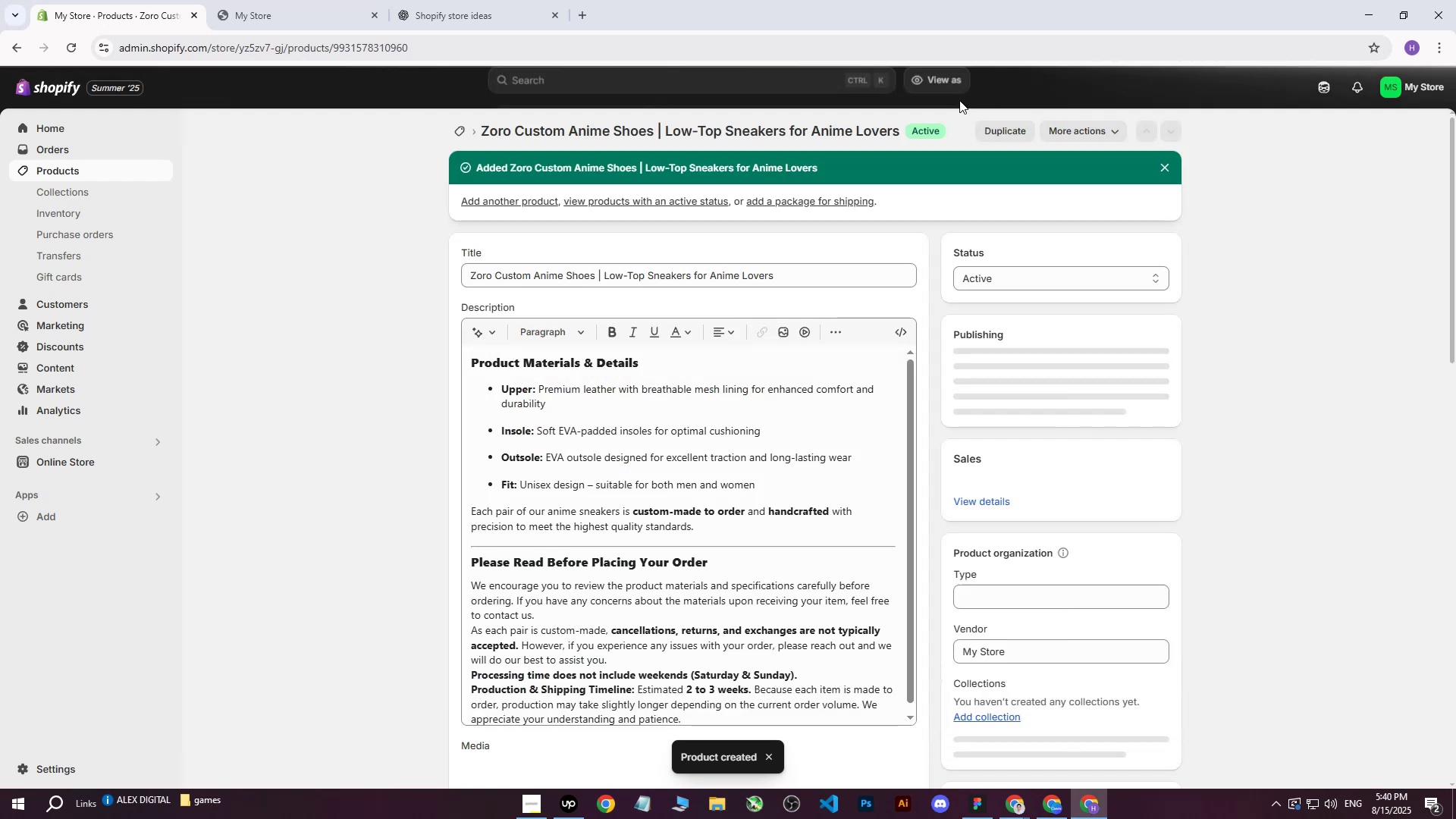 
wait(5.5)
 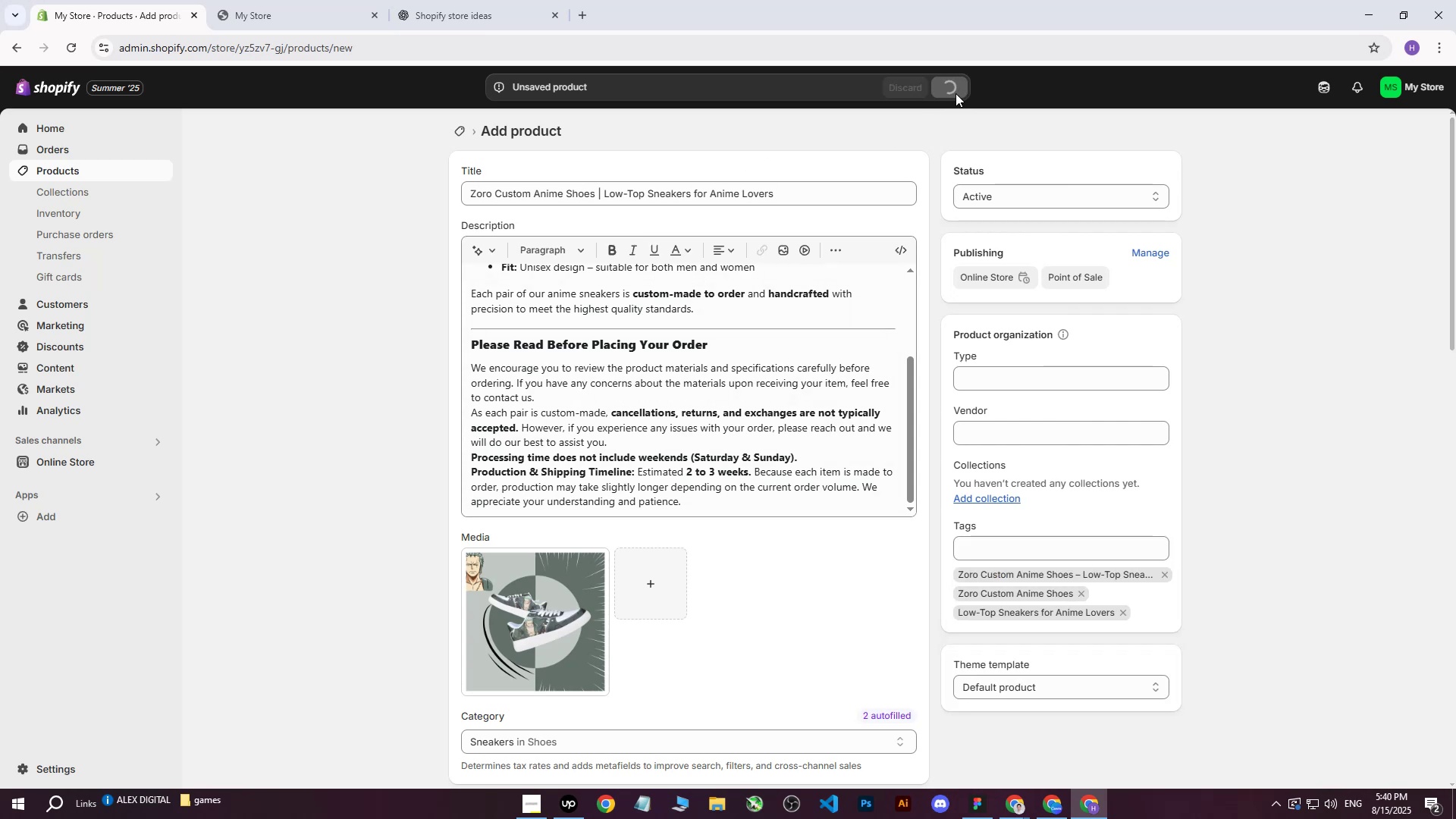 
scroll: coordinate [666, 337], scroll_direction: down, amount: 9.0
 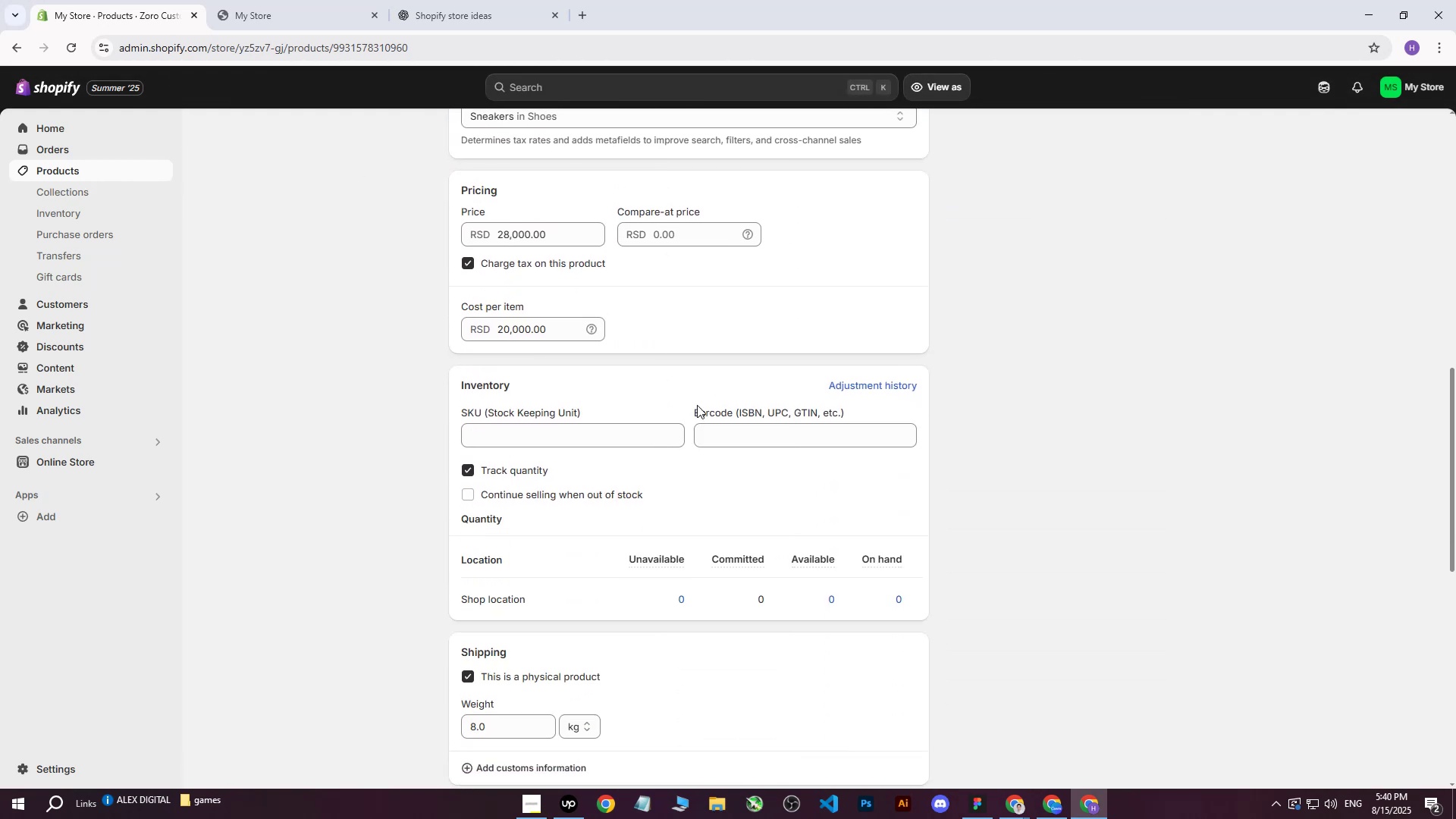 
left_click([576, 421])
 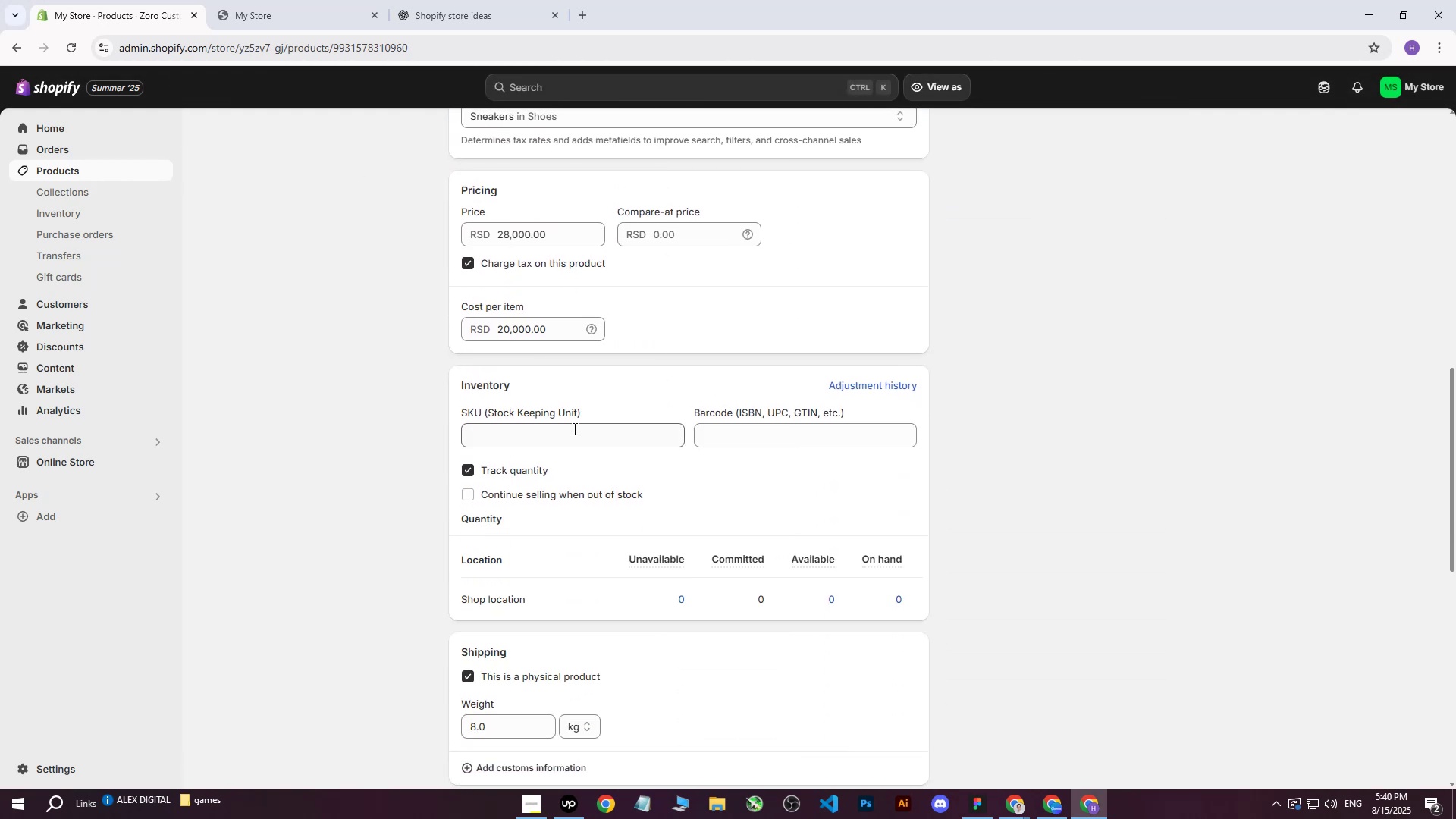 
left_click([573, 428])
 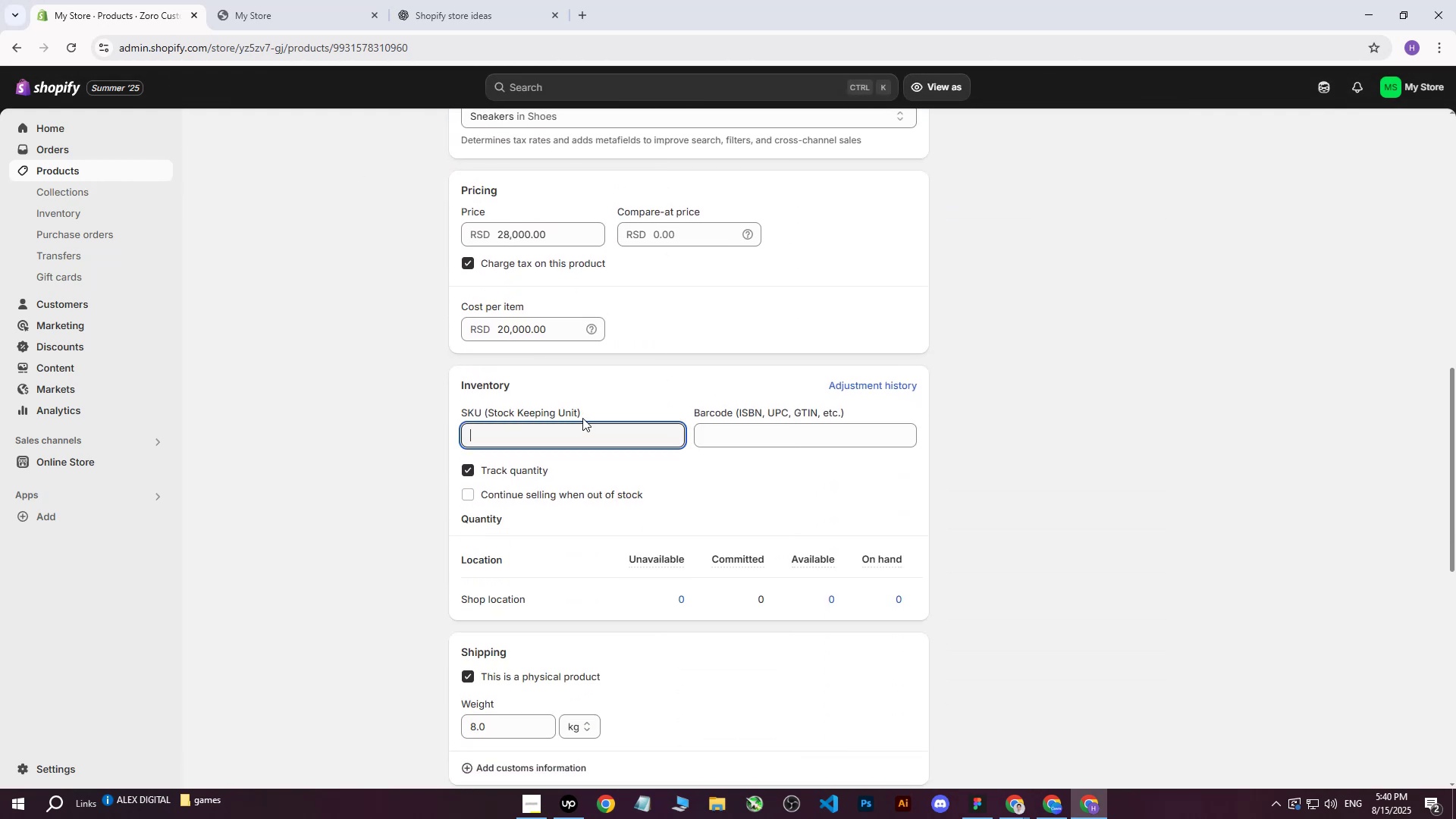 
type(150)
 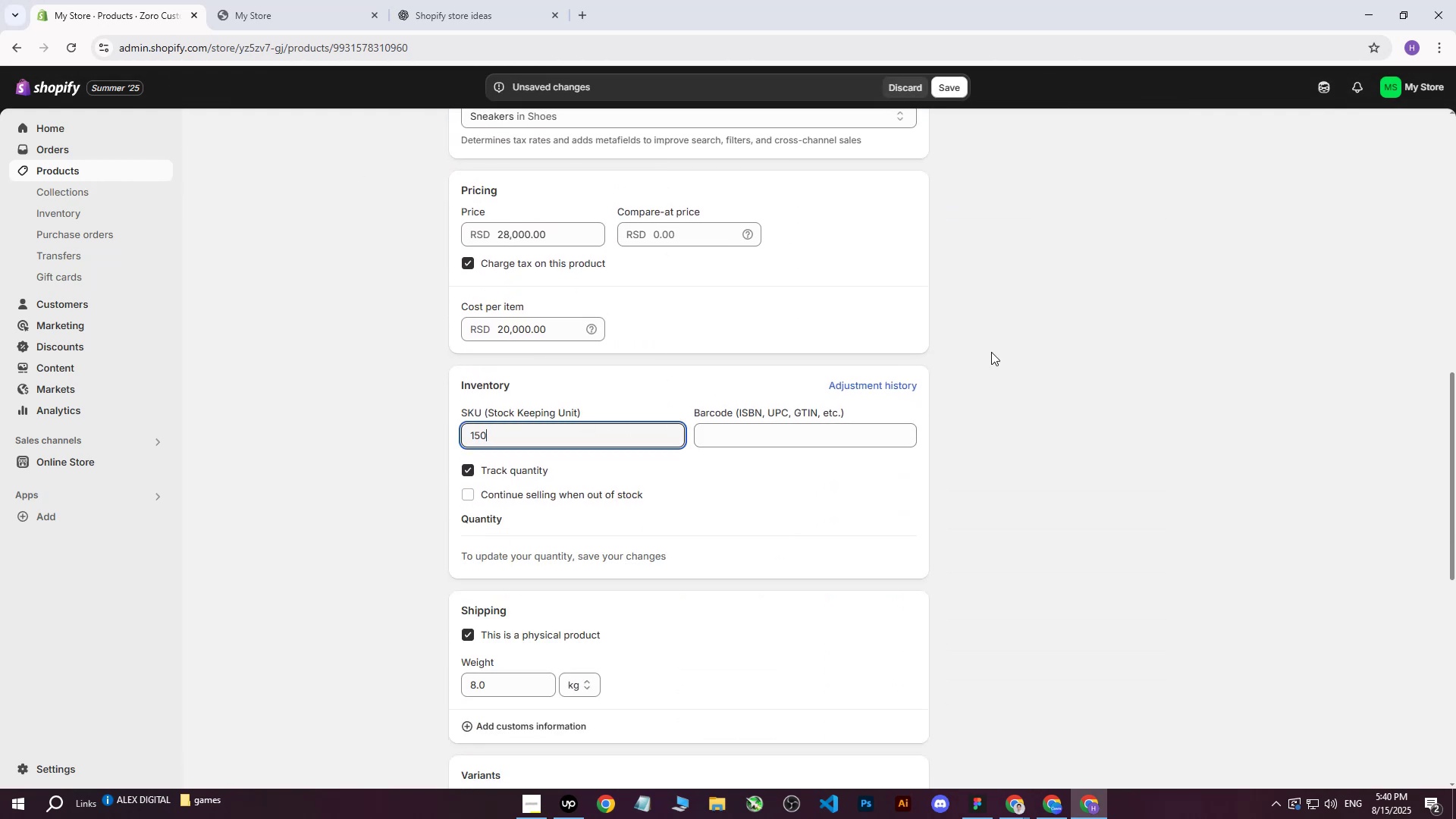 
left_click([991, 352])
 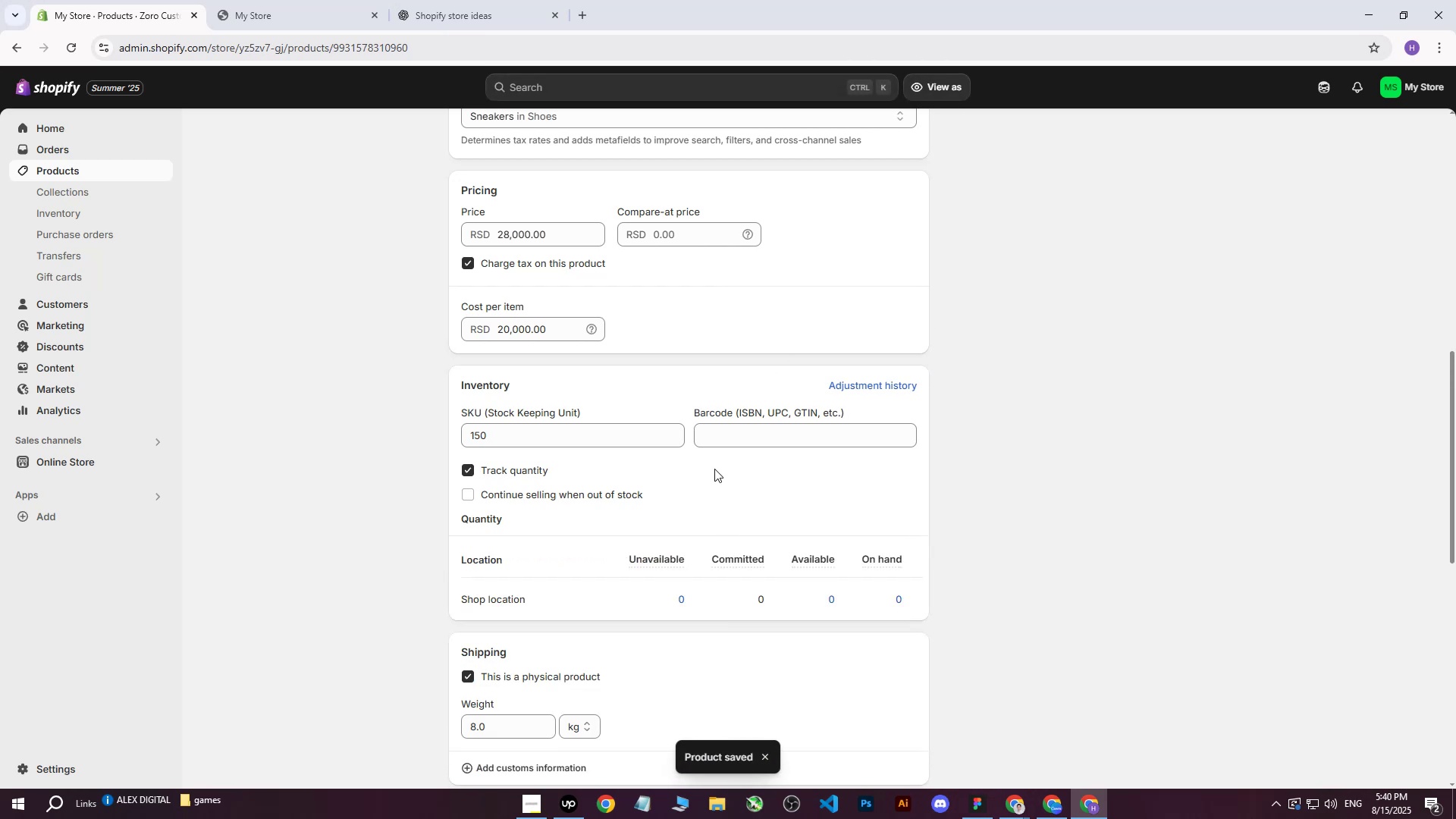 
wait(5.37)
 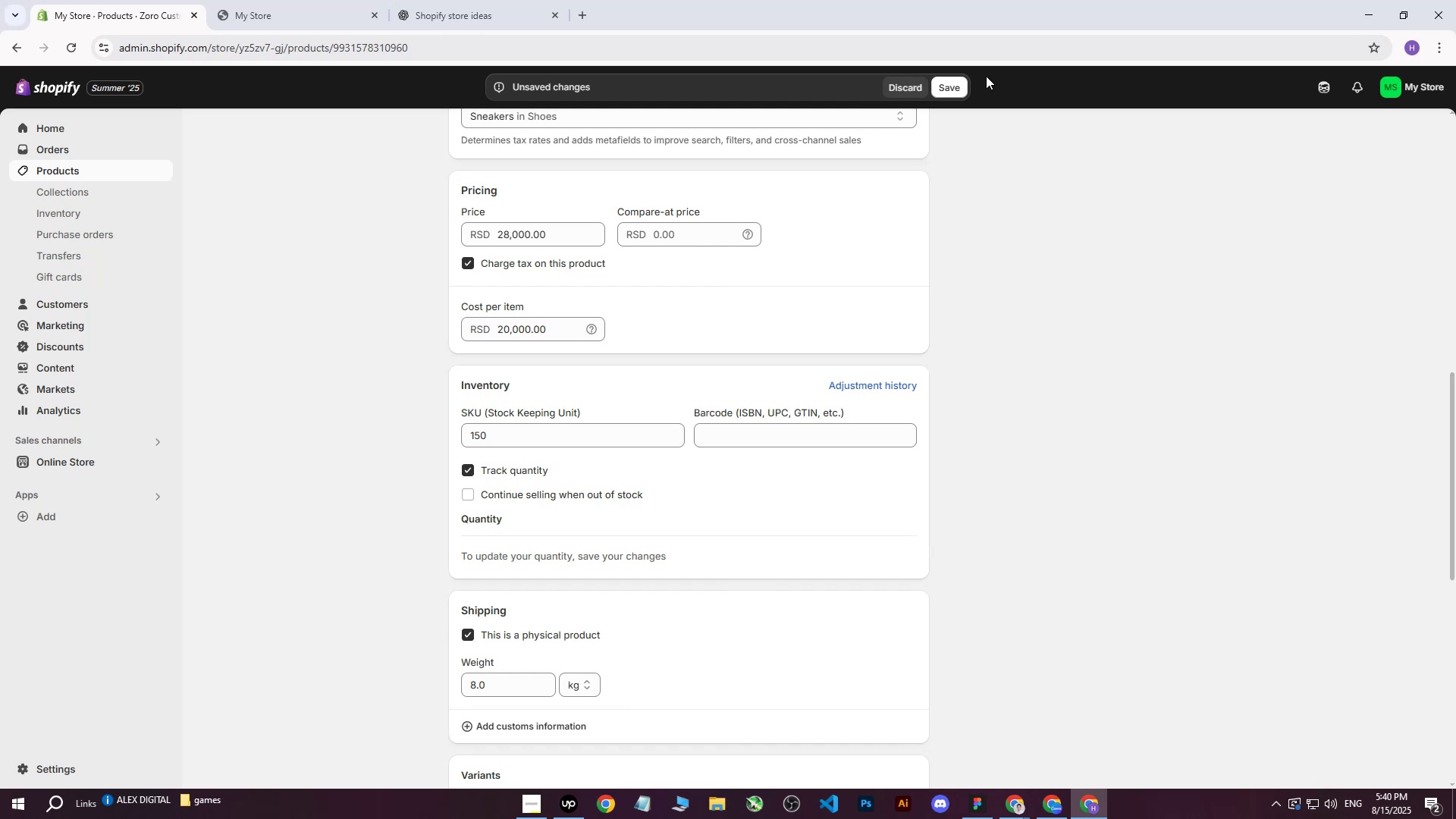 
left_click([842, 598])
 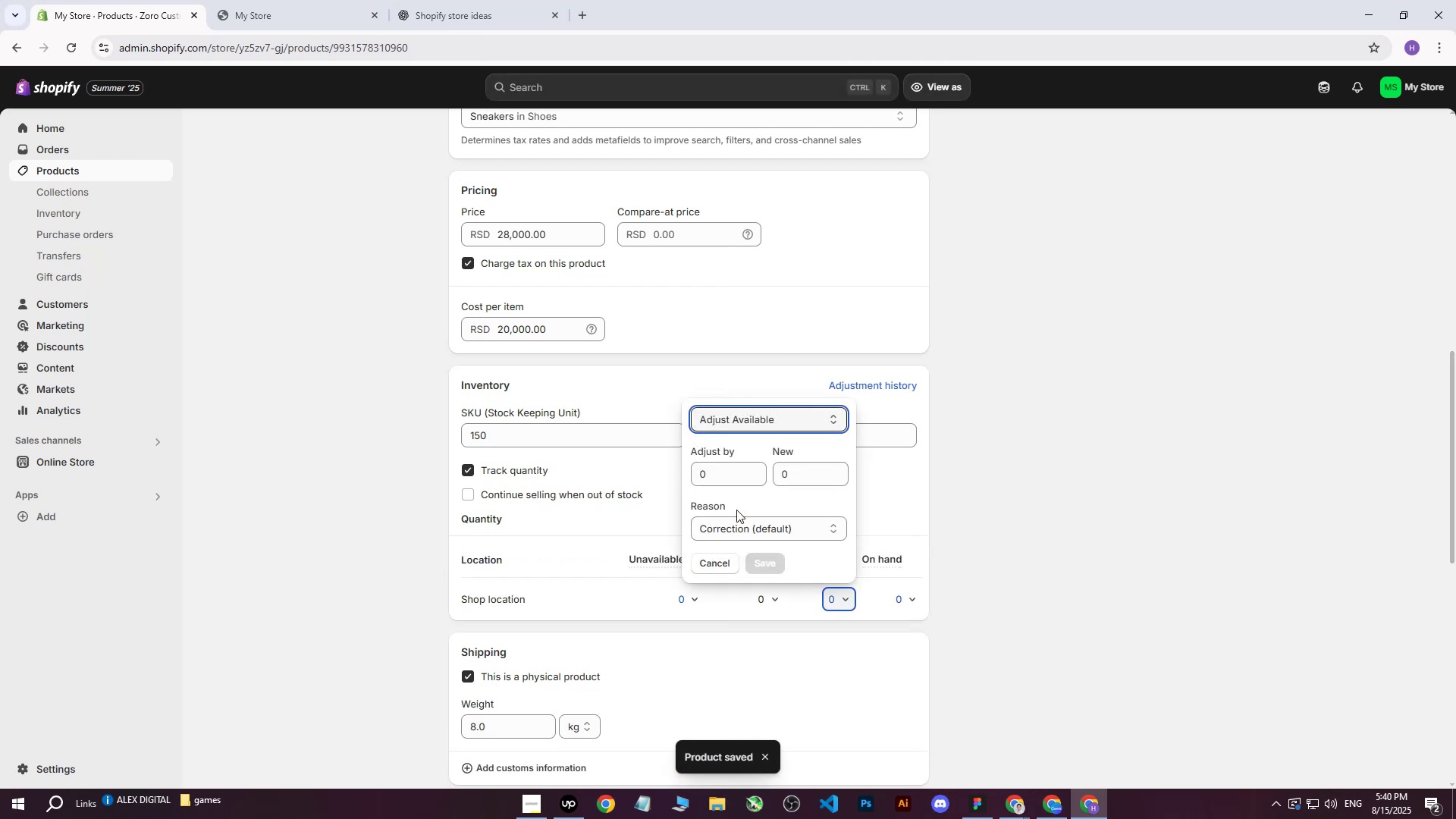 
left_click([730, 486])
 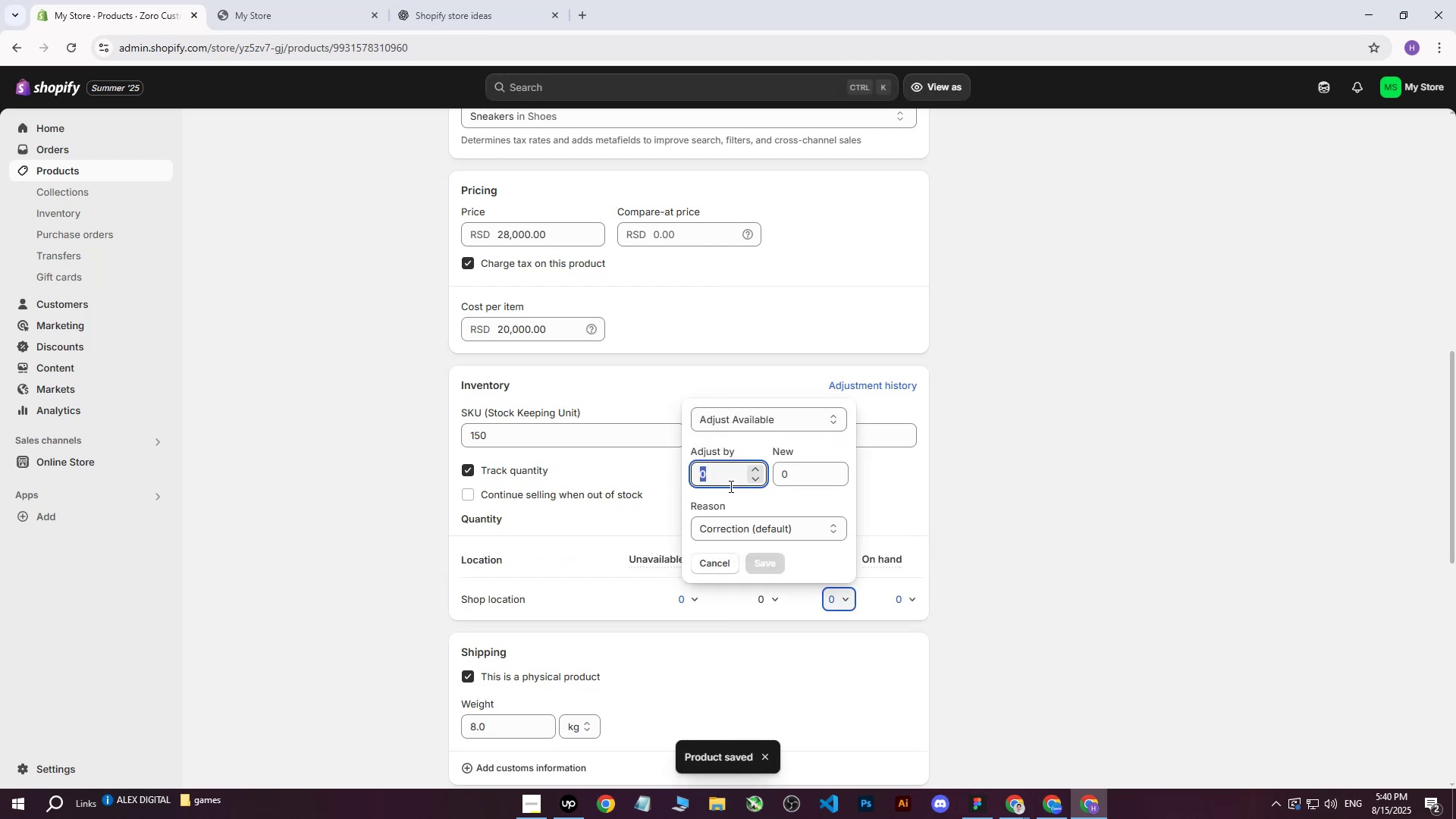 
type(150)
 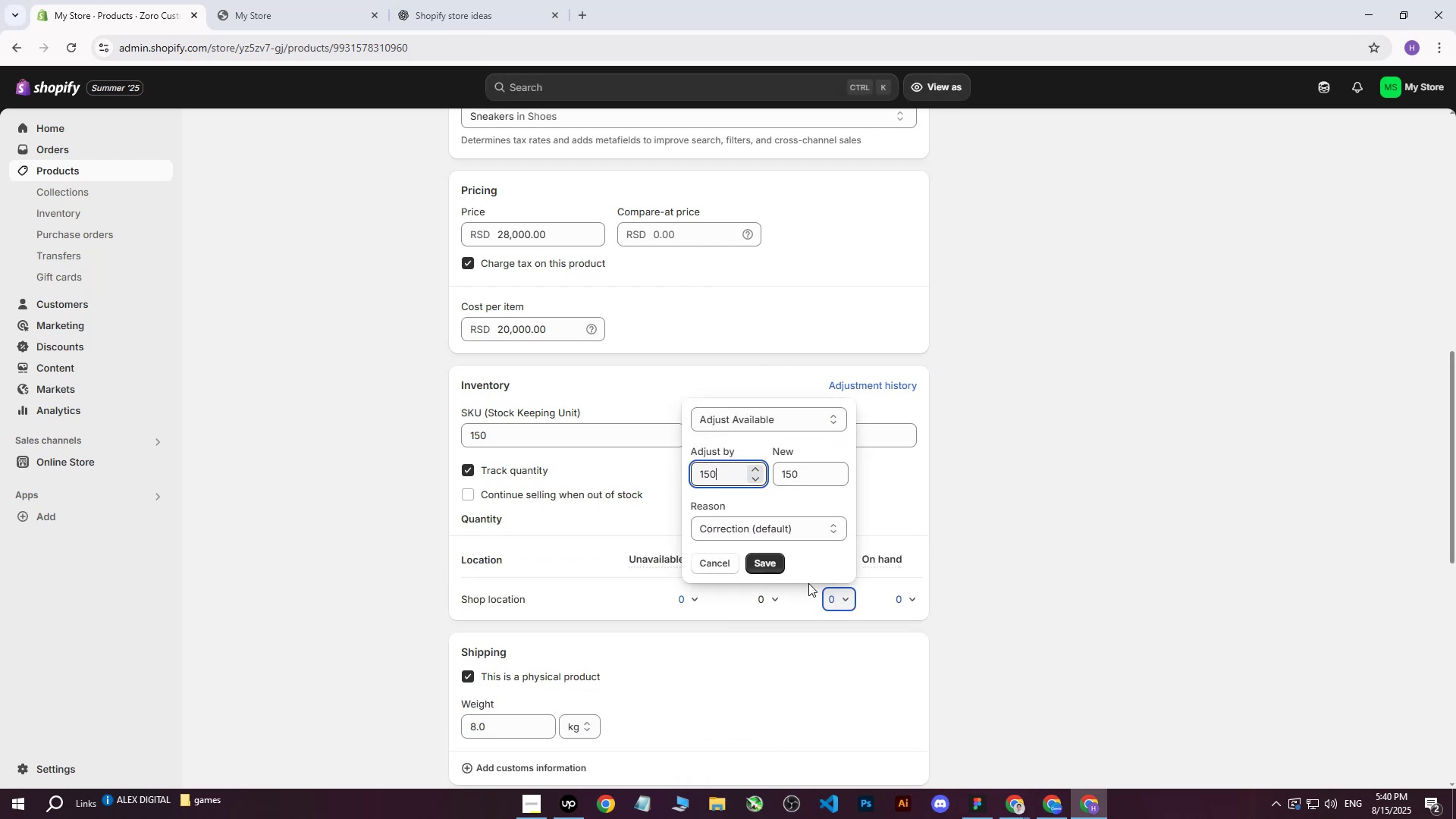 
left_click([758, 559])
 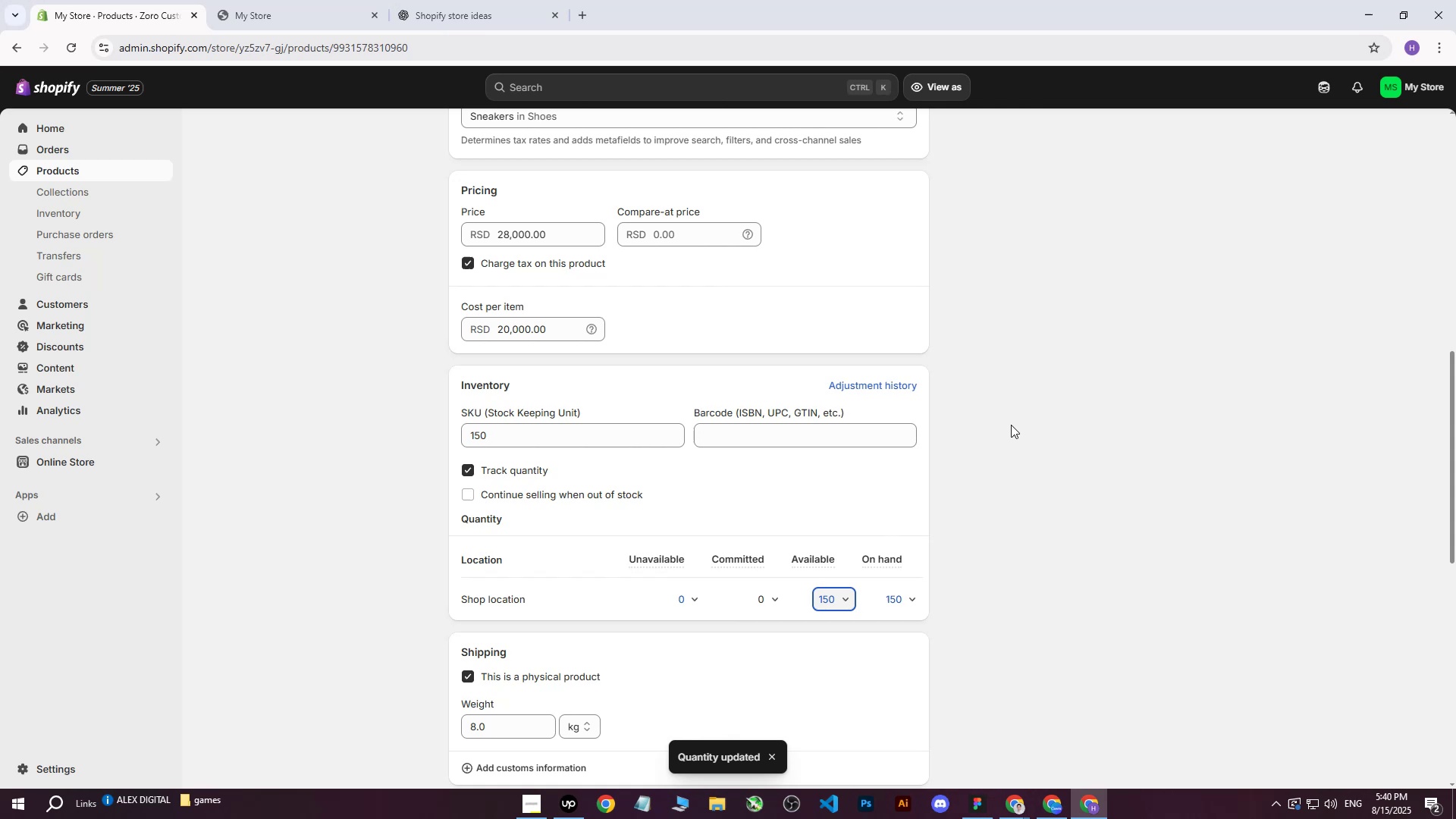 
left_click([1028, 406])
 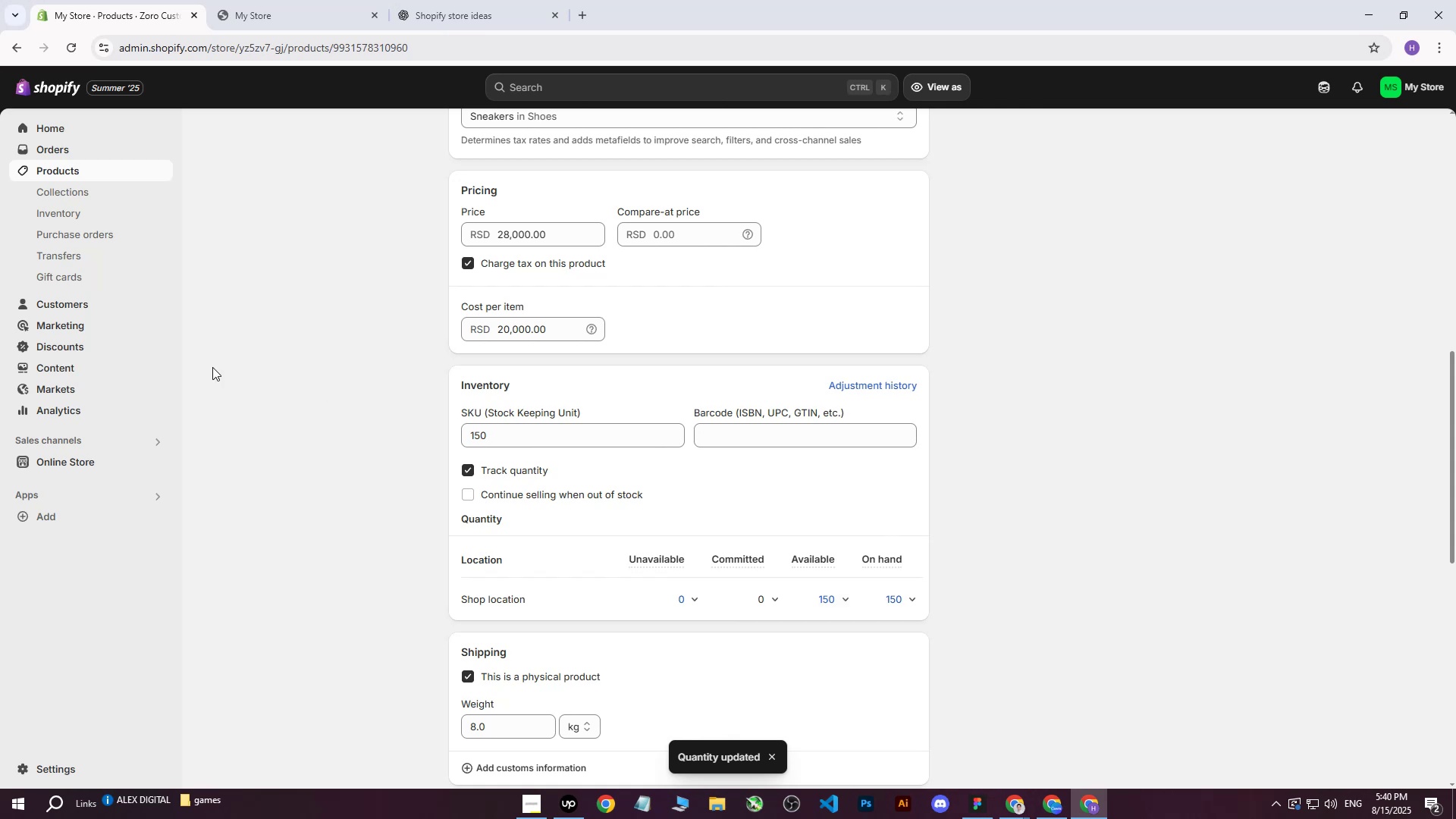 
scroll: coordinate [352, 428], scroll_direction: up, amount: 4.0
 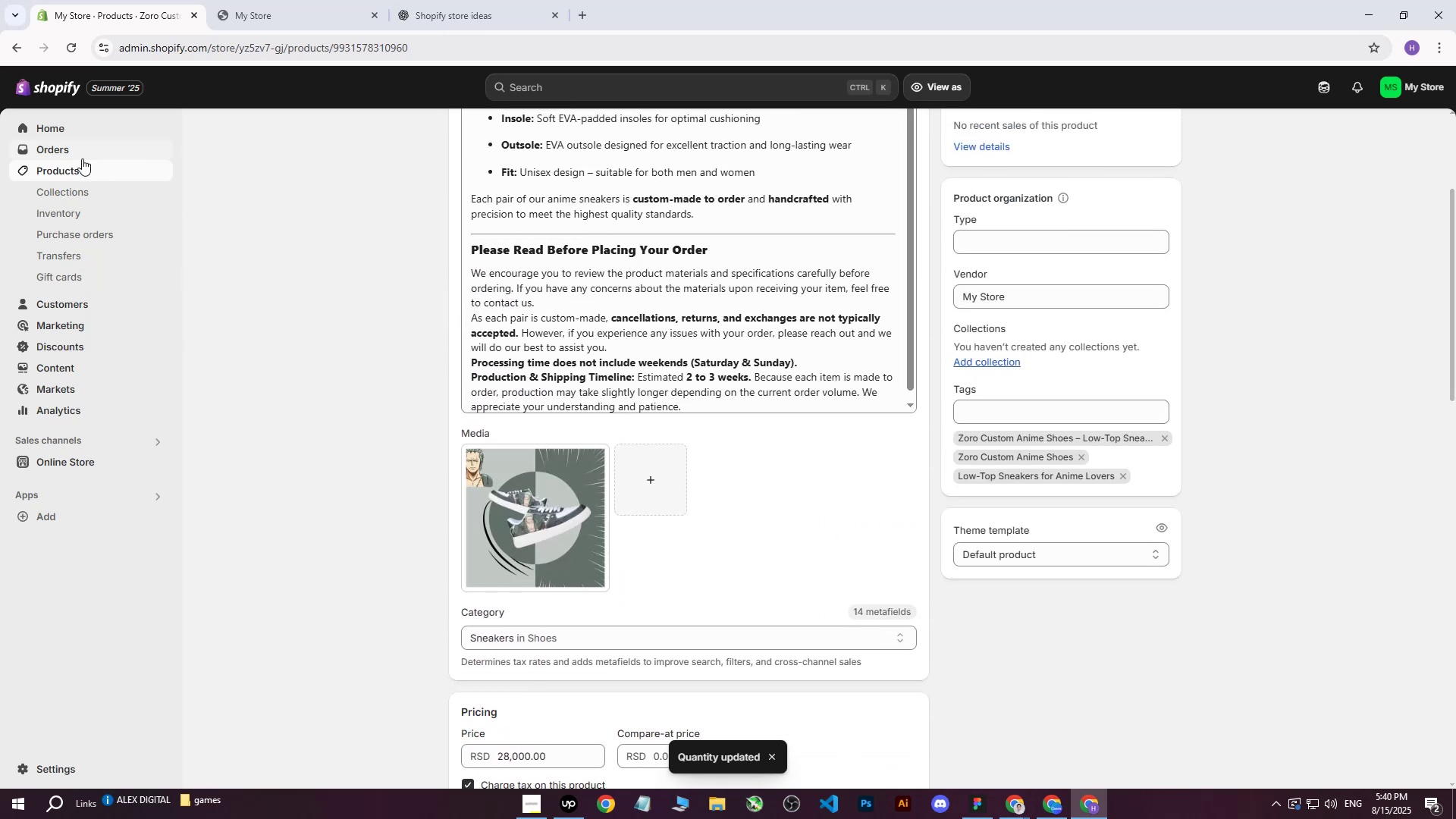 
left_click([74, 172])
 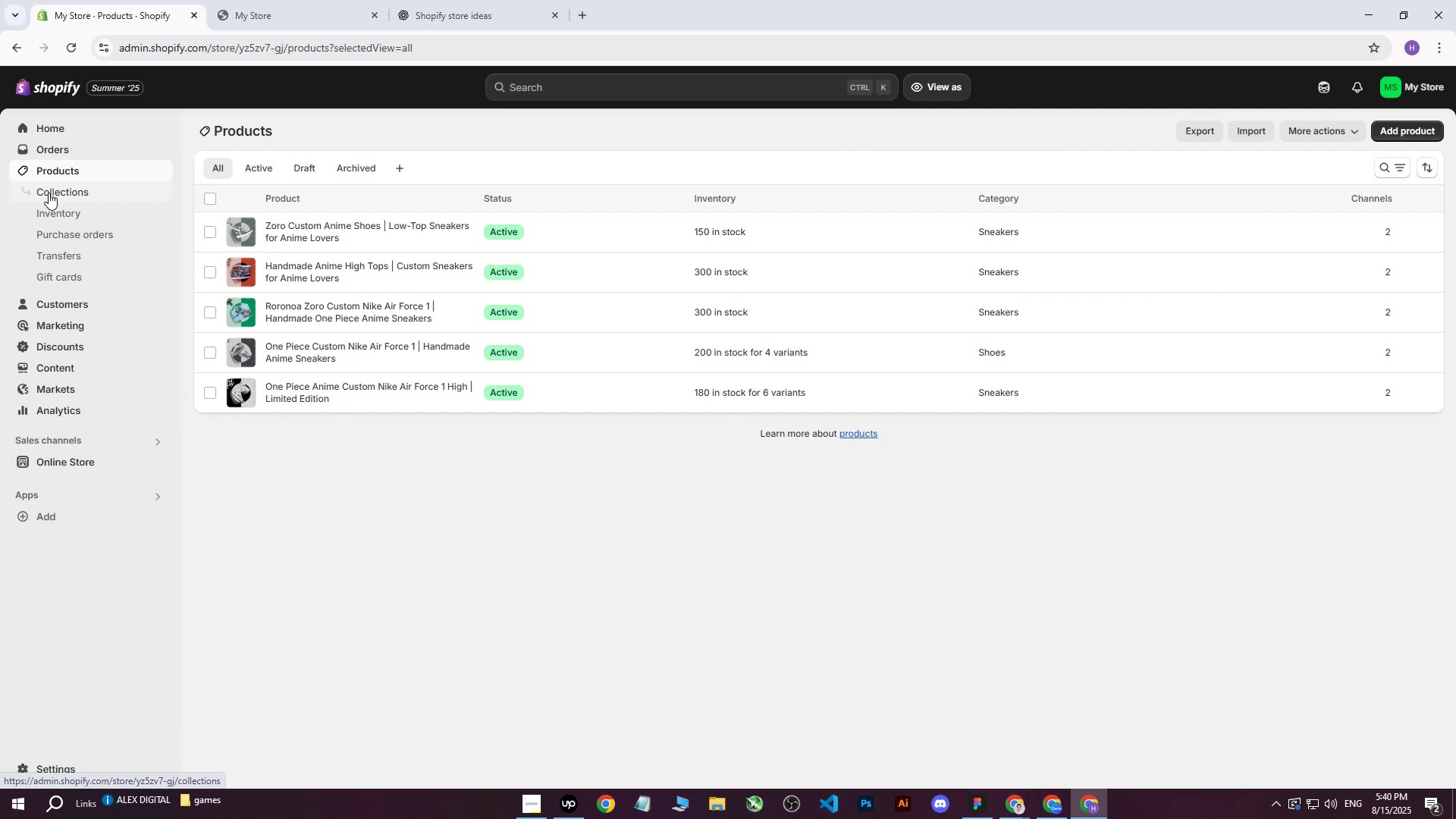 
wait(11.95)
 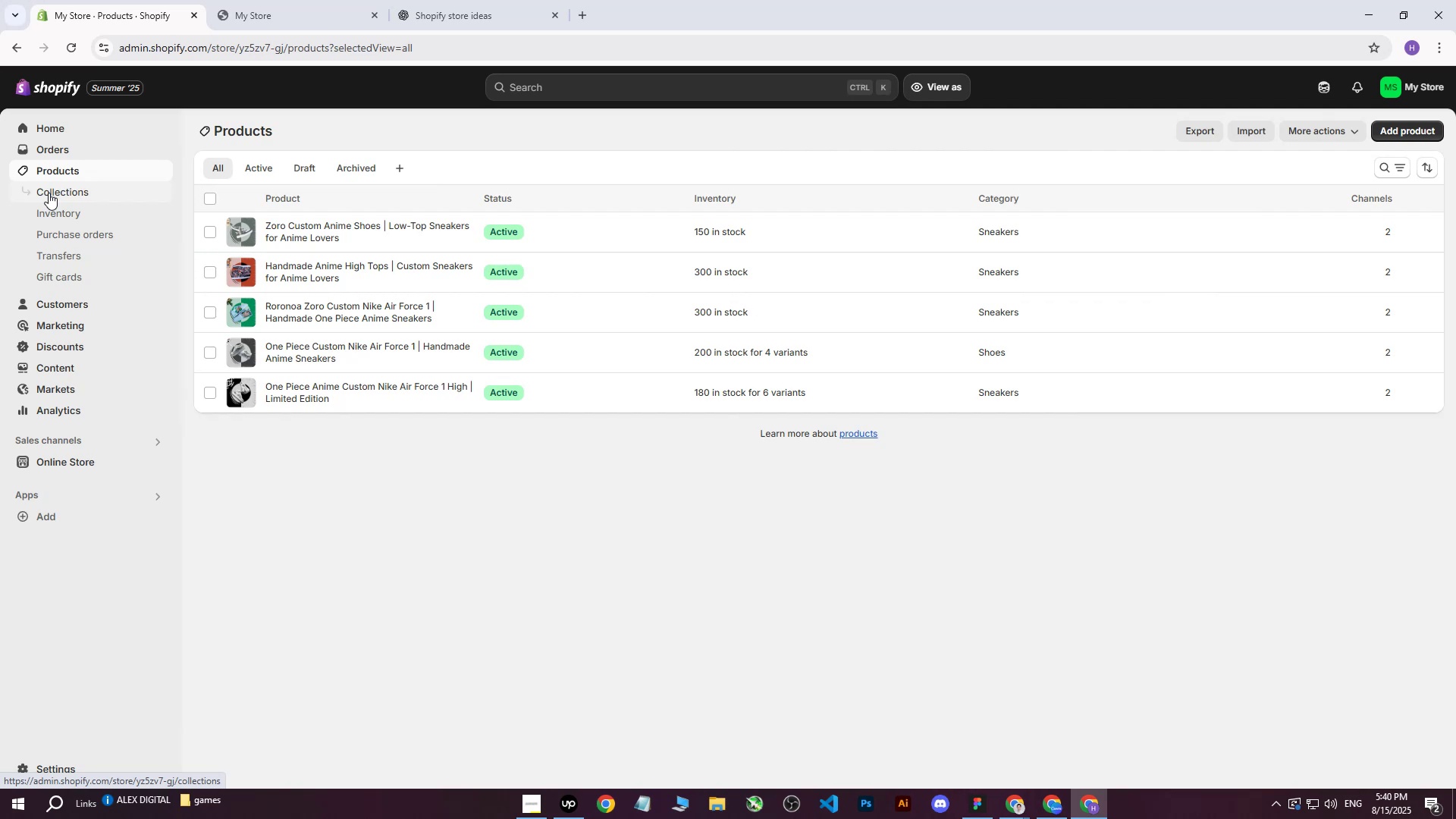 
scroll: coordinate [433, 412], scroll_direction: up, amount: 5.0
 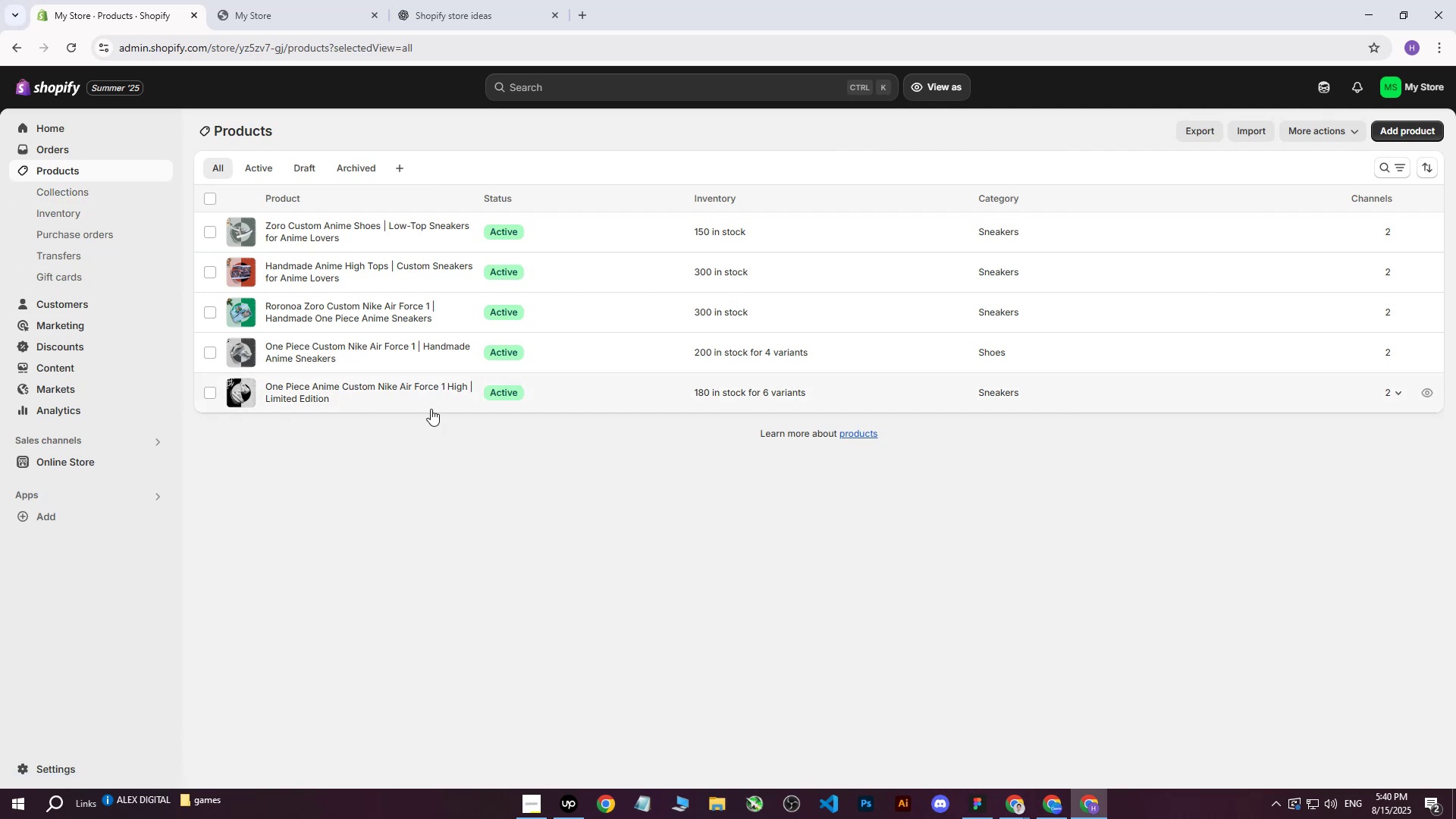 
scroll: coordinate [200, 413], scroll_direction: down, amount: 4.0
 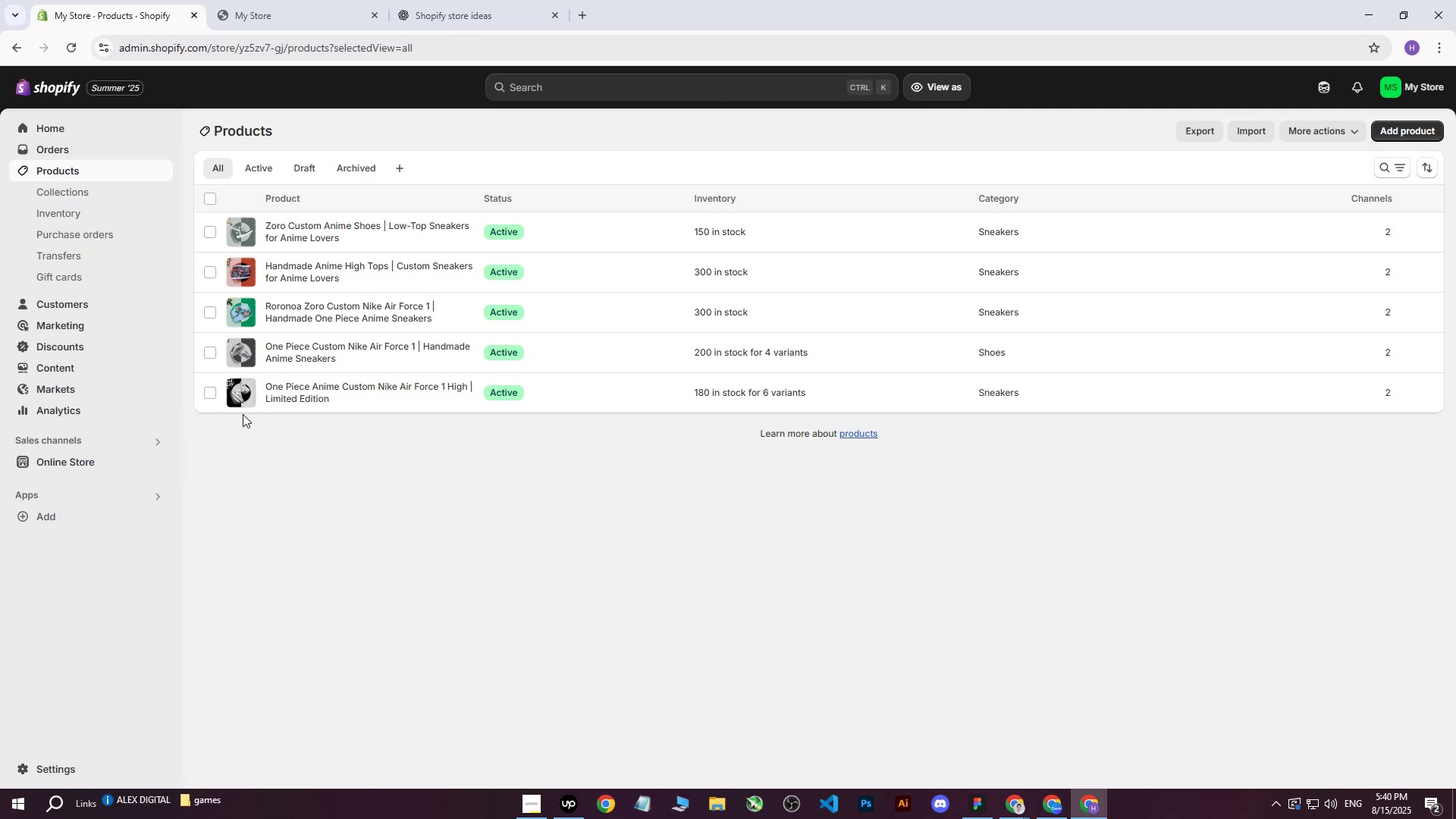 
scroll: coordinate [243, 414], scroll_direction: up, amount: 6.0
 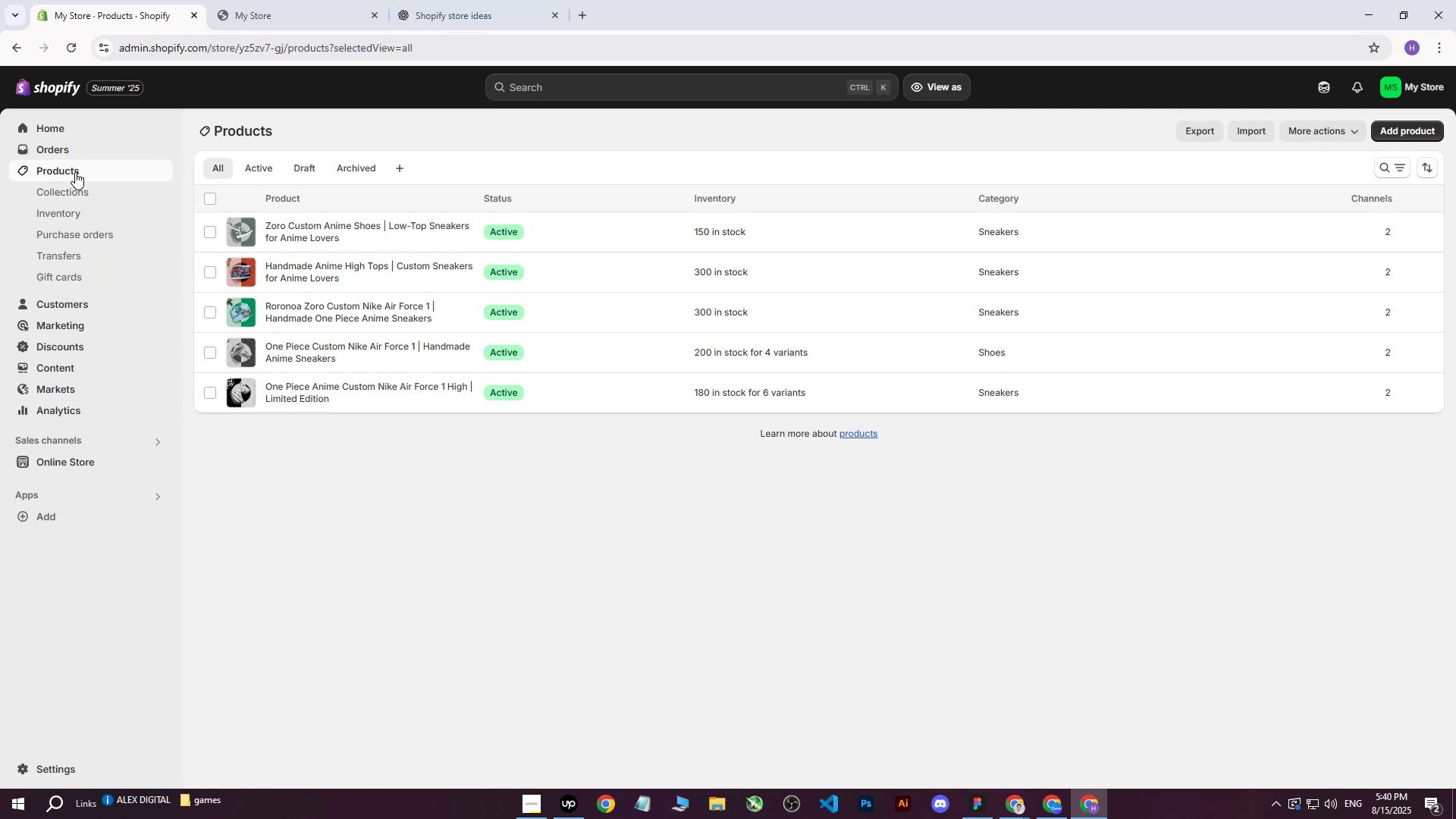 